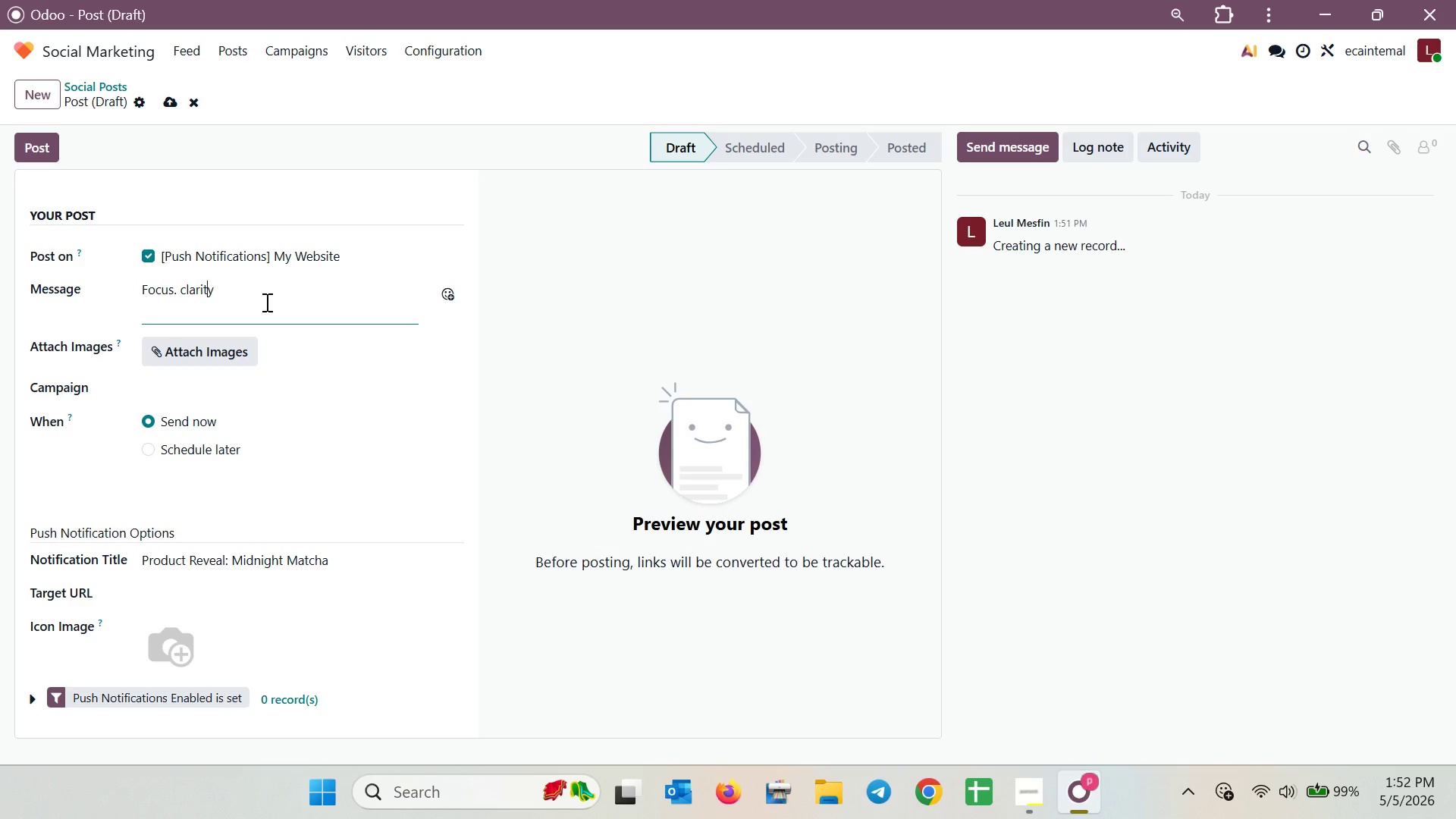 
key(ArrowLeft)
 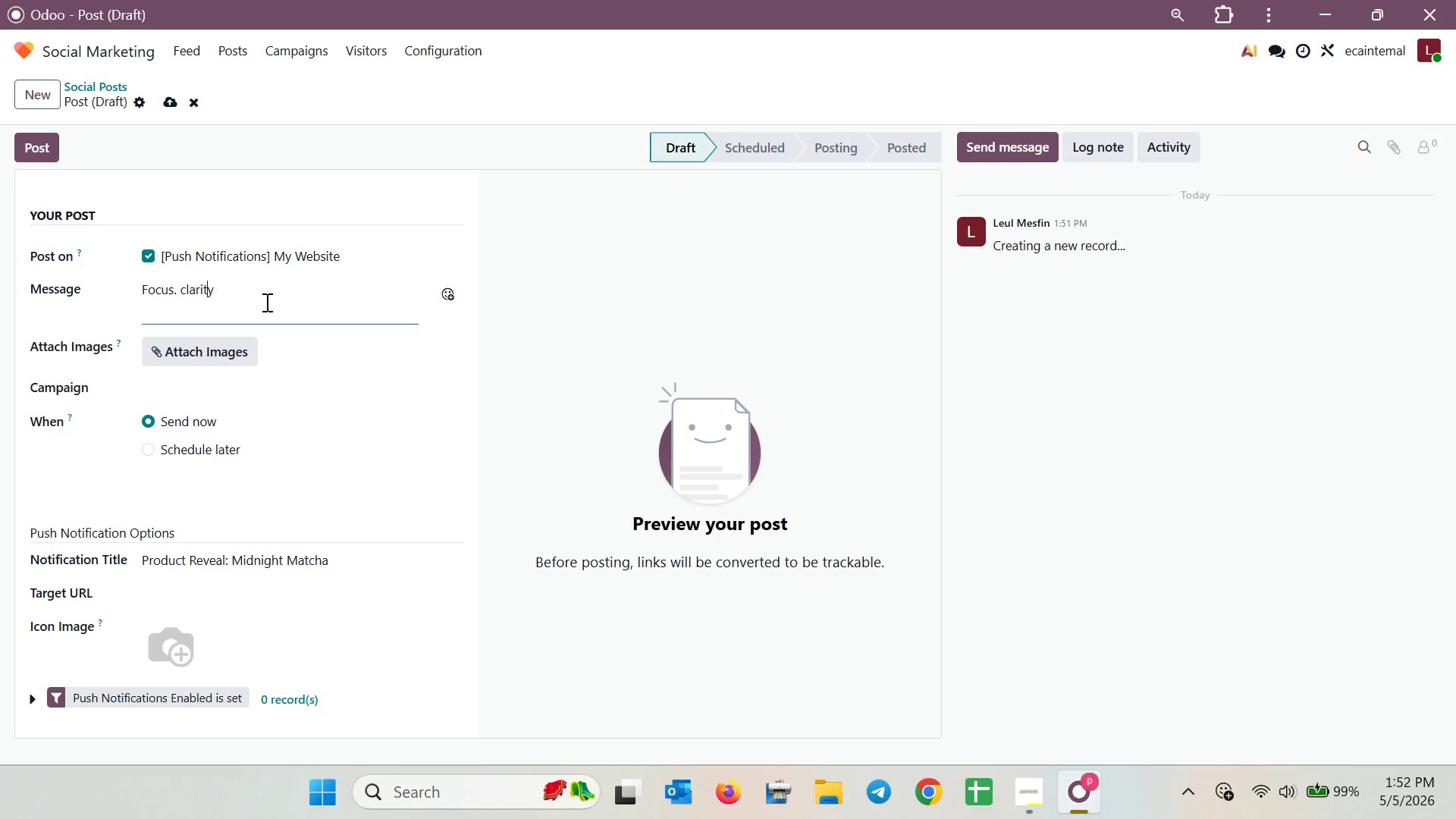 
key(ArrowLeft)
 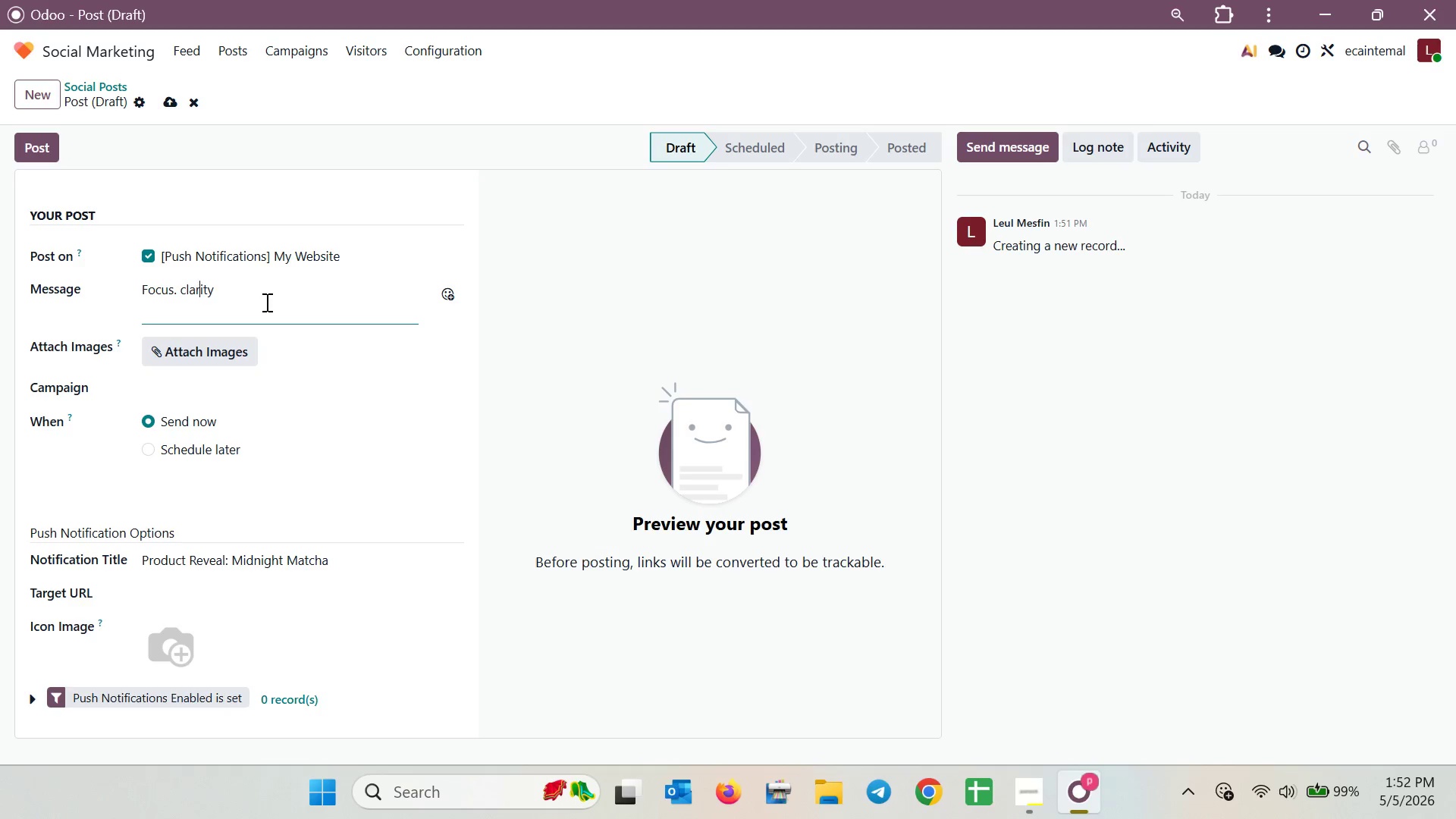 
key(ArrowLeft)
 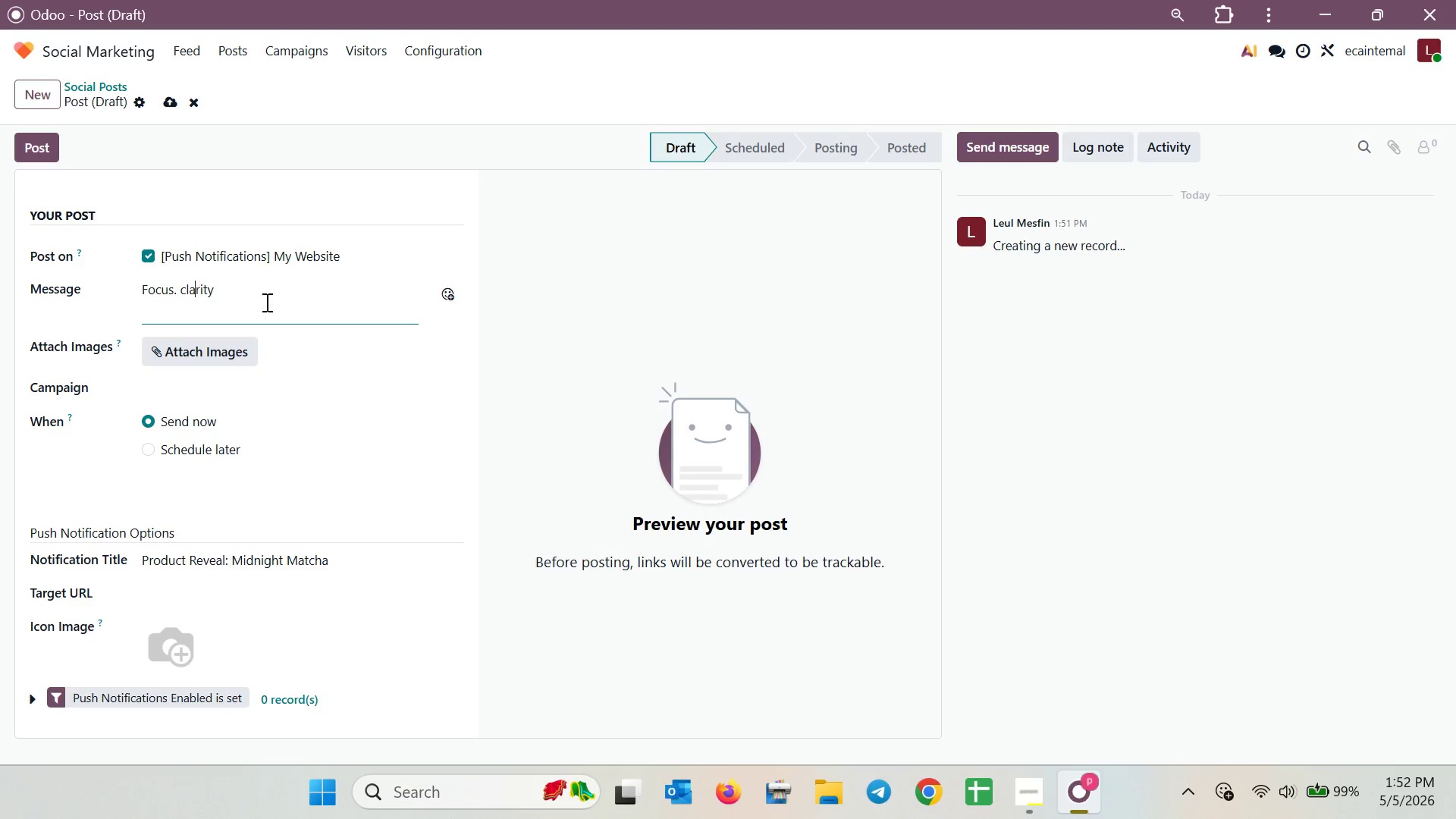 
key(ArrowLeft)
 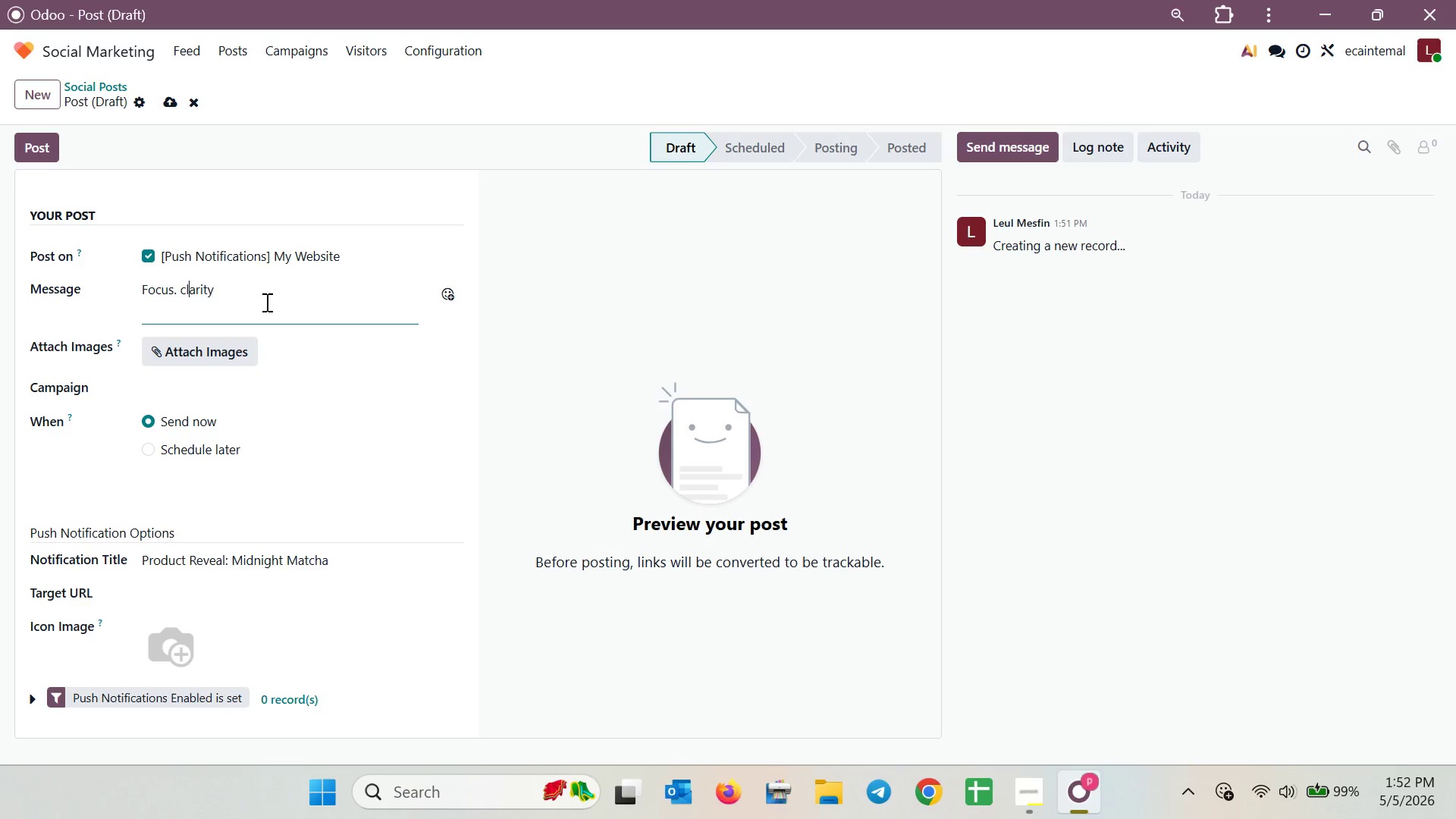 
key(ArrowLeft)
 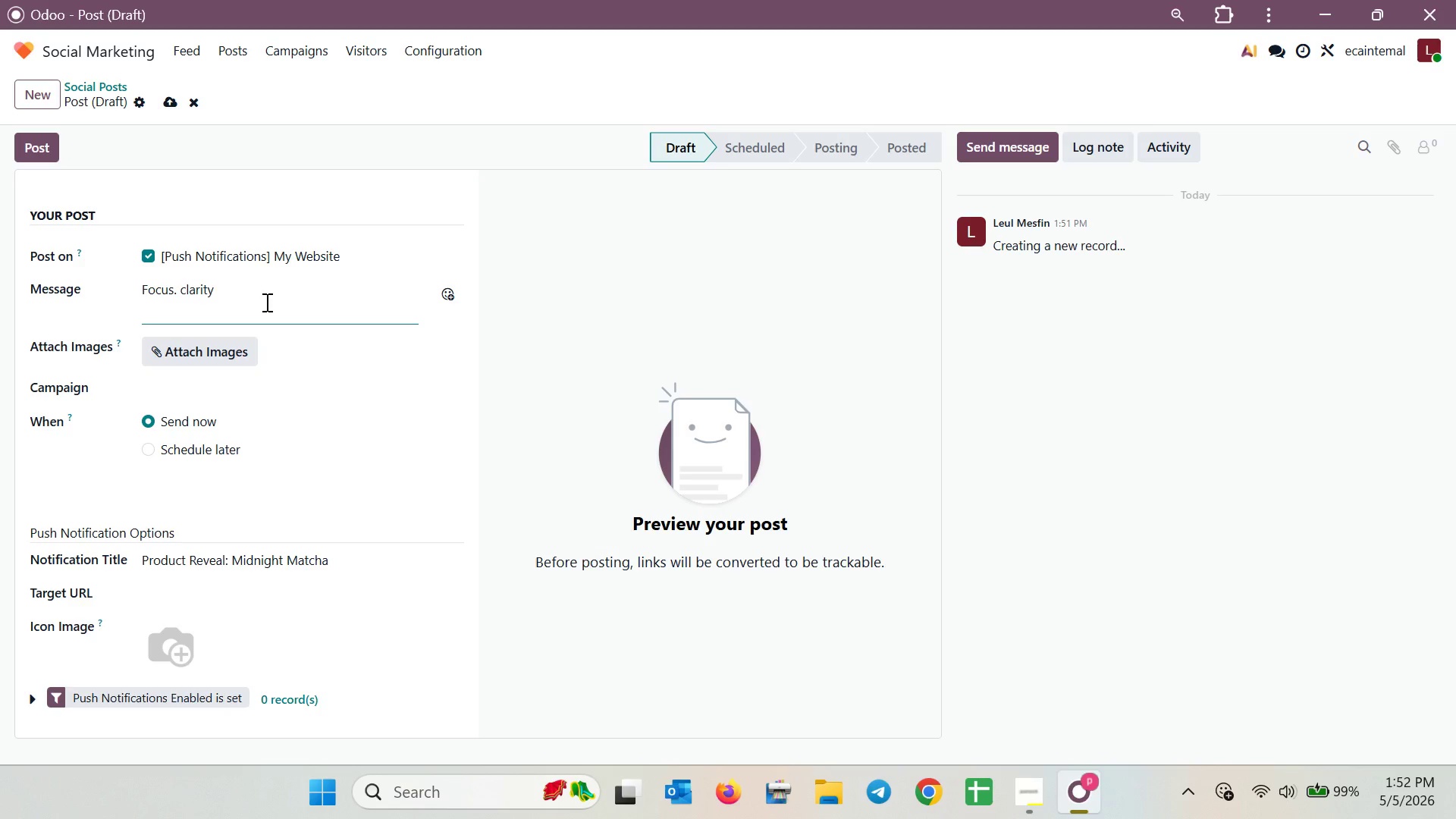 
key(ArrowLeft)
 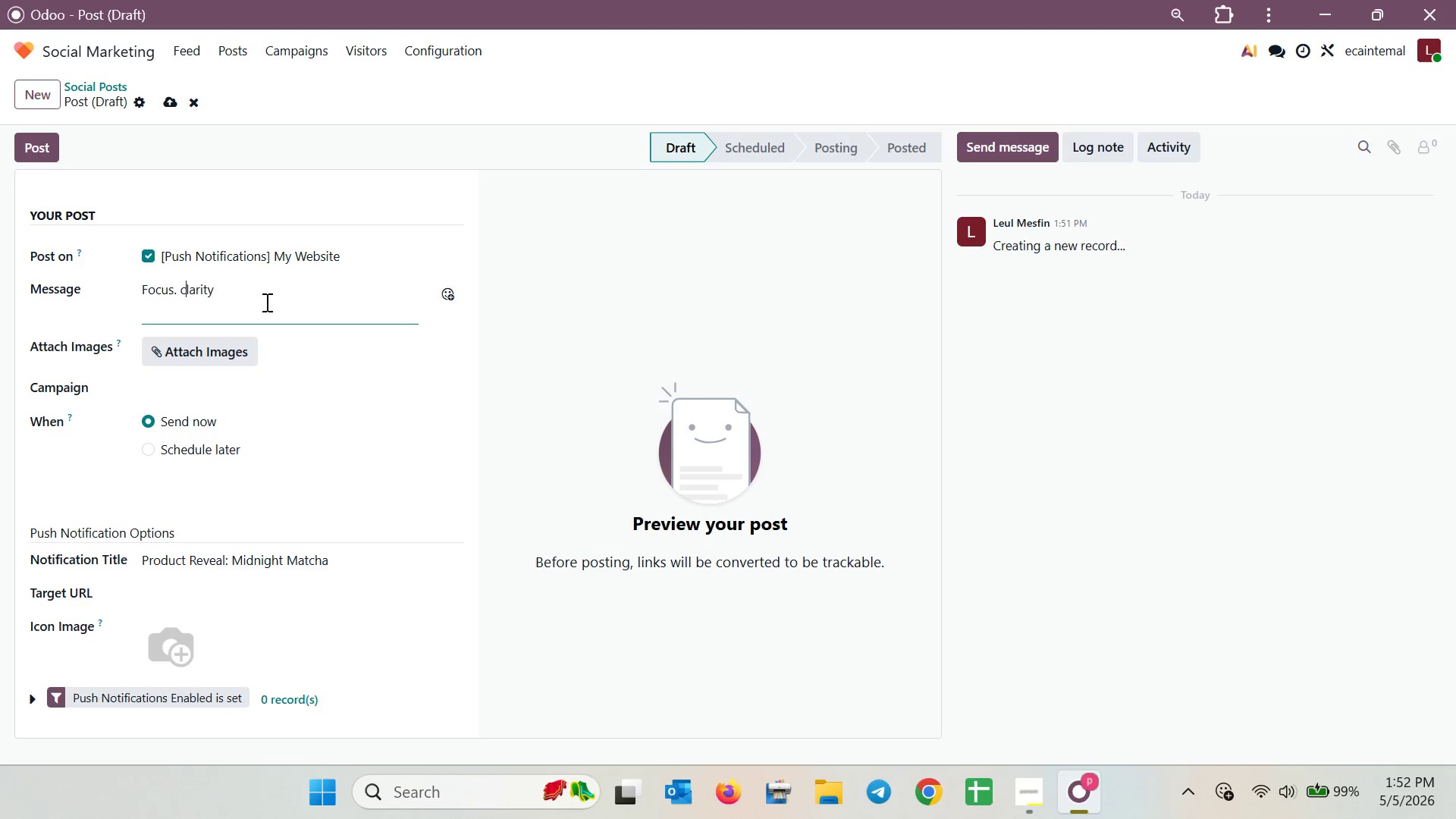 
key(Backspace)
 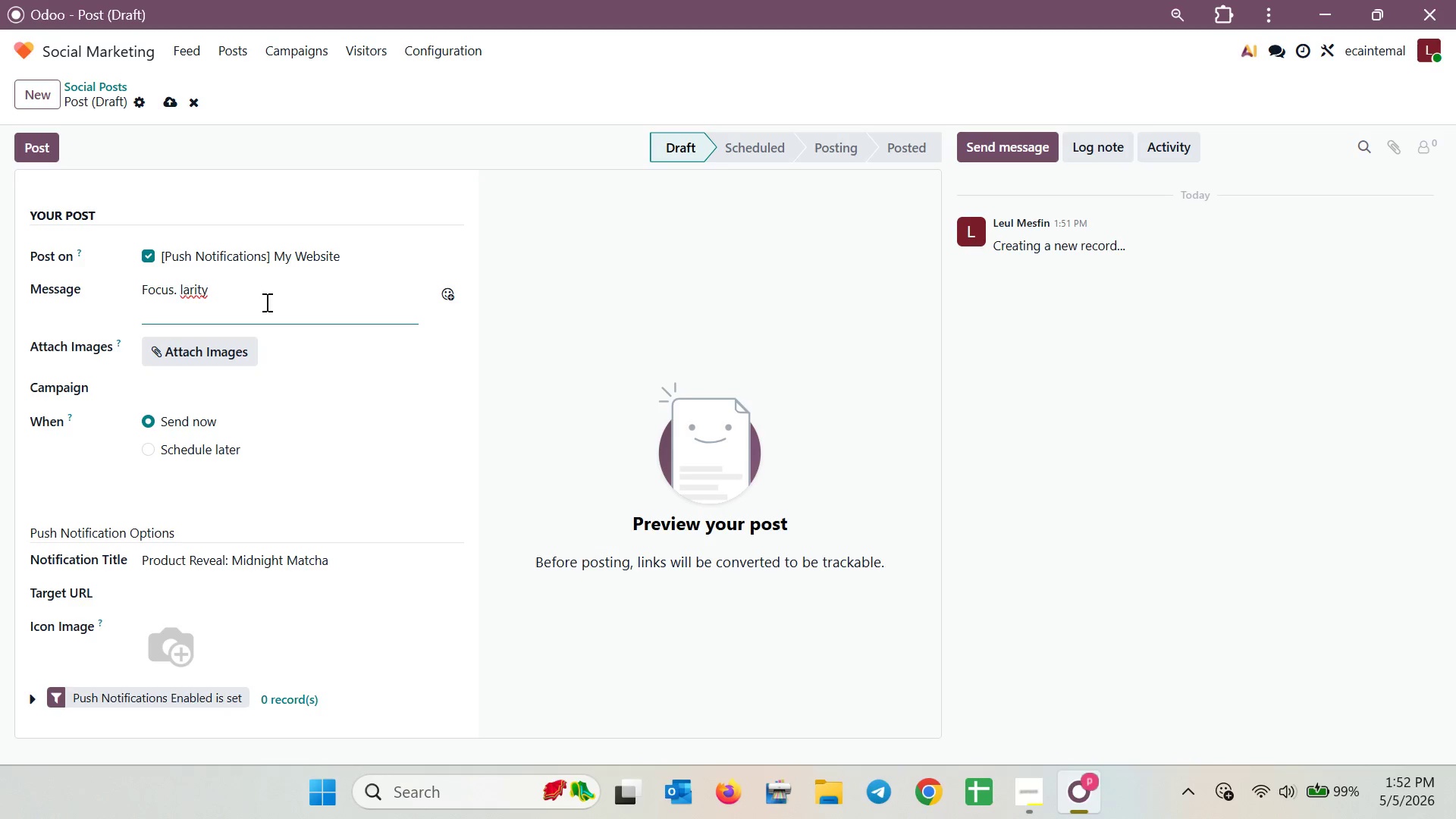 
key(Shift+C)
 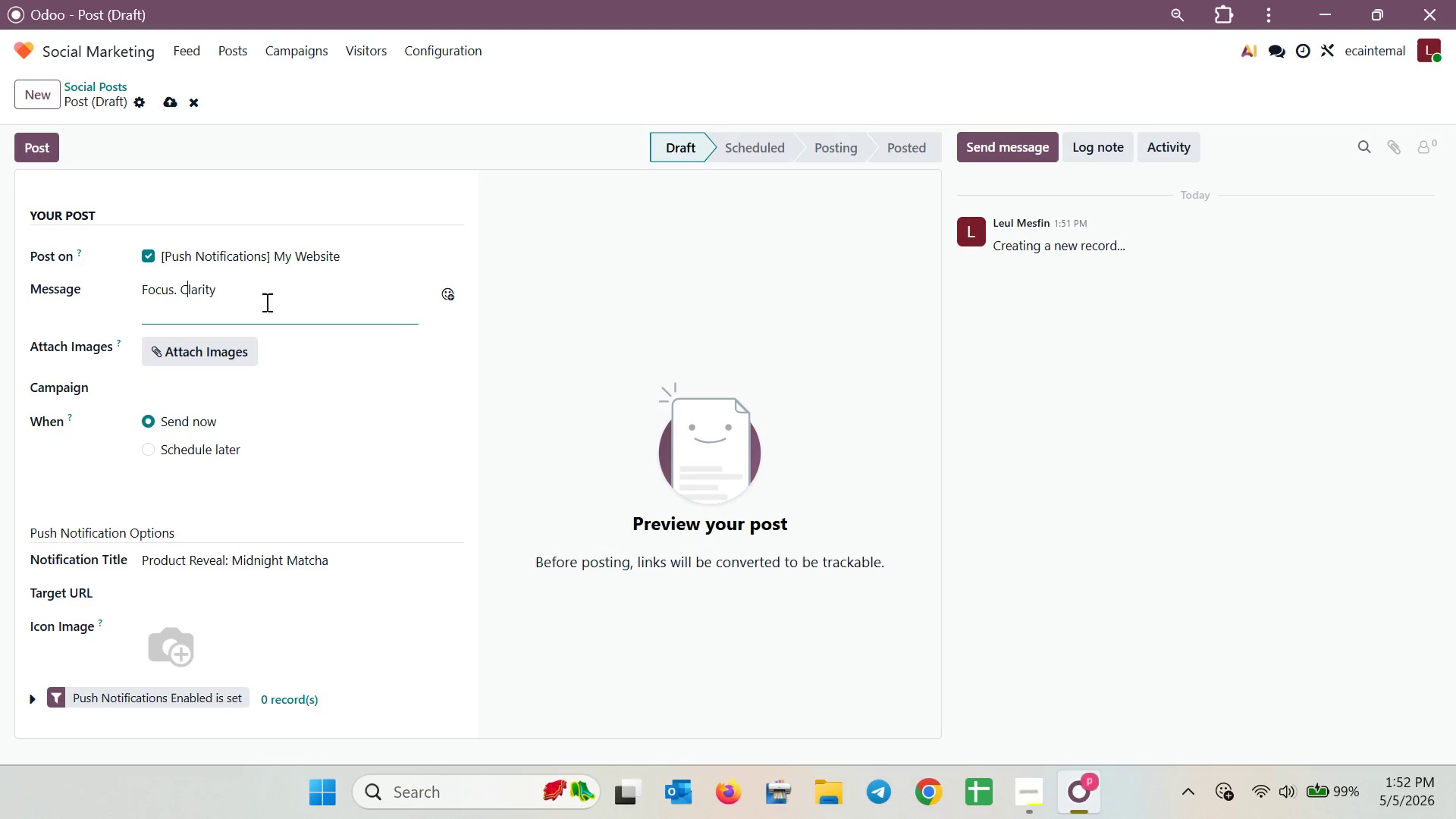 
key(ArrowDown)
 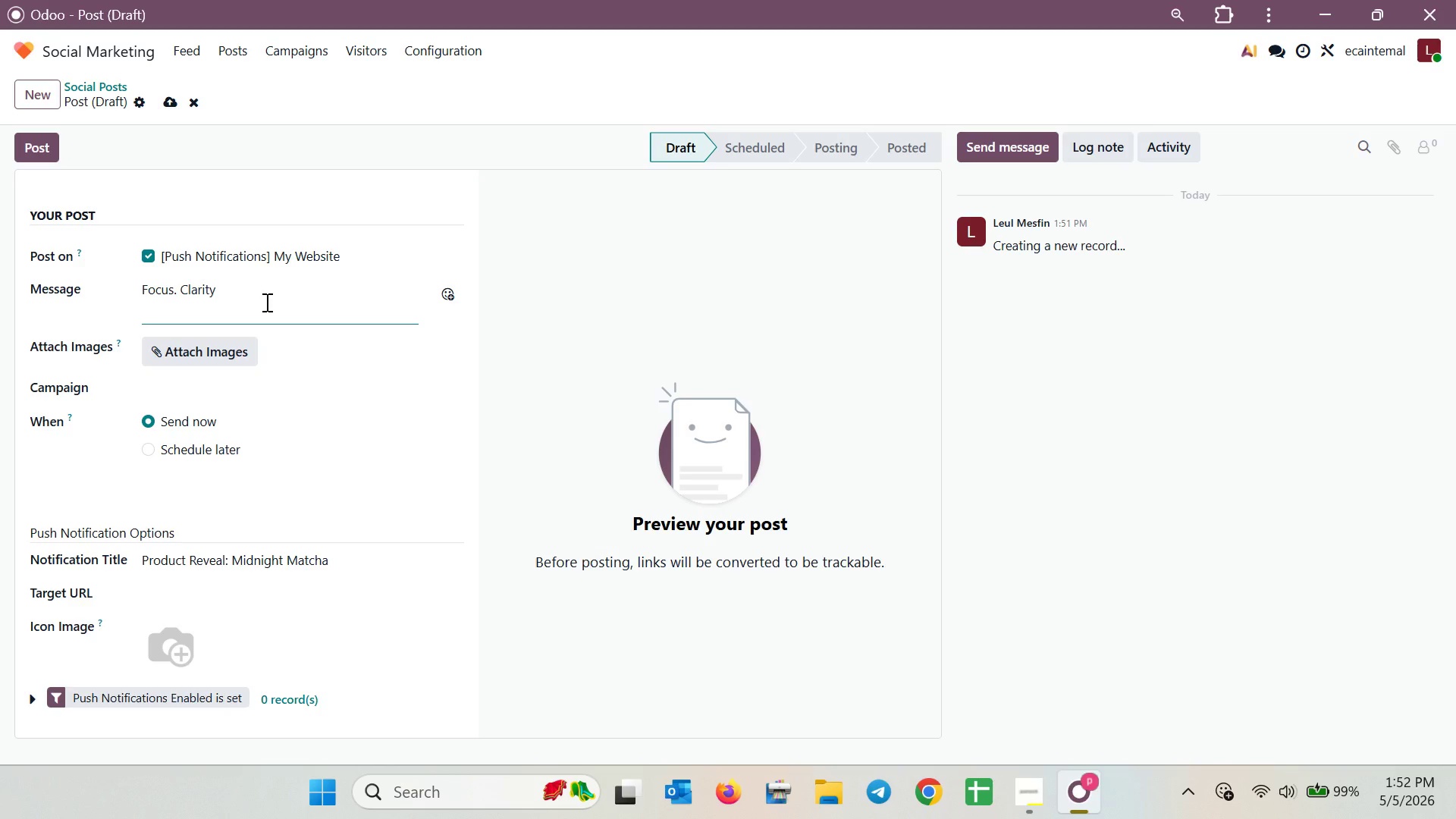 
type(. Calm our Mind)
key(Backspace)
key(Backspace)
type(dnight Matcha )
 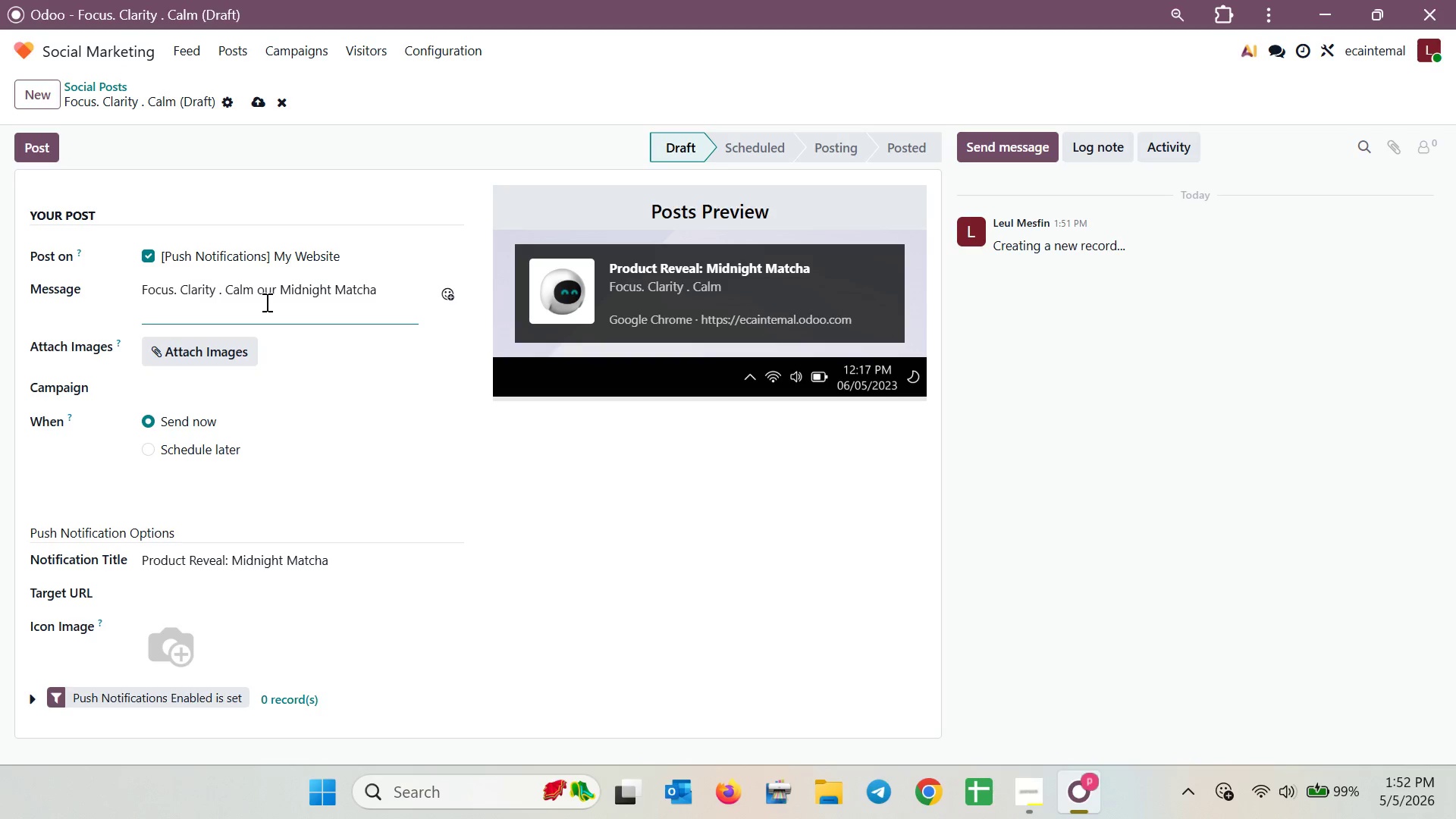 
type(is crafted wit cermonial grade matcha and lavendoer)
key(Backspace)
type( )
 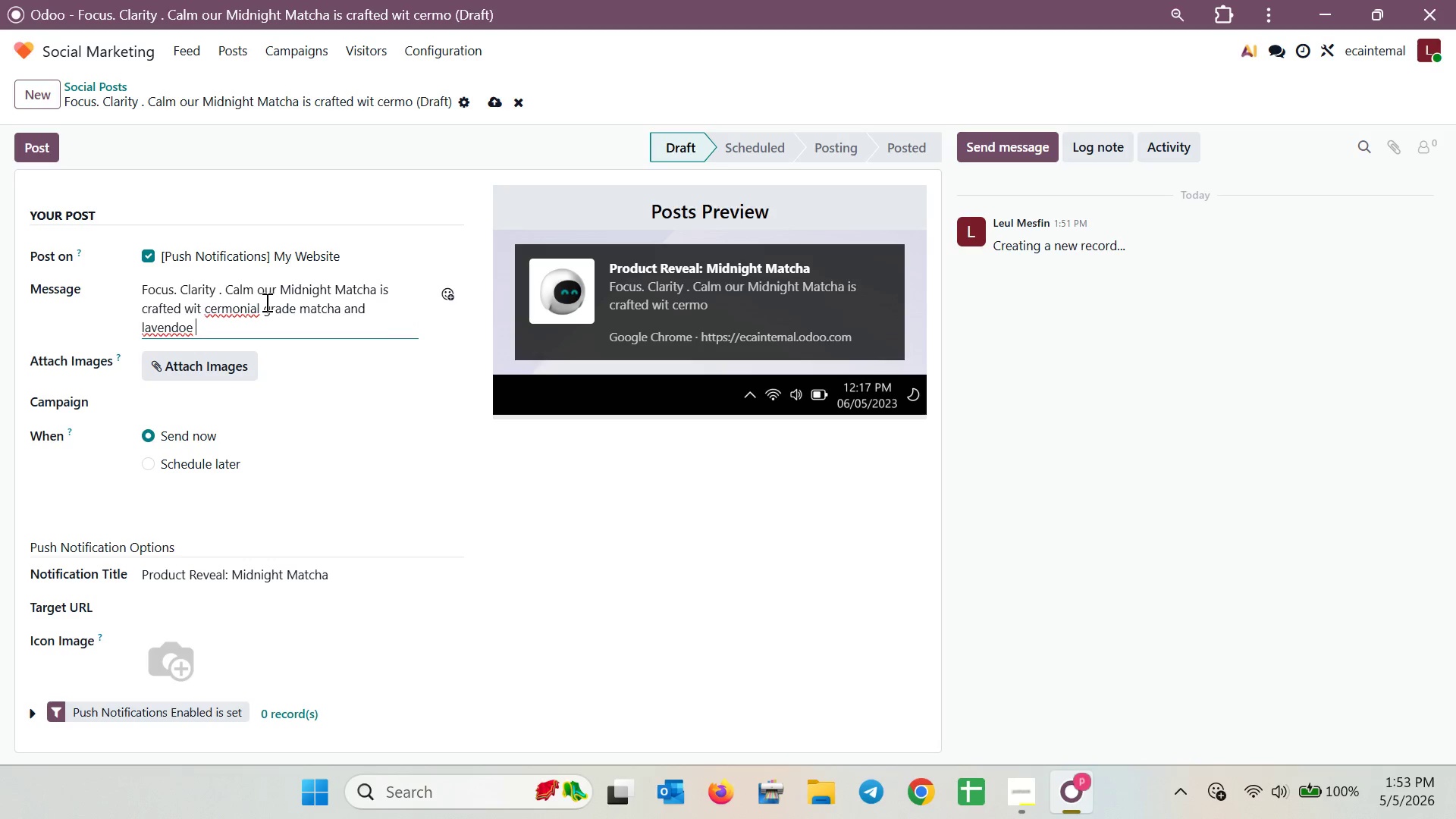 
right_click([262, 303])
 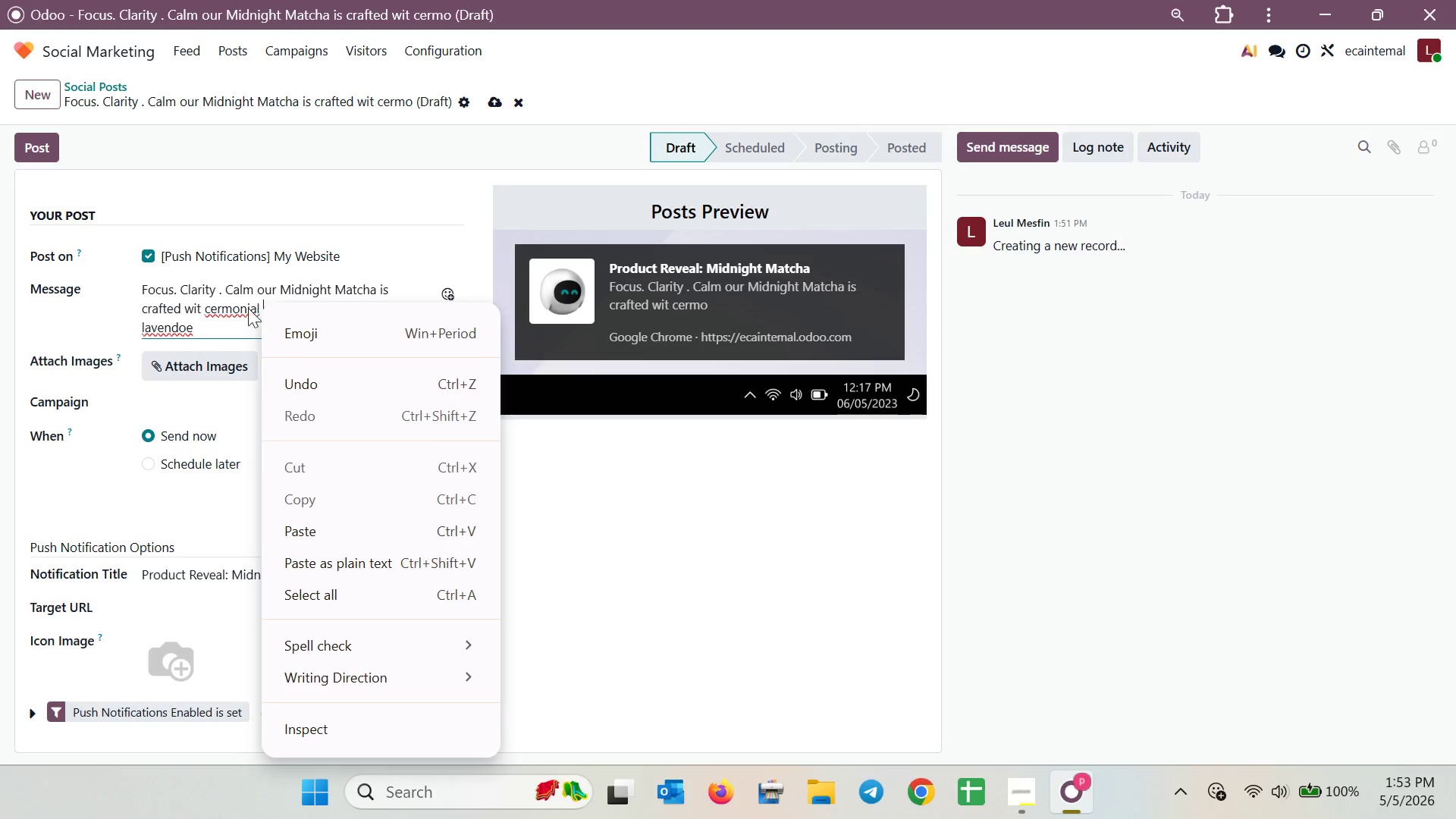 
right_click([240, 309])
 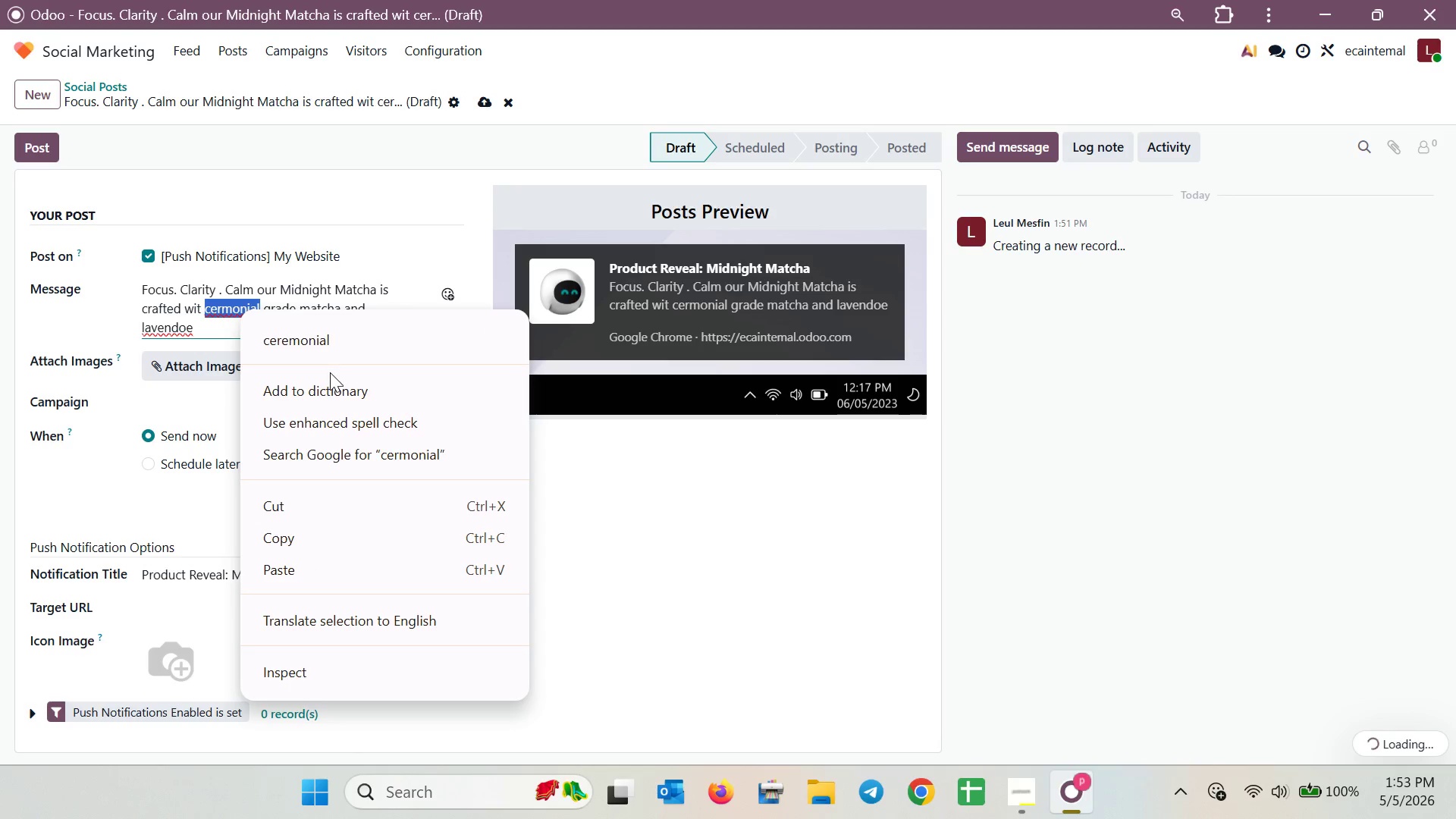 
left_click([331, 347])
 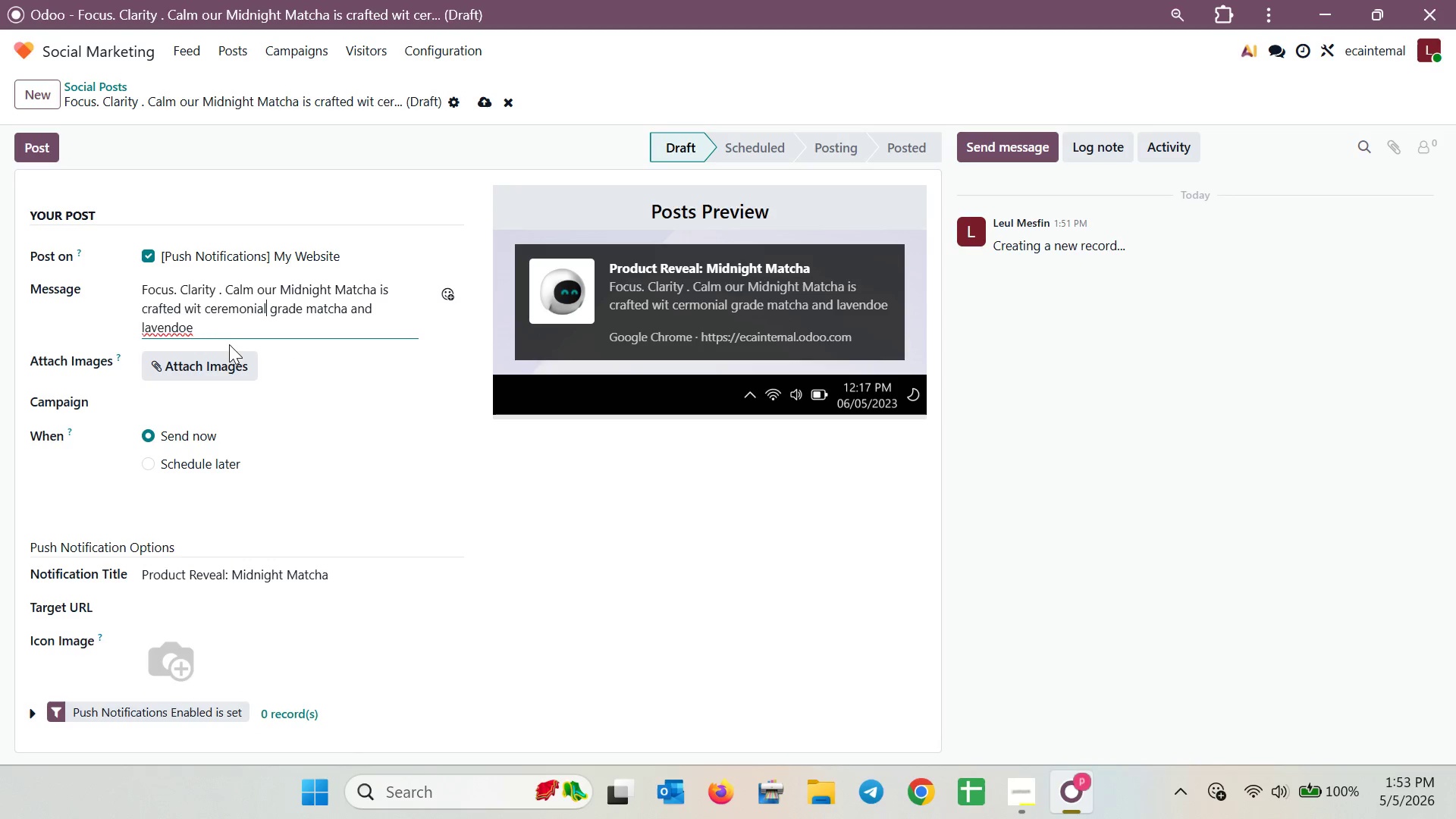 
left_click([224, 329])
 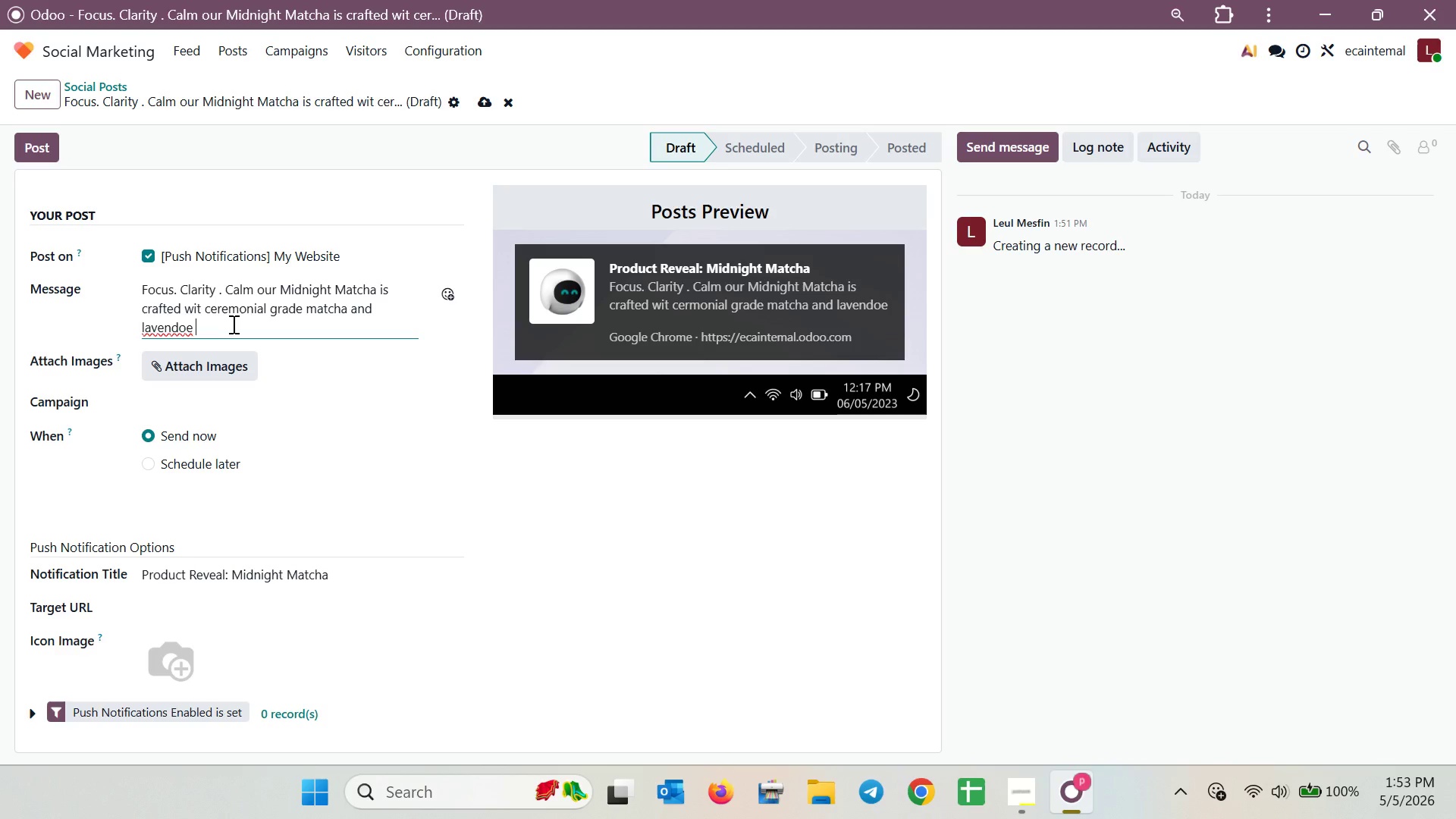 
key(Backspace)
key(Backspace)
key(Backspace)
type(er for yor bu)
 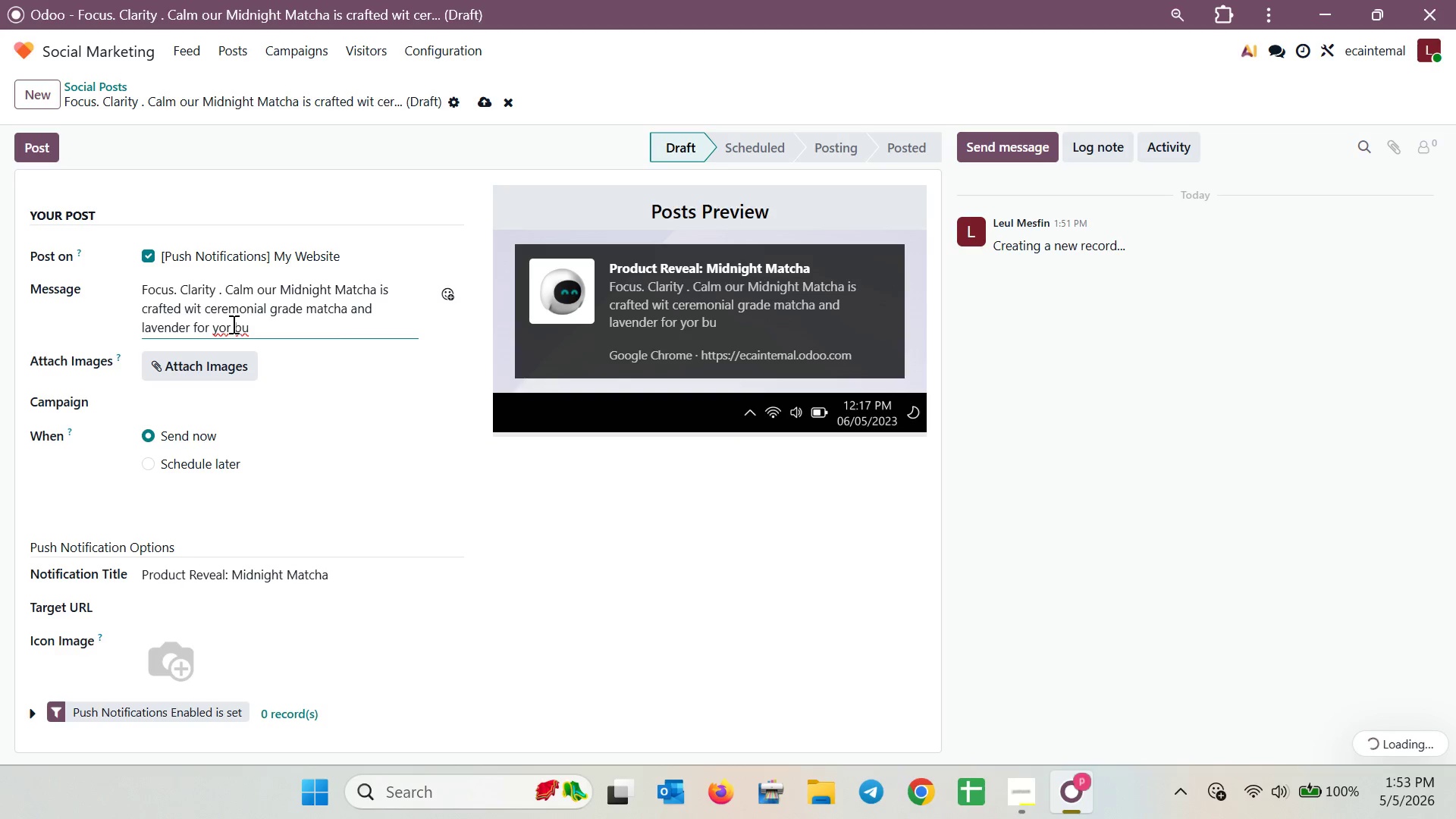 
key(S)
 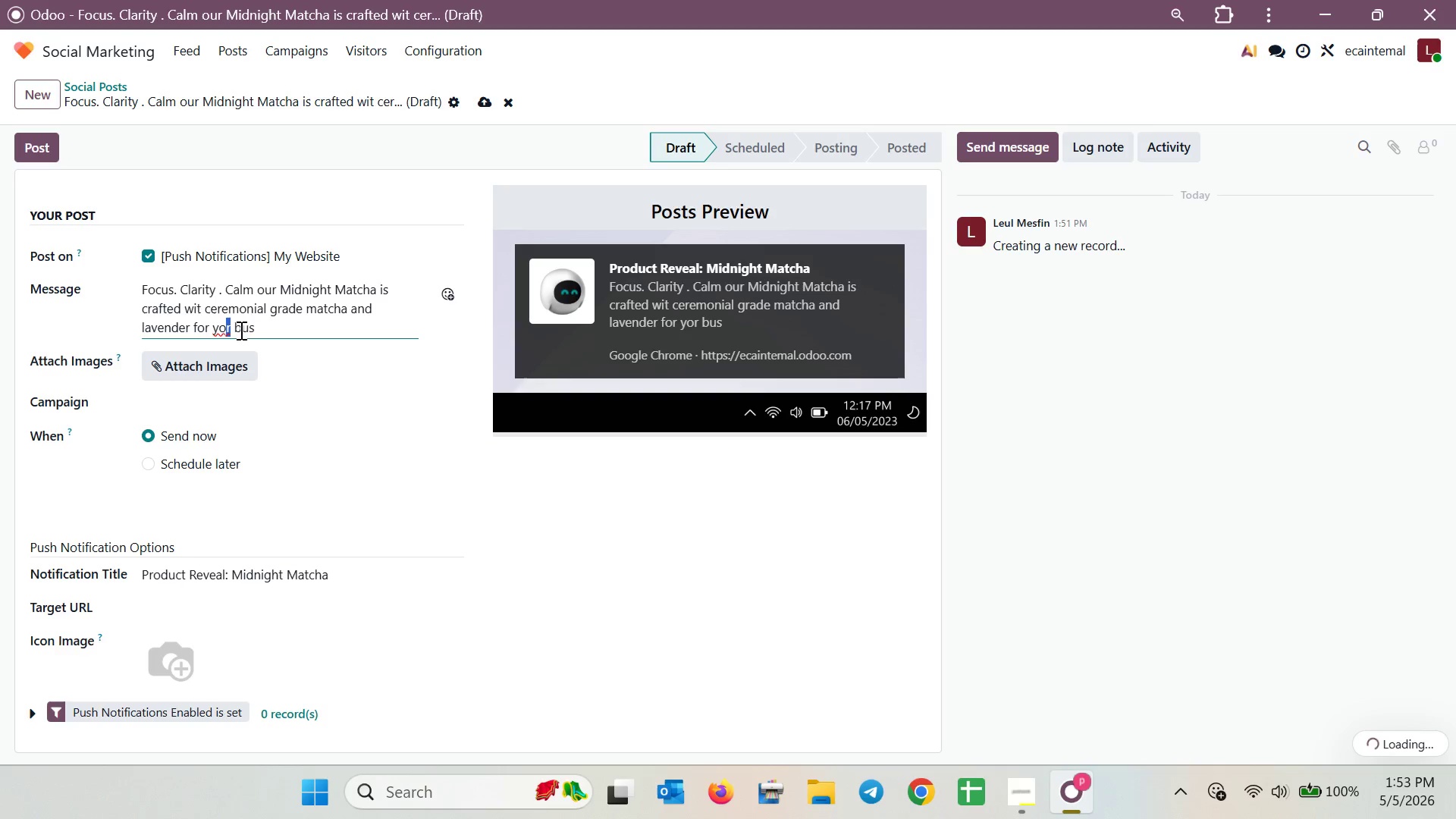 
left_click([224, 326])
 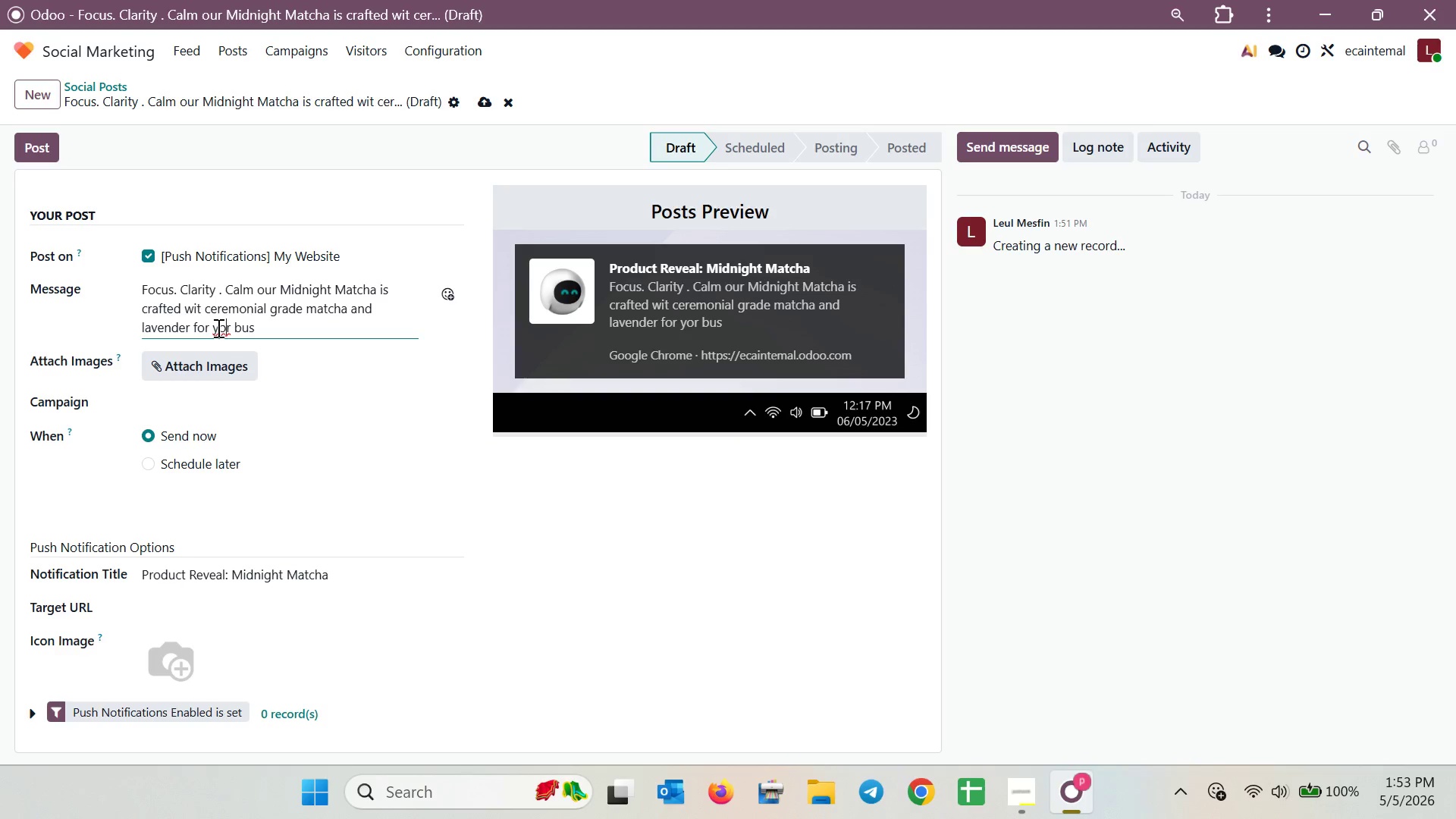 
left_click([222, 330])
 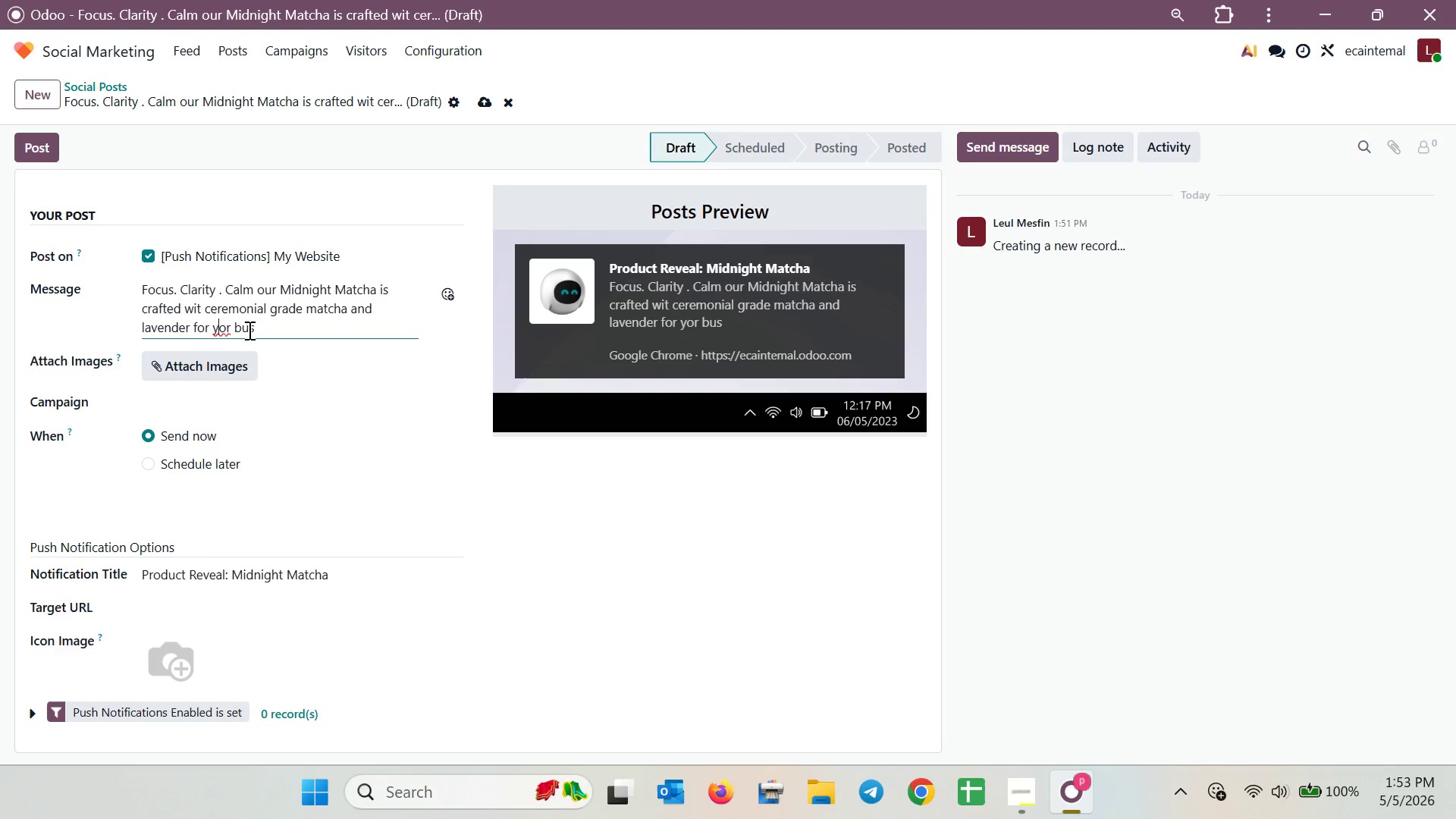 
key(U)
 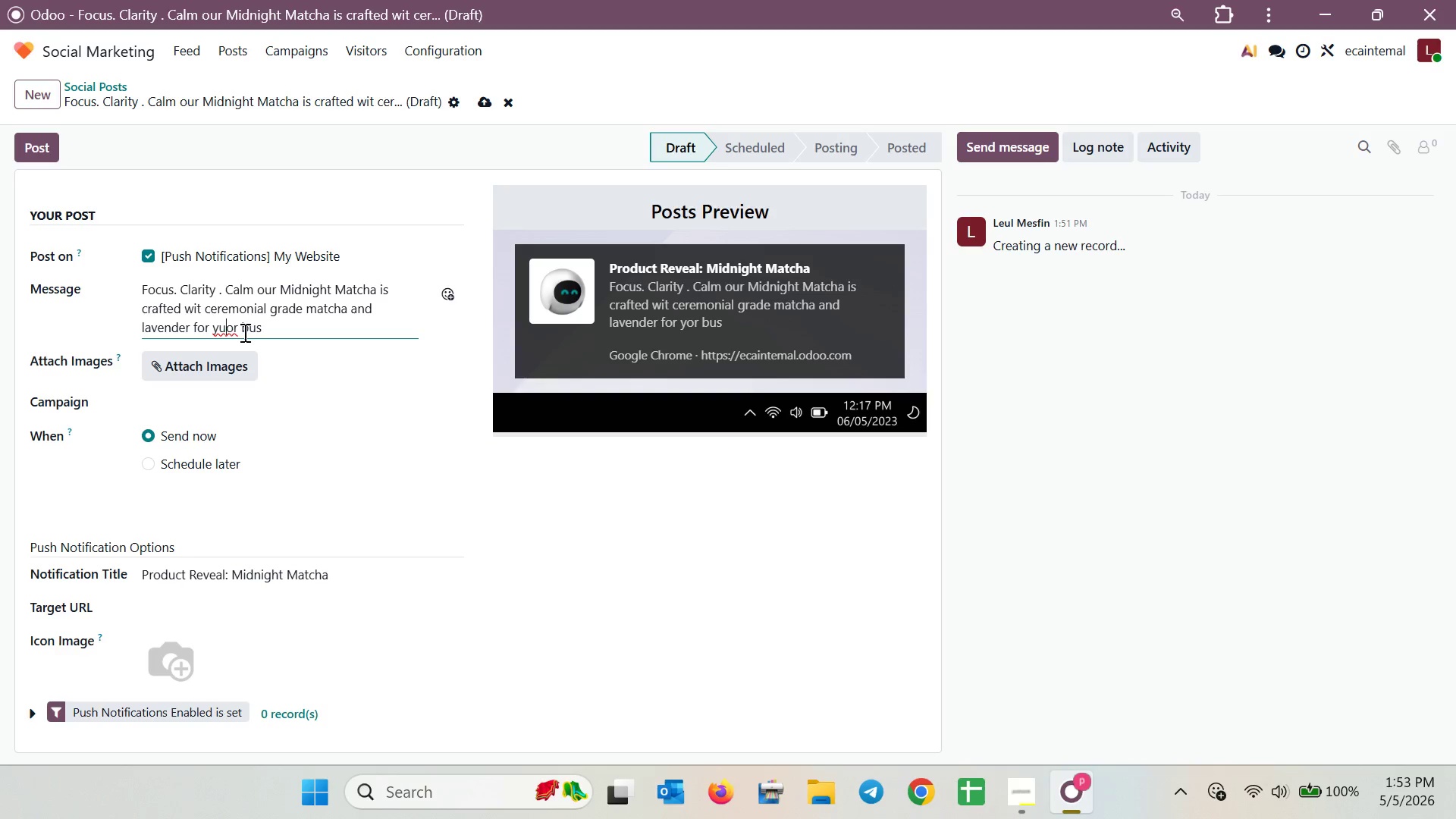 
key(Backspace)
type([Delete]ou )
key(Backspace)
 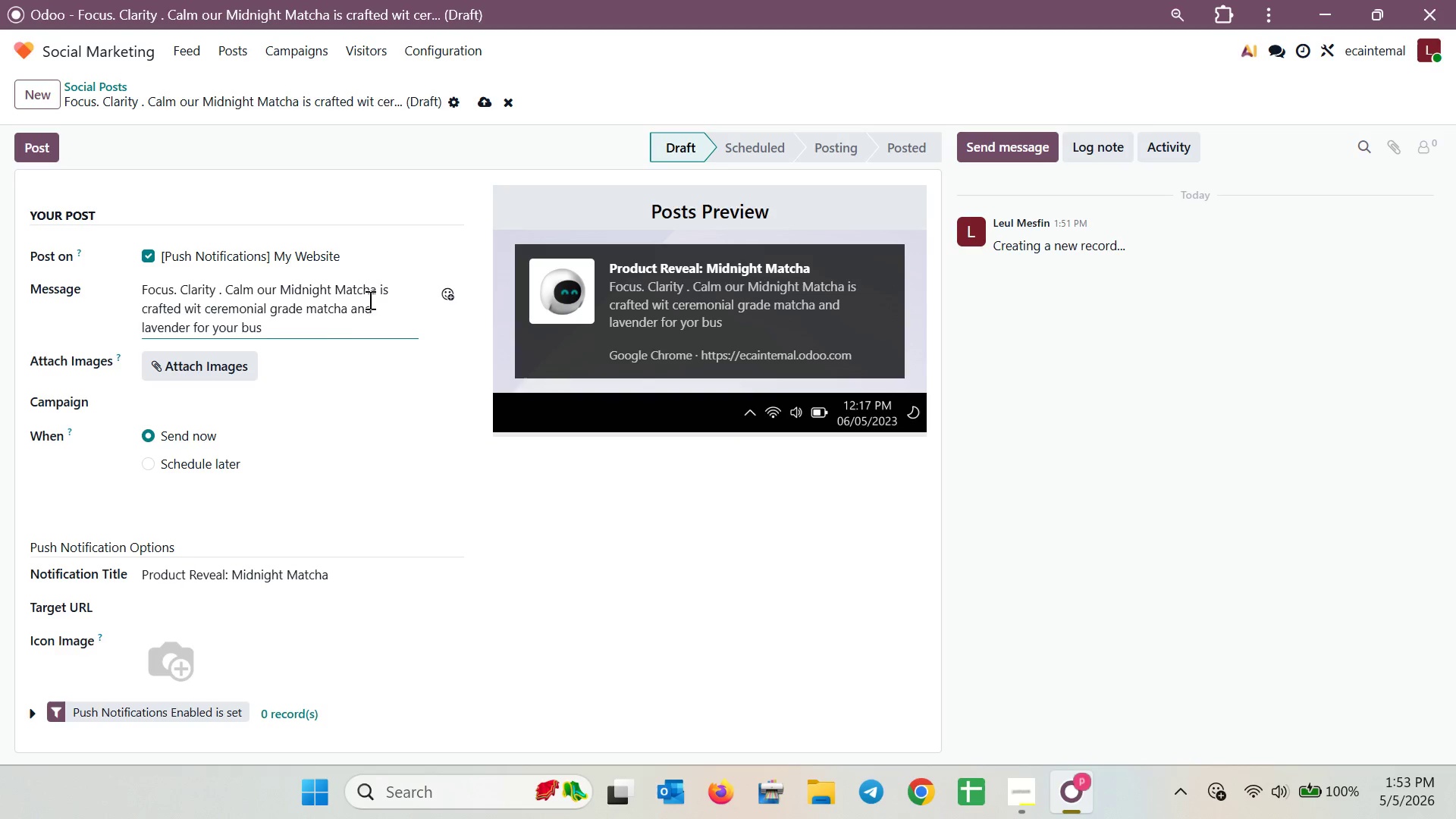 
left_click([335, 325])
 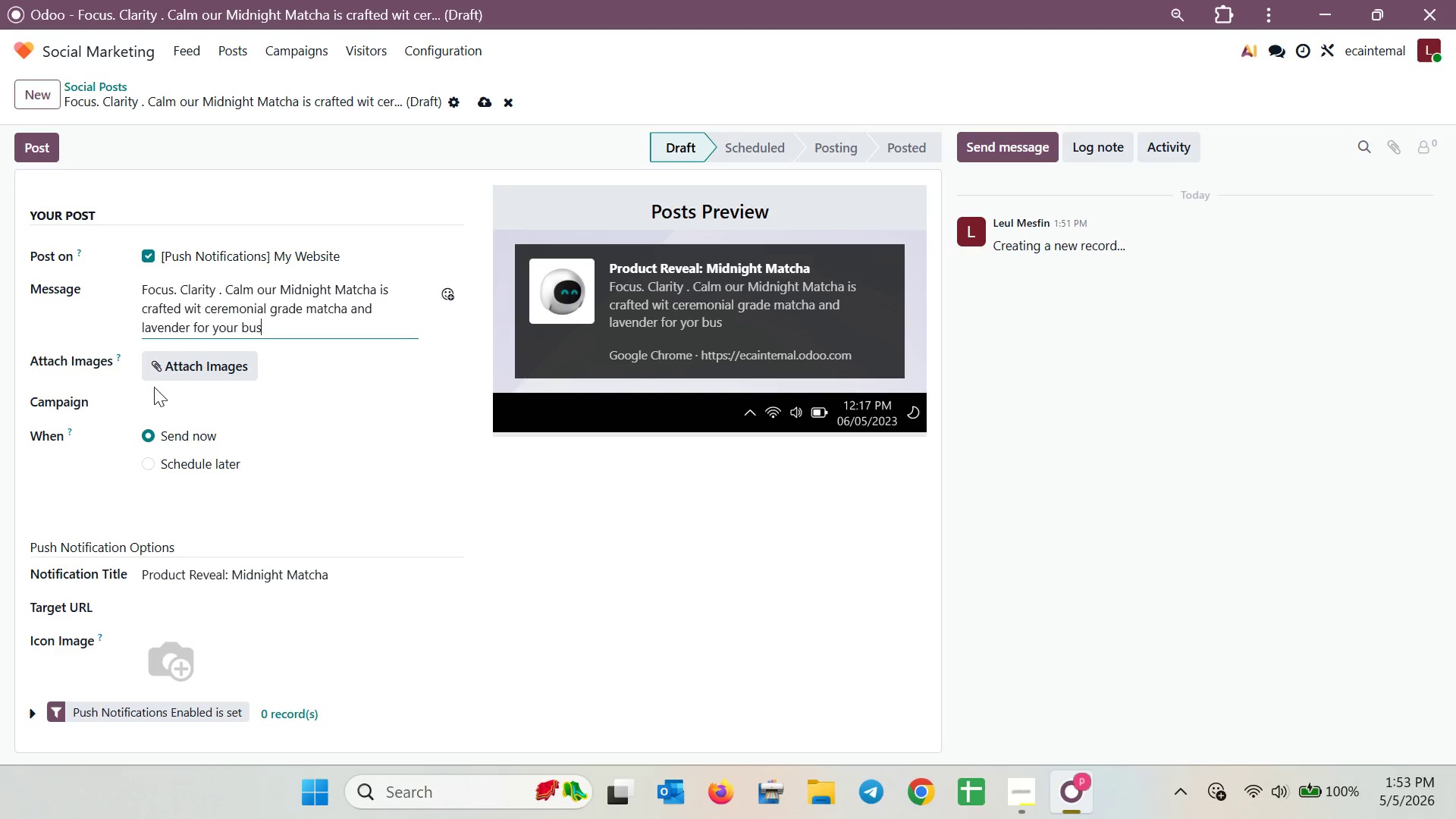 
left_click([149, 400])
 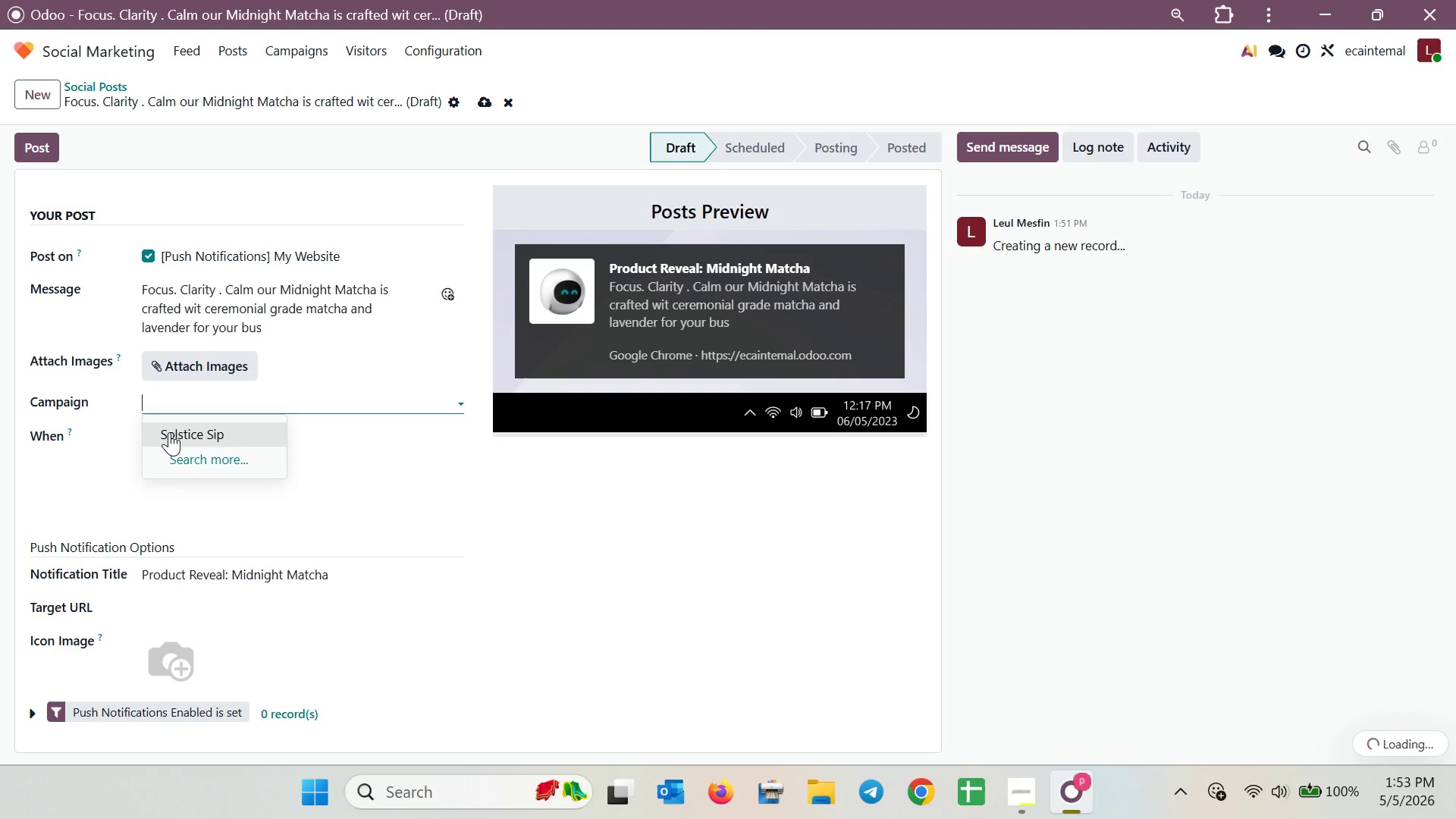 
left_click([169, 432])
 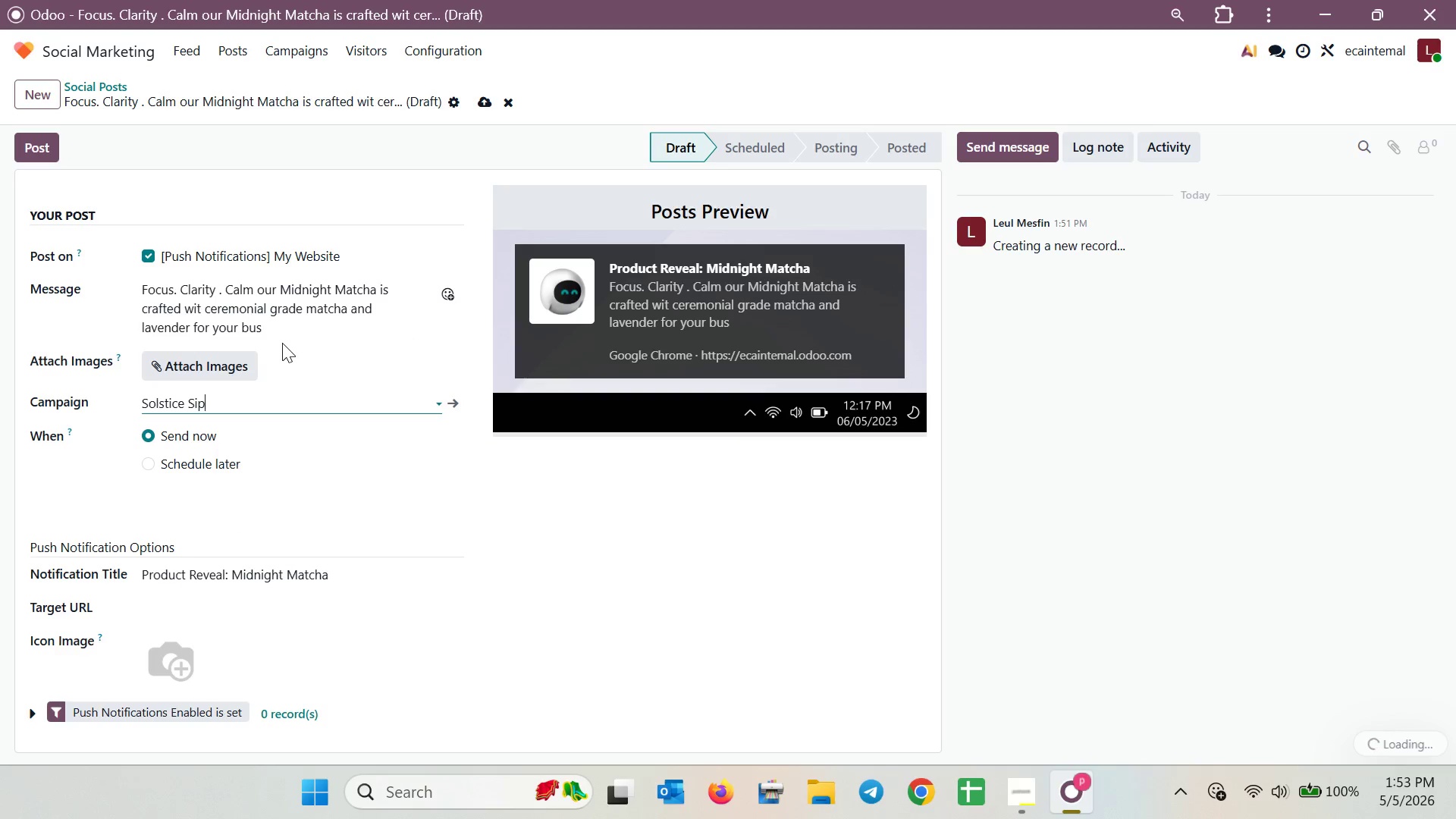 
left_click([282, 337])
 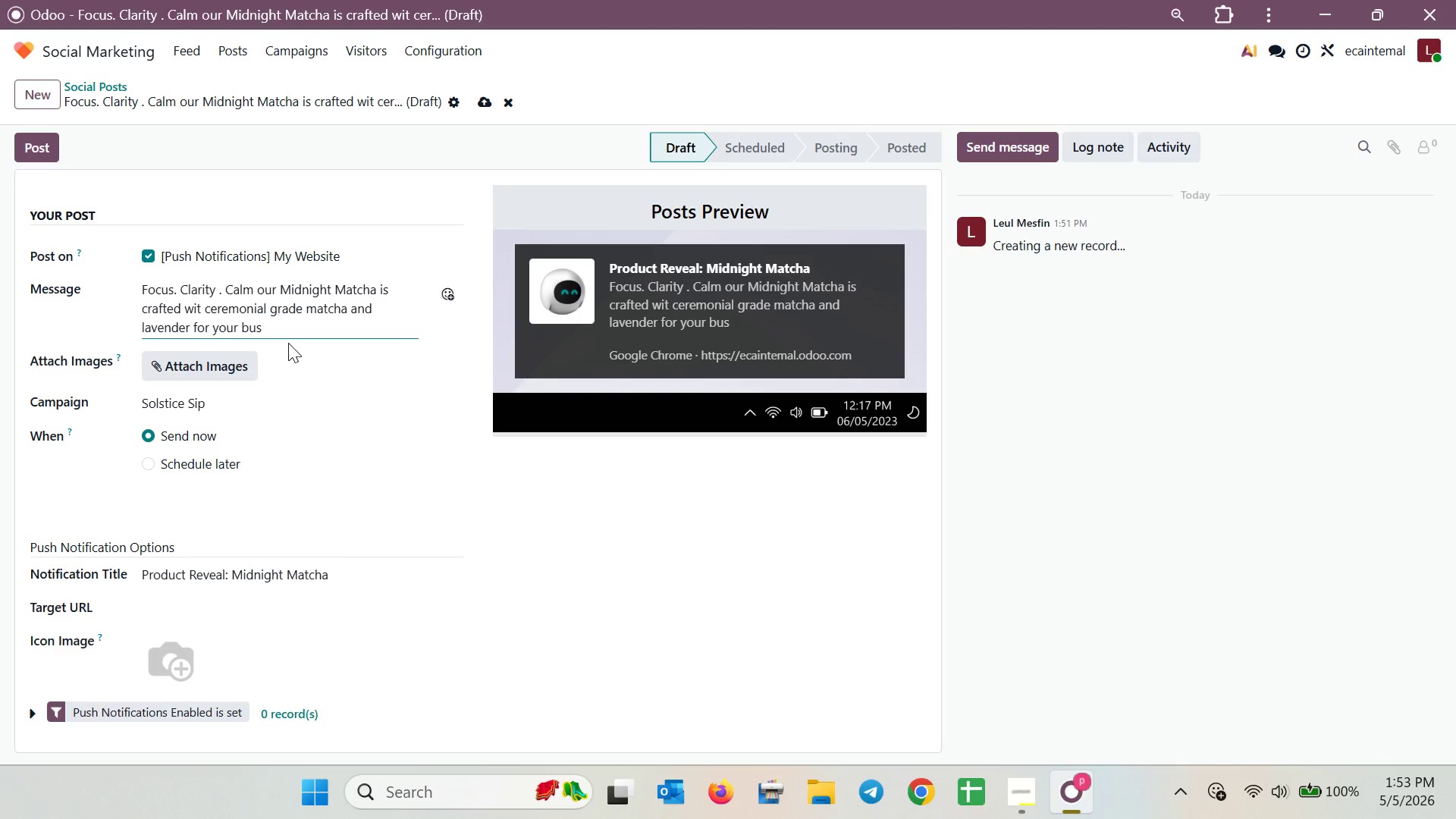 
type(iest day )
key(Backspace)
type(s )
key(Backspace)
type(. )
 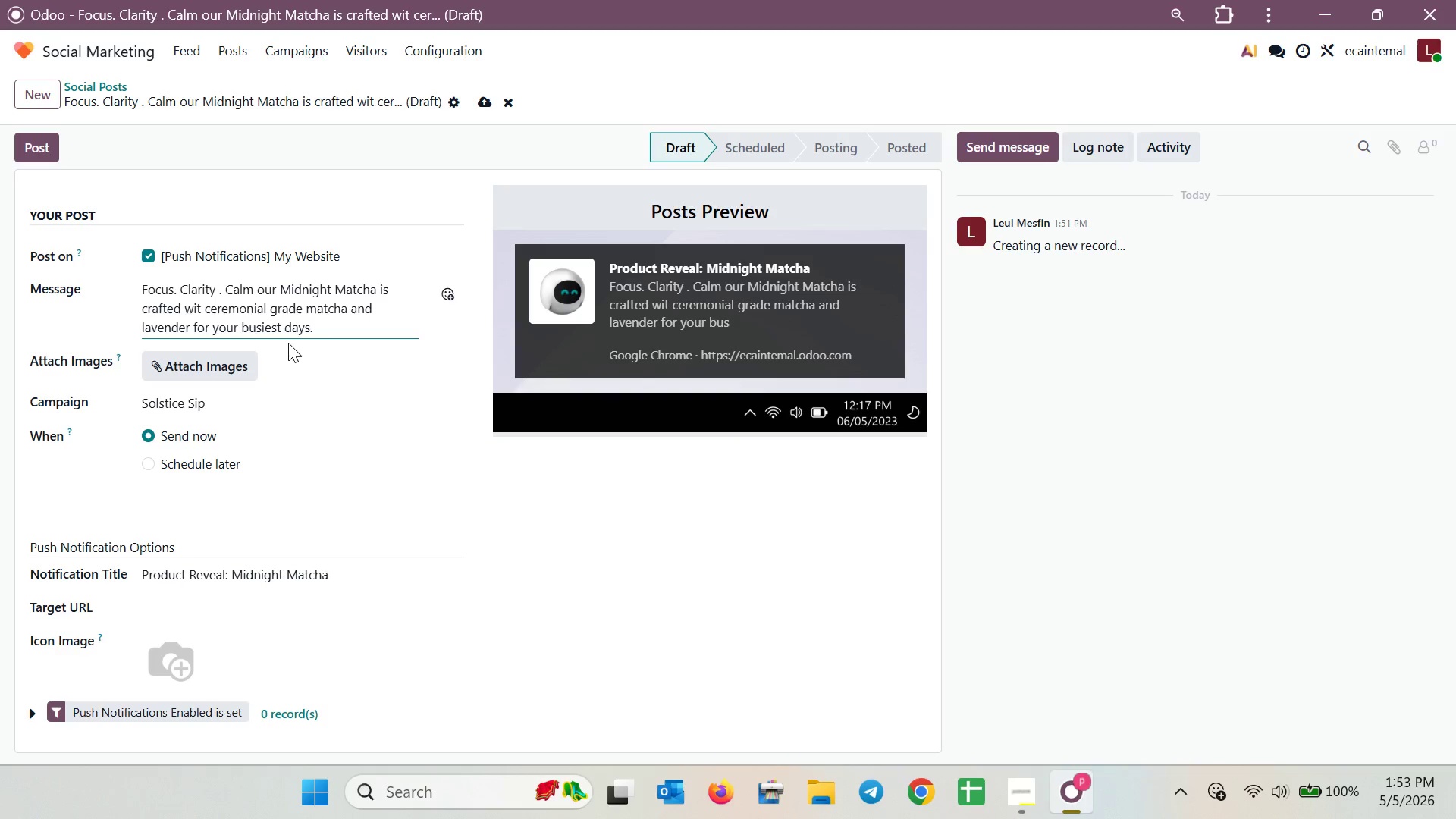 
key(Meta+Semicolon)
 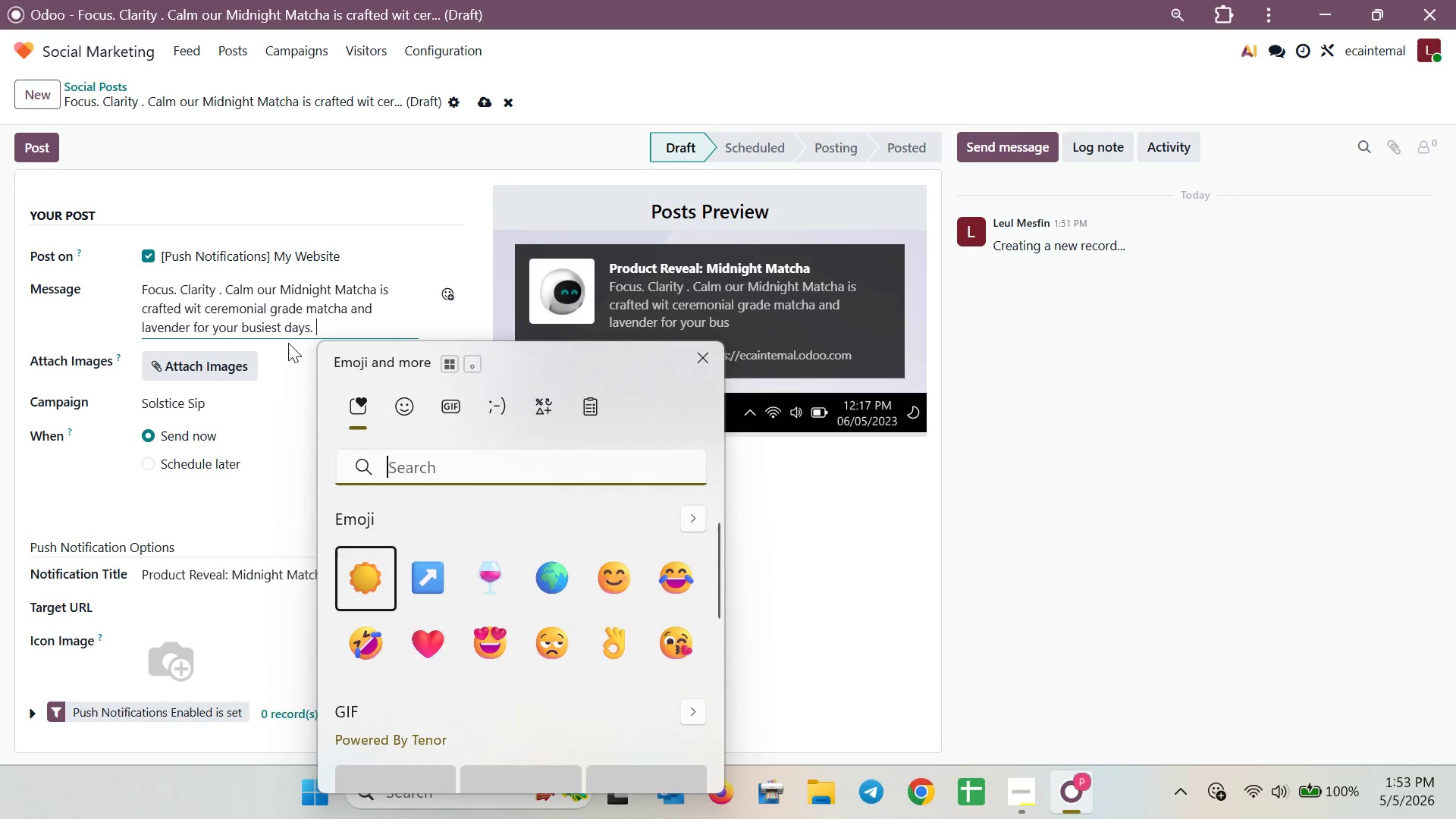 
type(cup)
 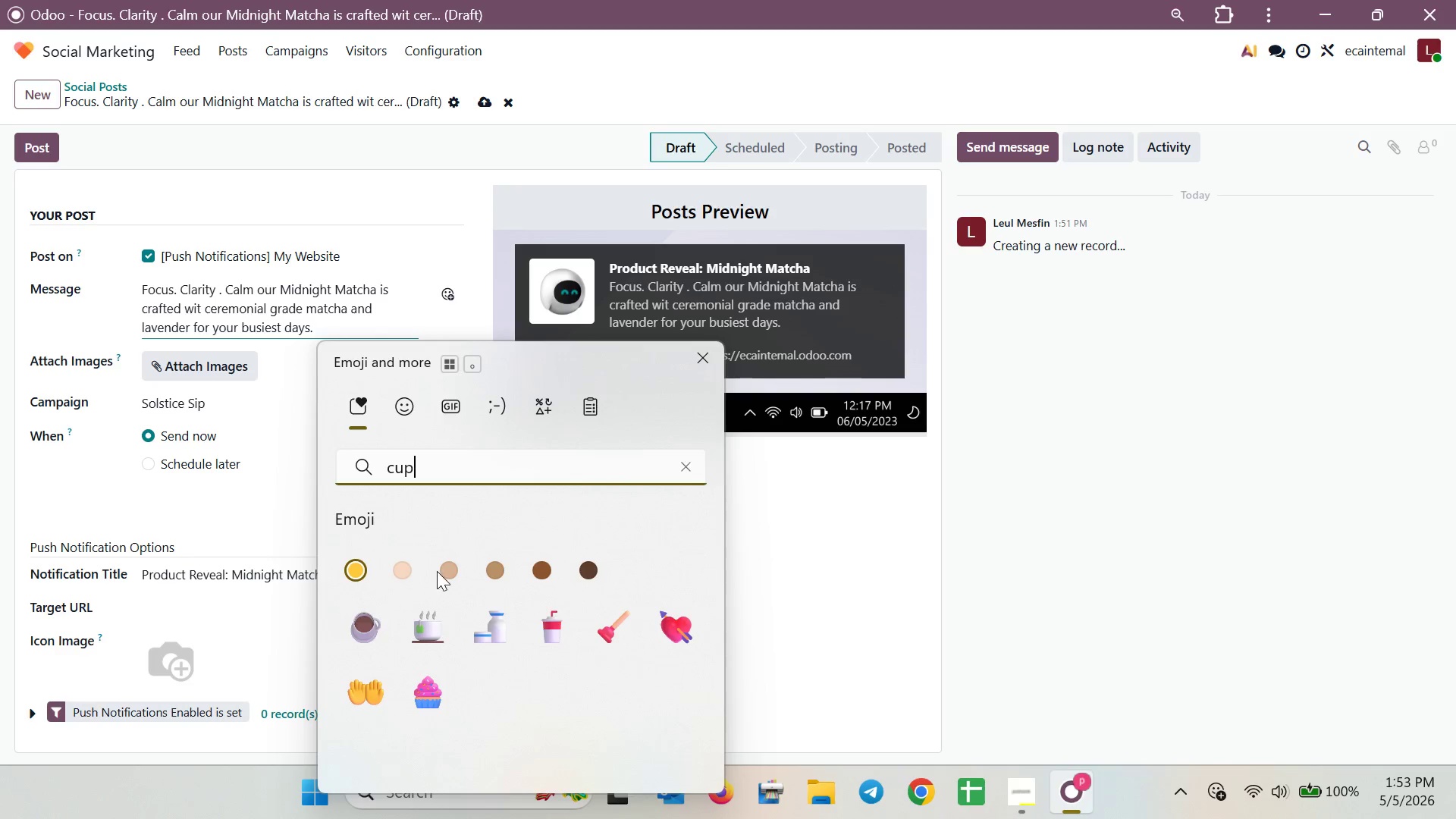 
left_click([436, 601])
 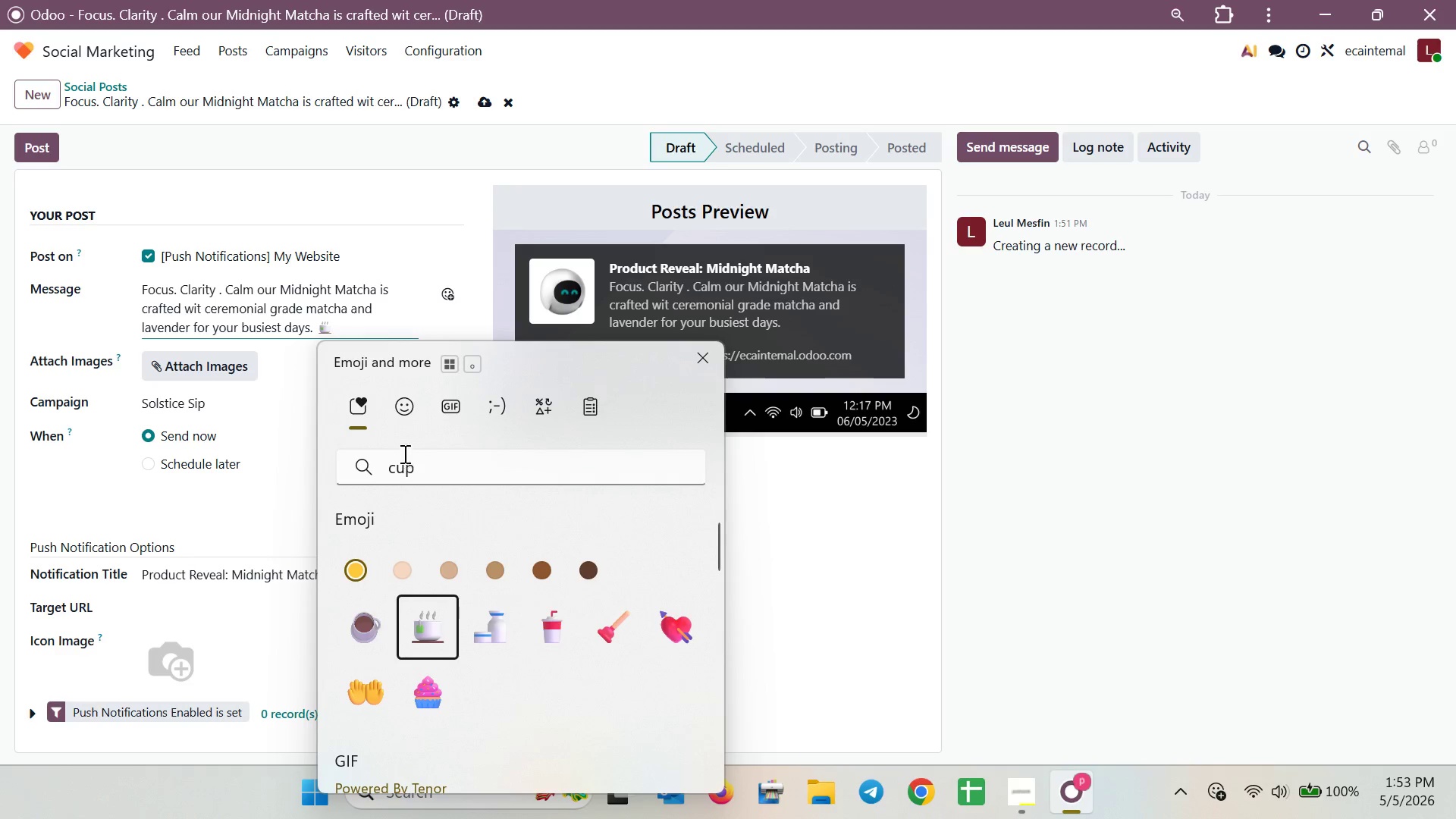 
left_click([285, 425])
 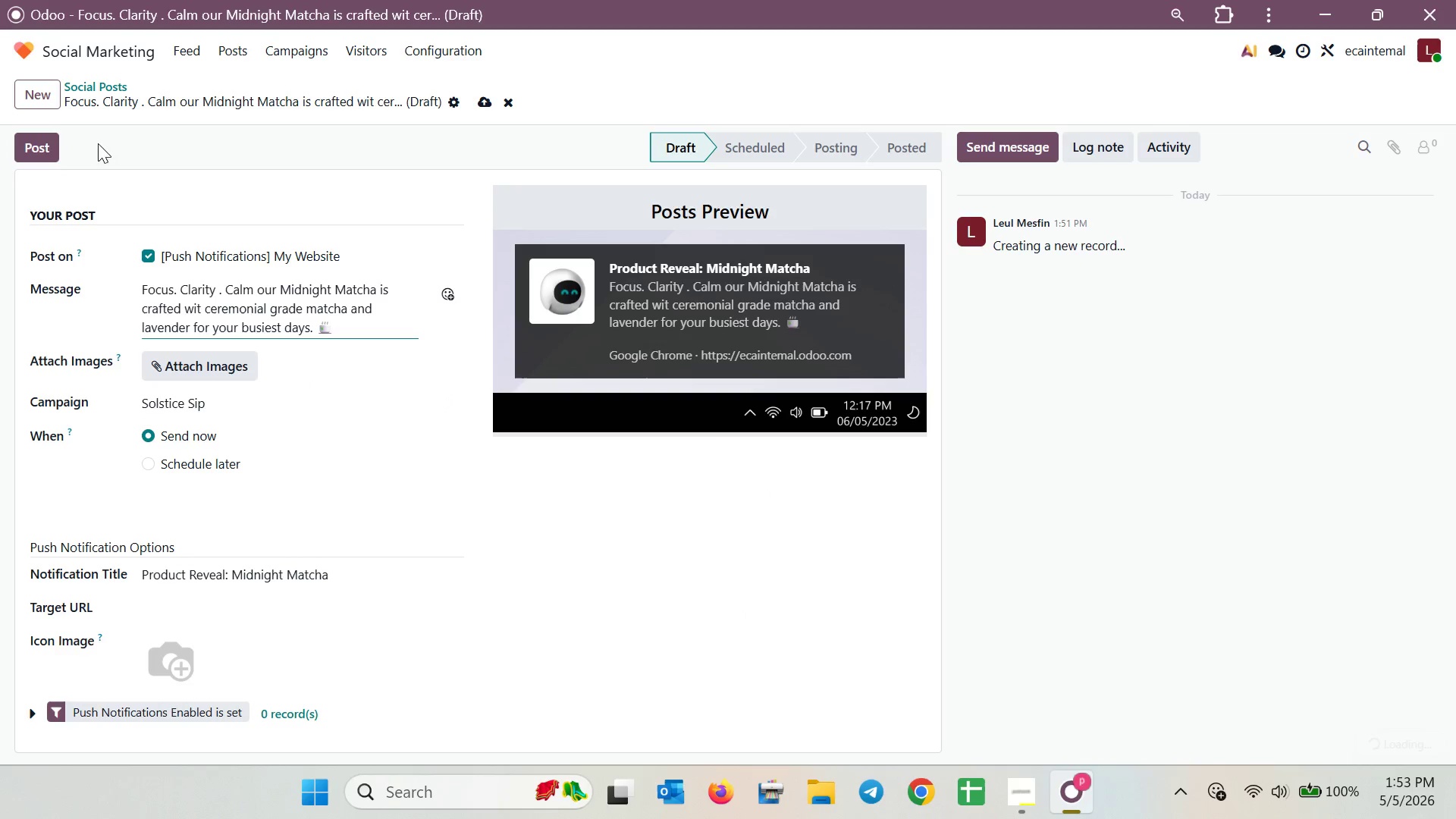 
left_click([167, 466])
 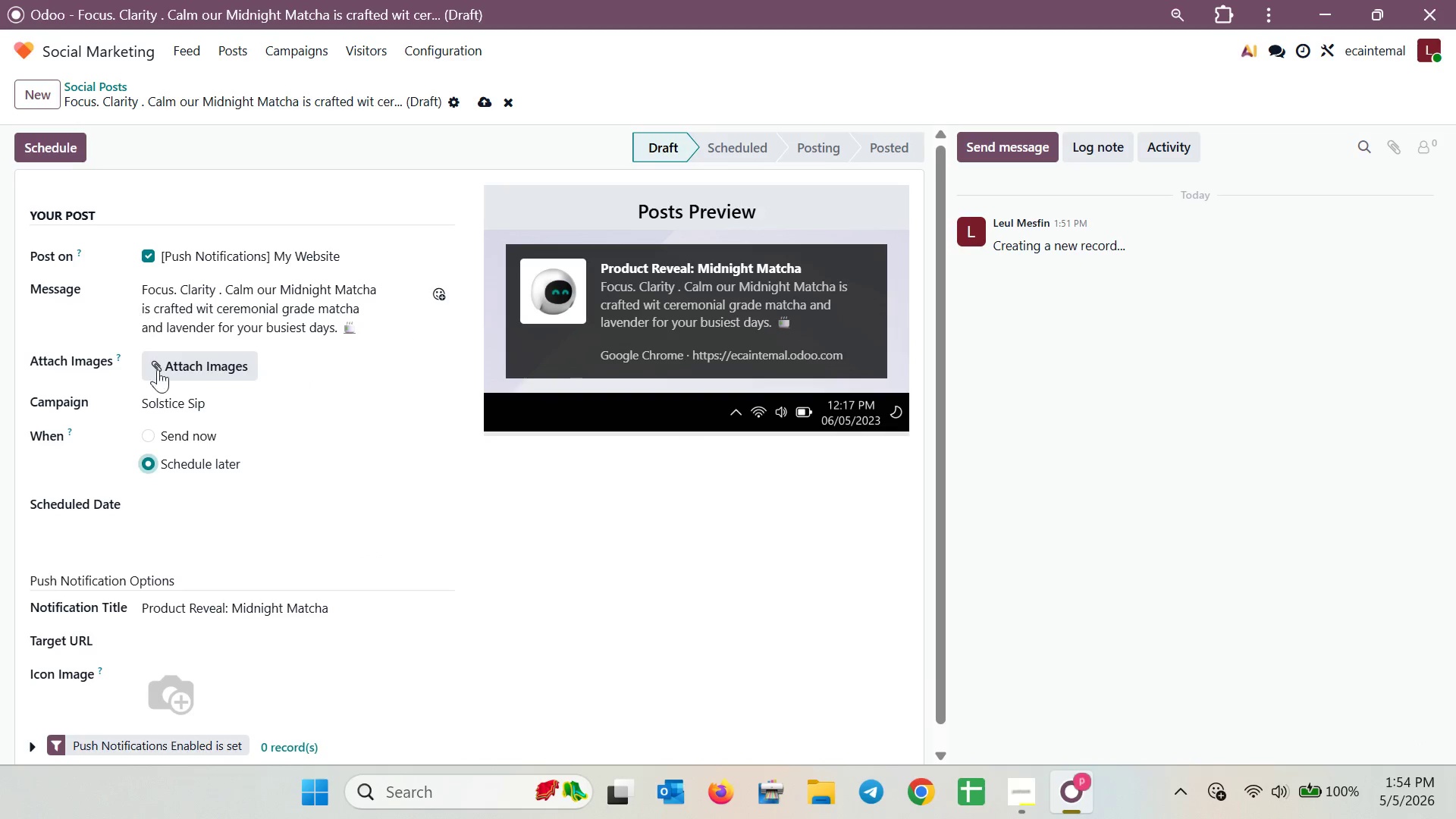 
left_click([168, 500])
 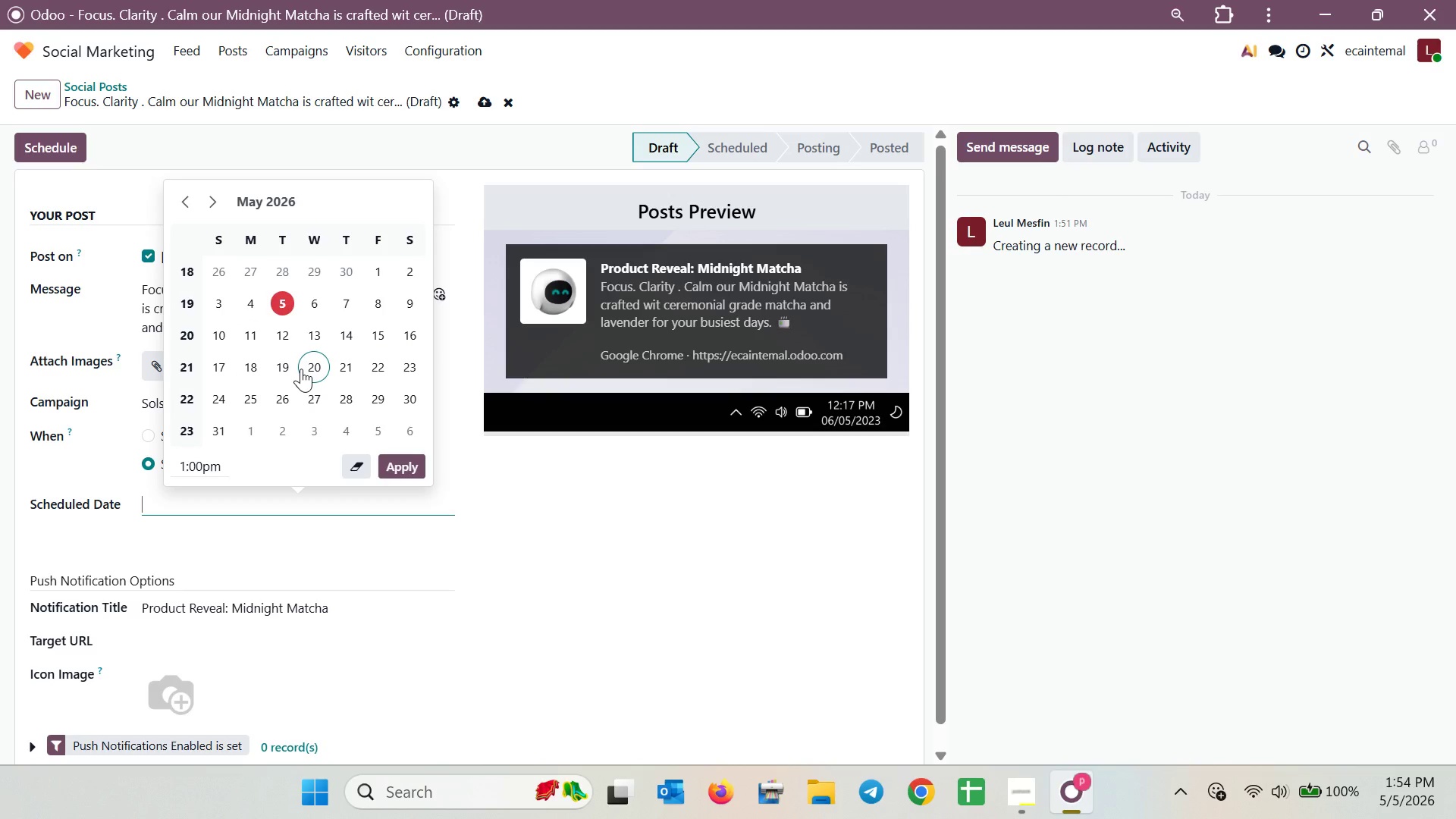 
wait(5.88)
 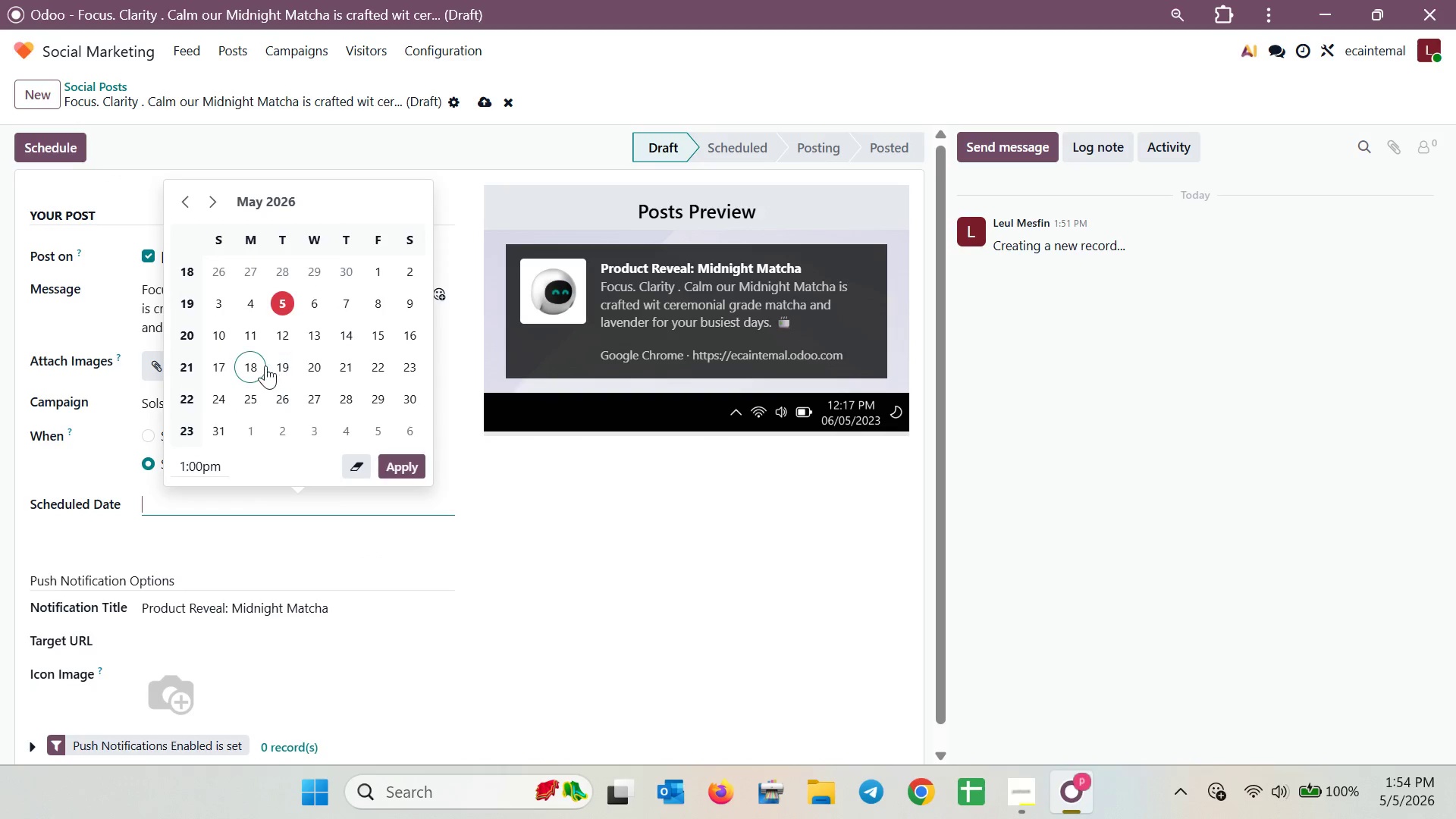 
left_click([396, 462])
 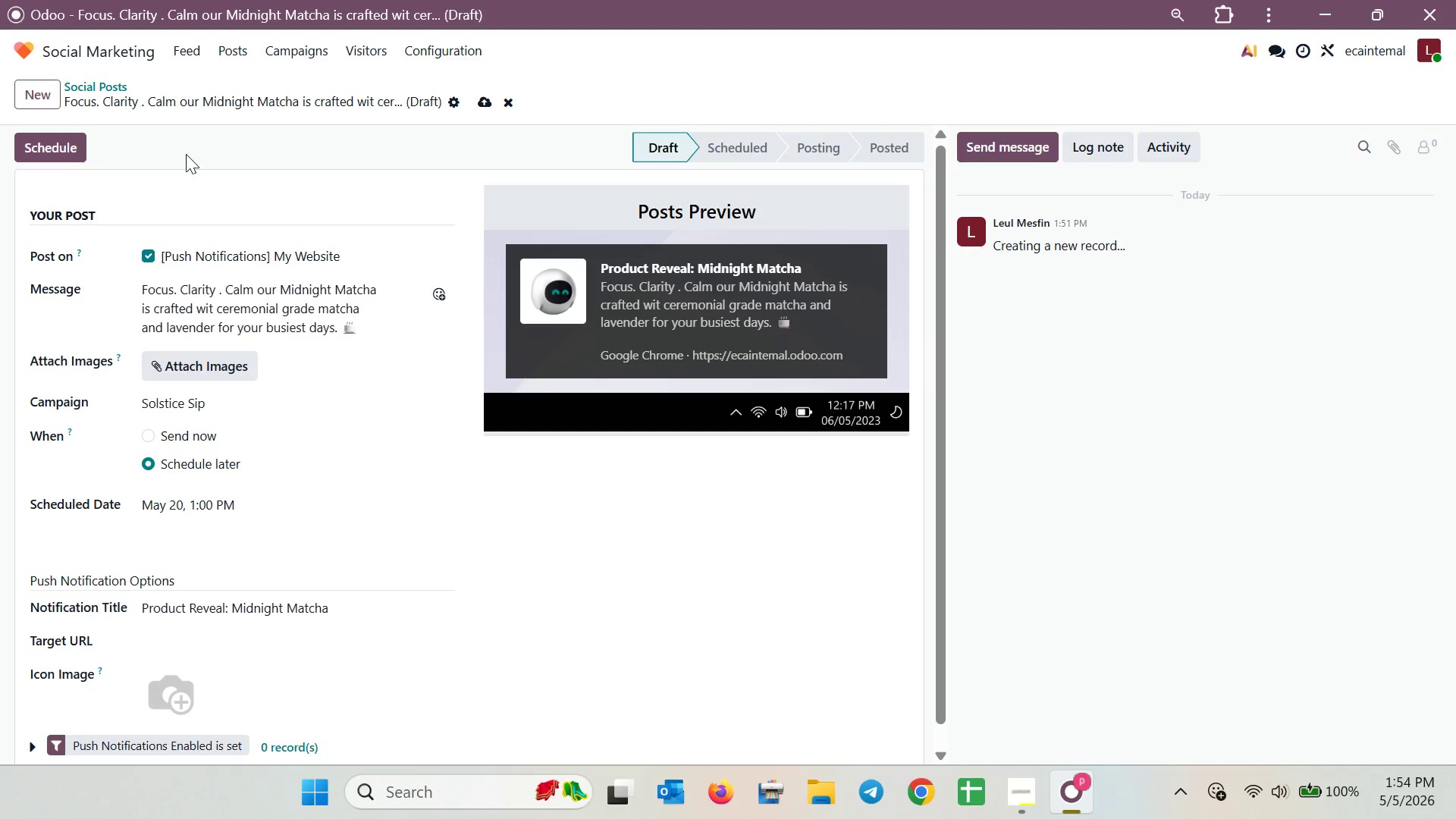 
left_click([120, 89])
 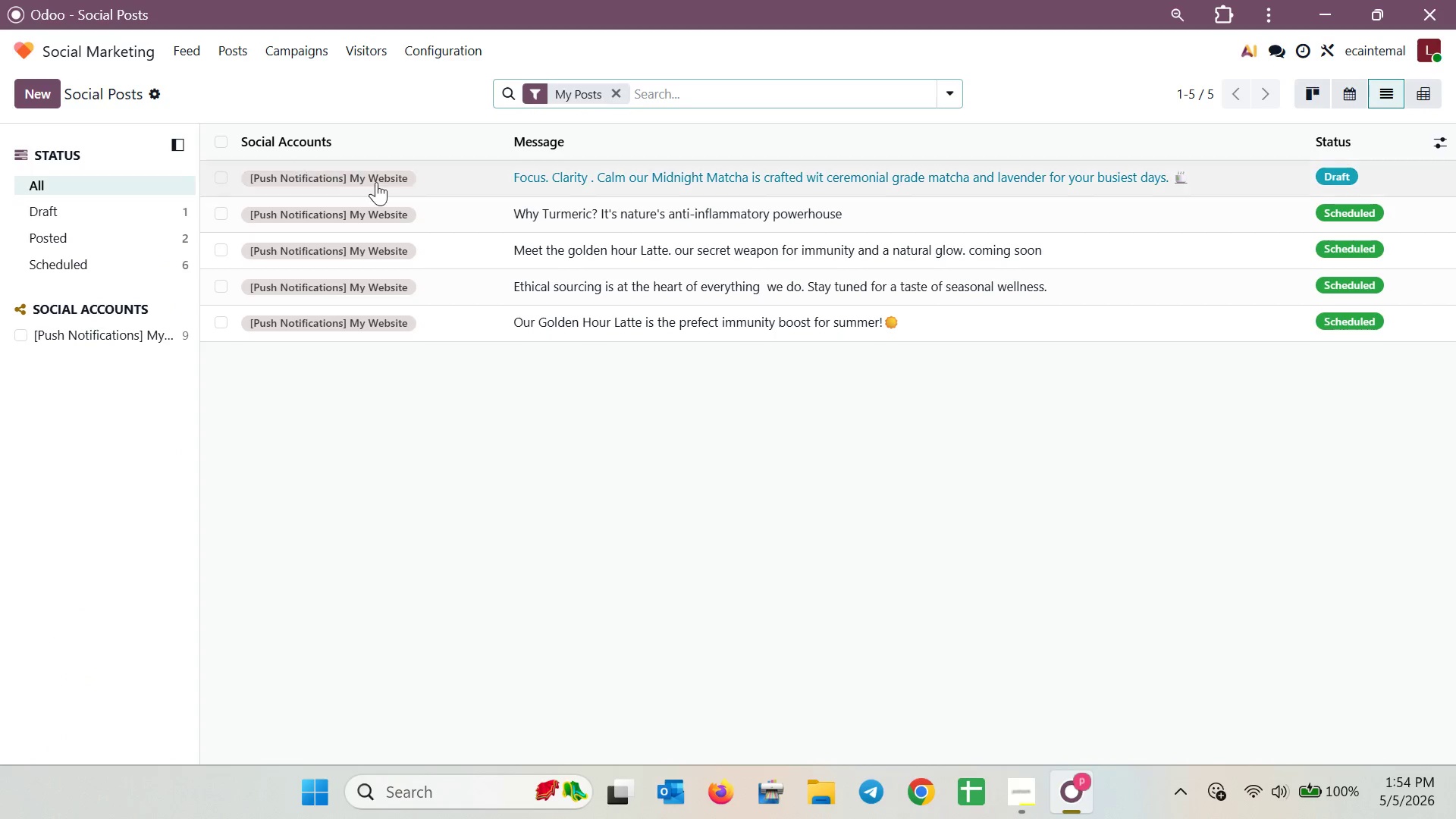 
left_click([425, 187])
 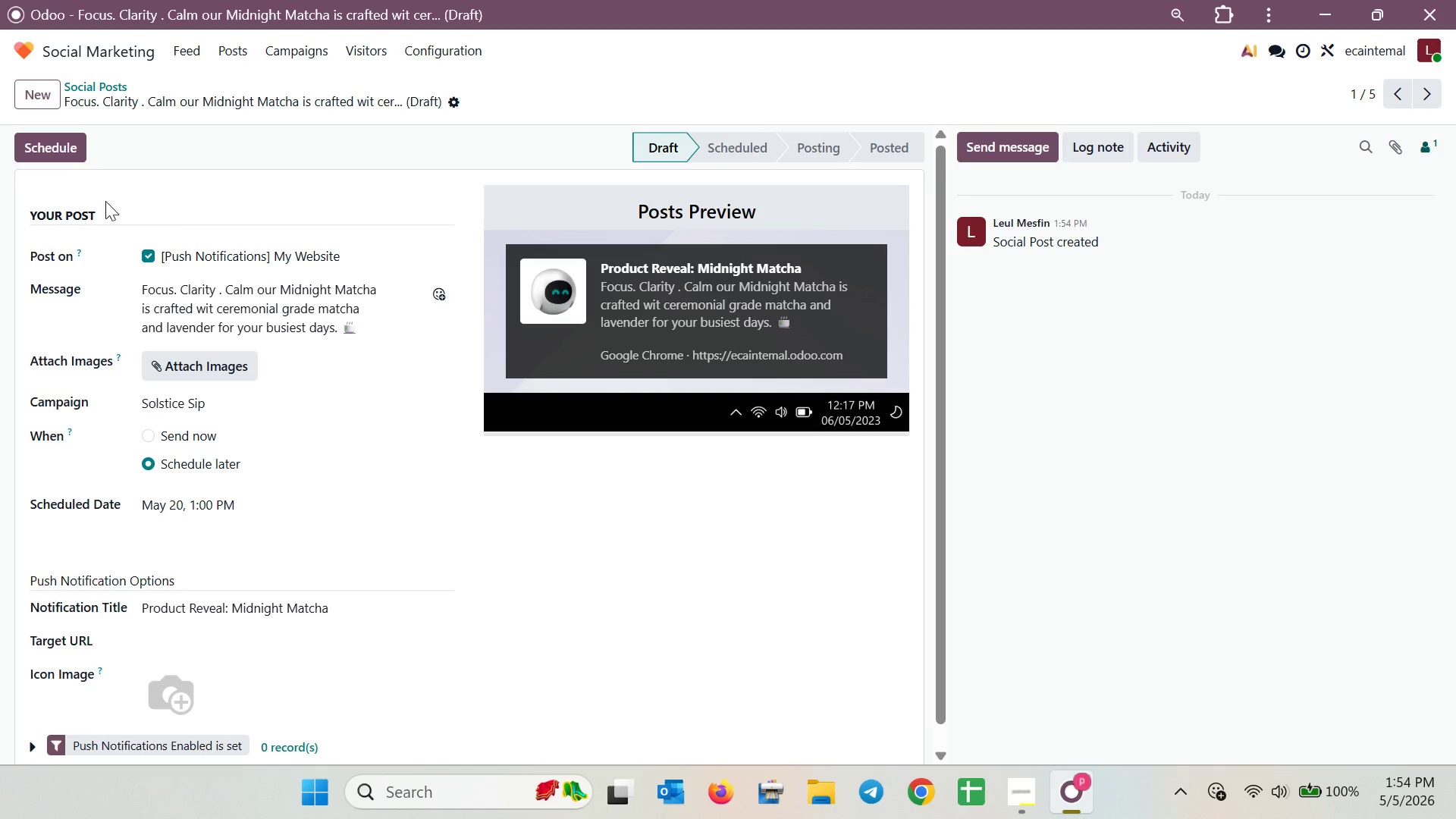 
left_click([75, 151])
 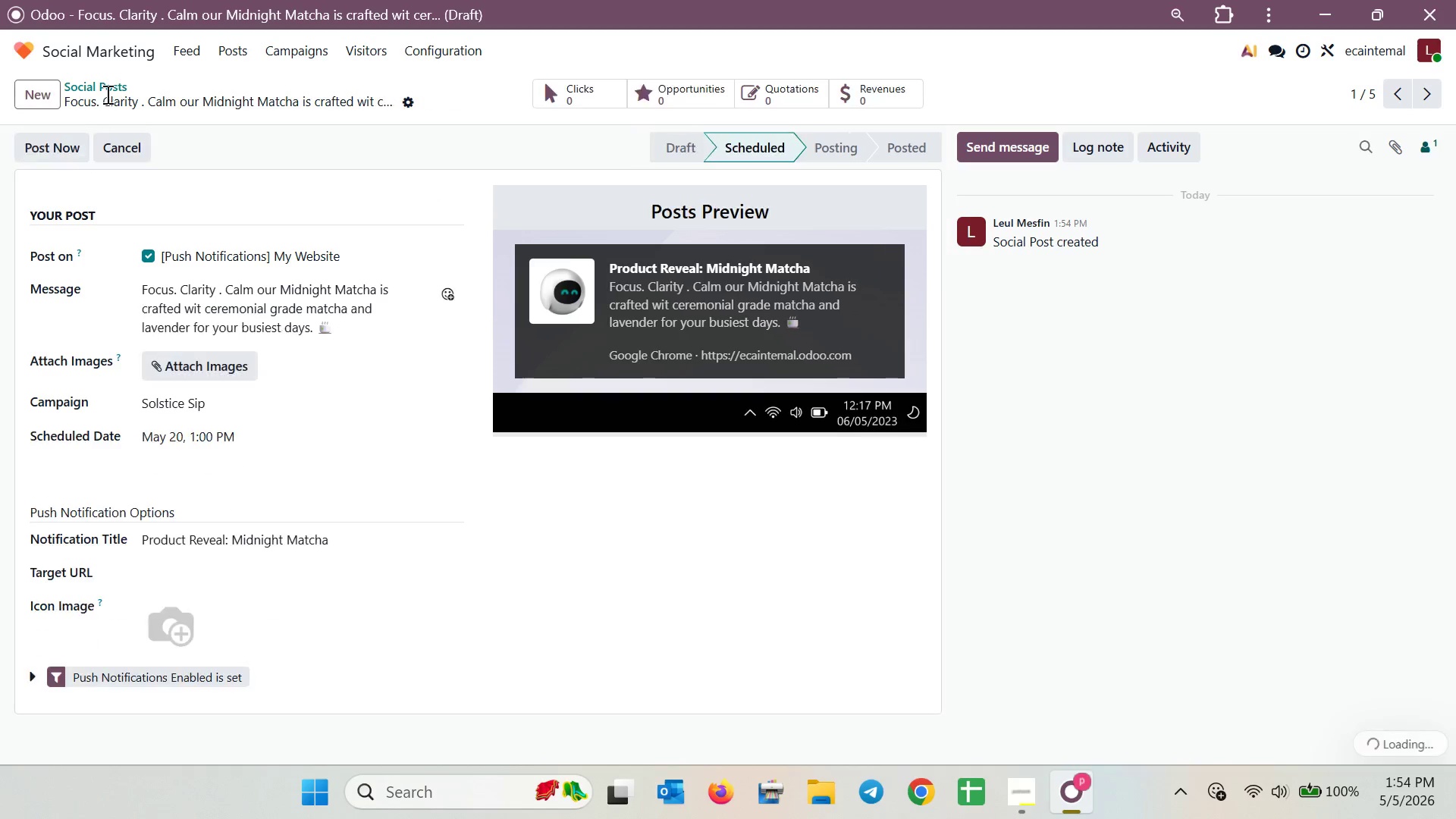 
left_click([106, 89])
 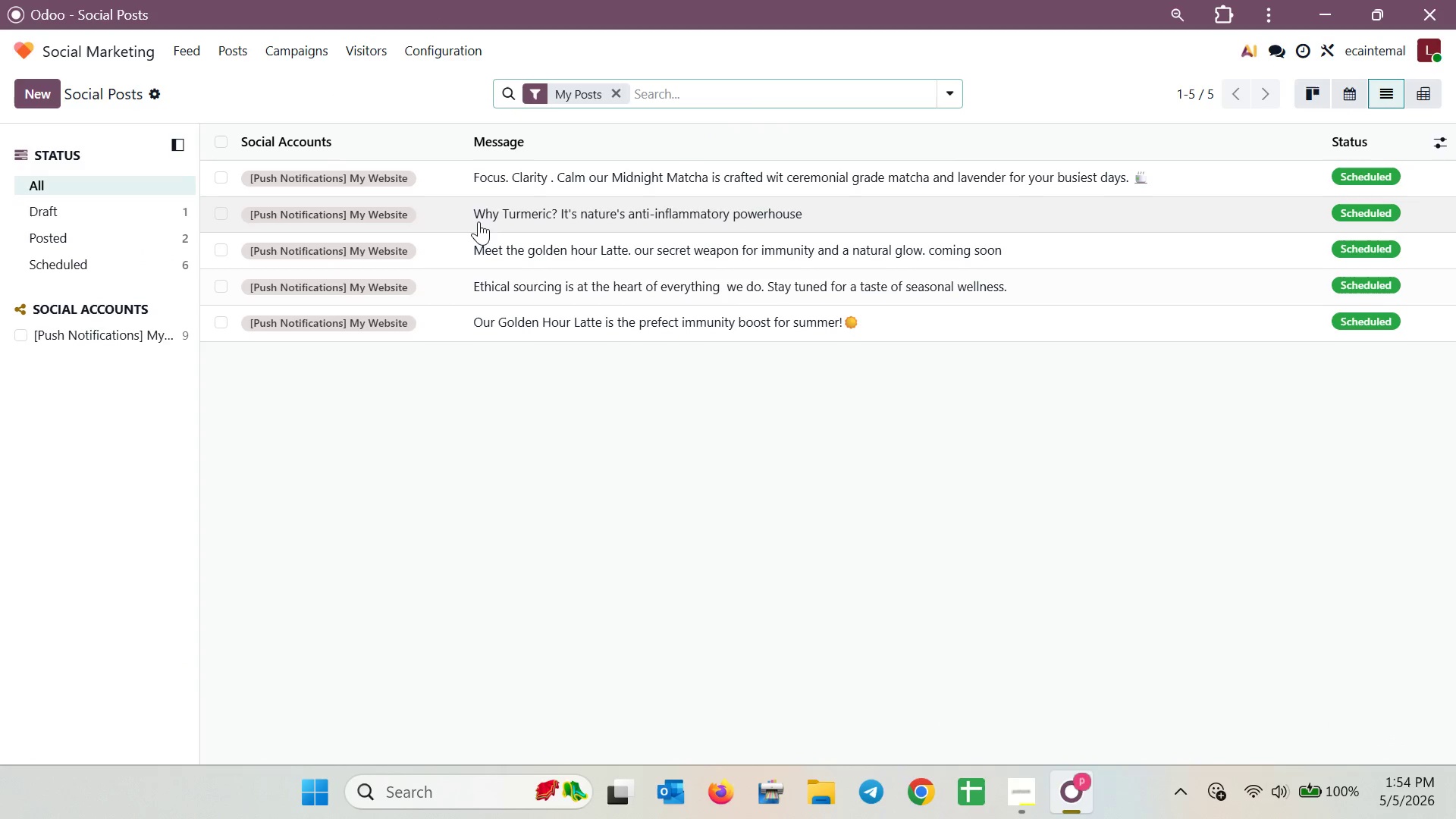 
left_click([478, 203])
 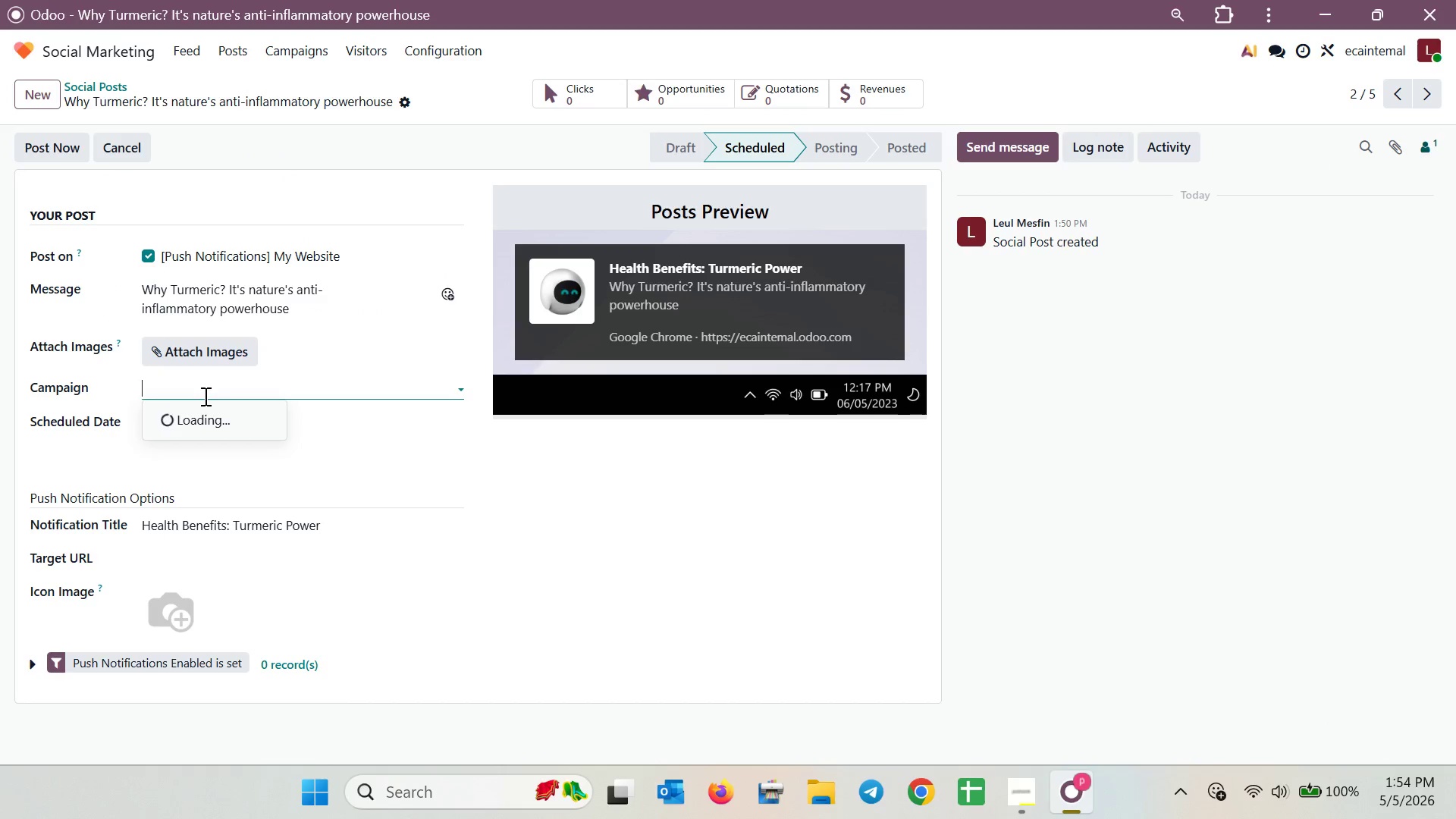 
left_click([218, 428])
 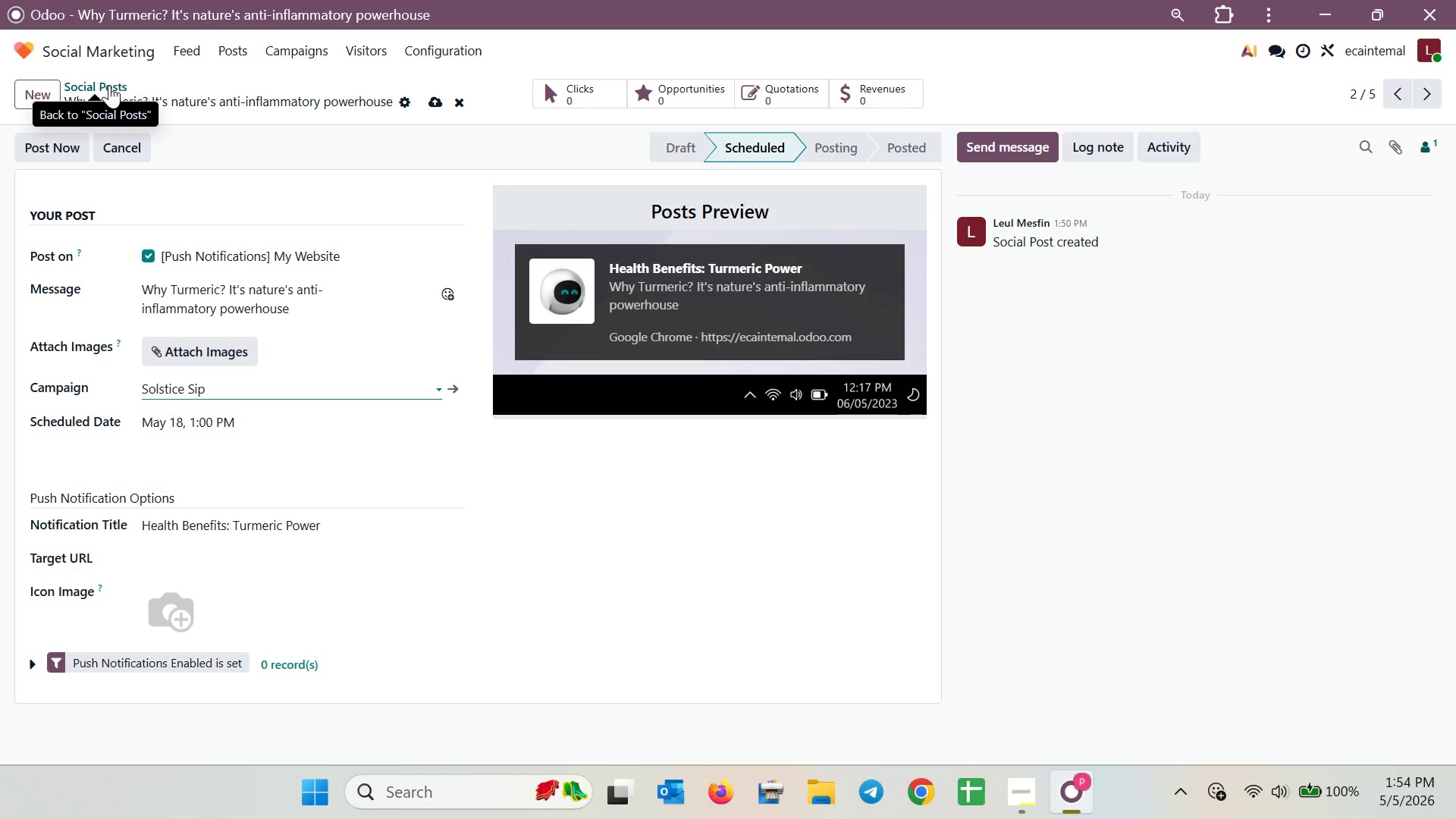 
wait(7.16)
 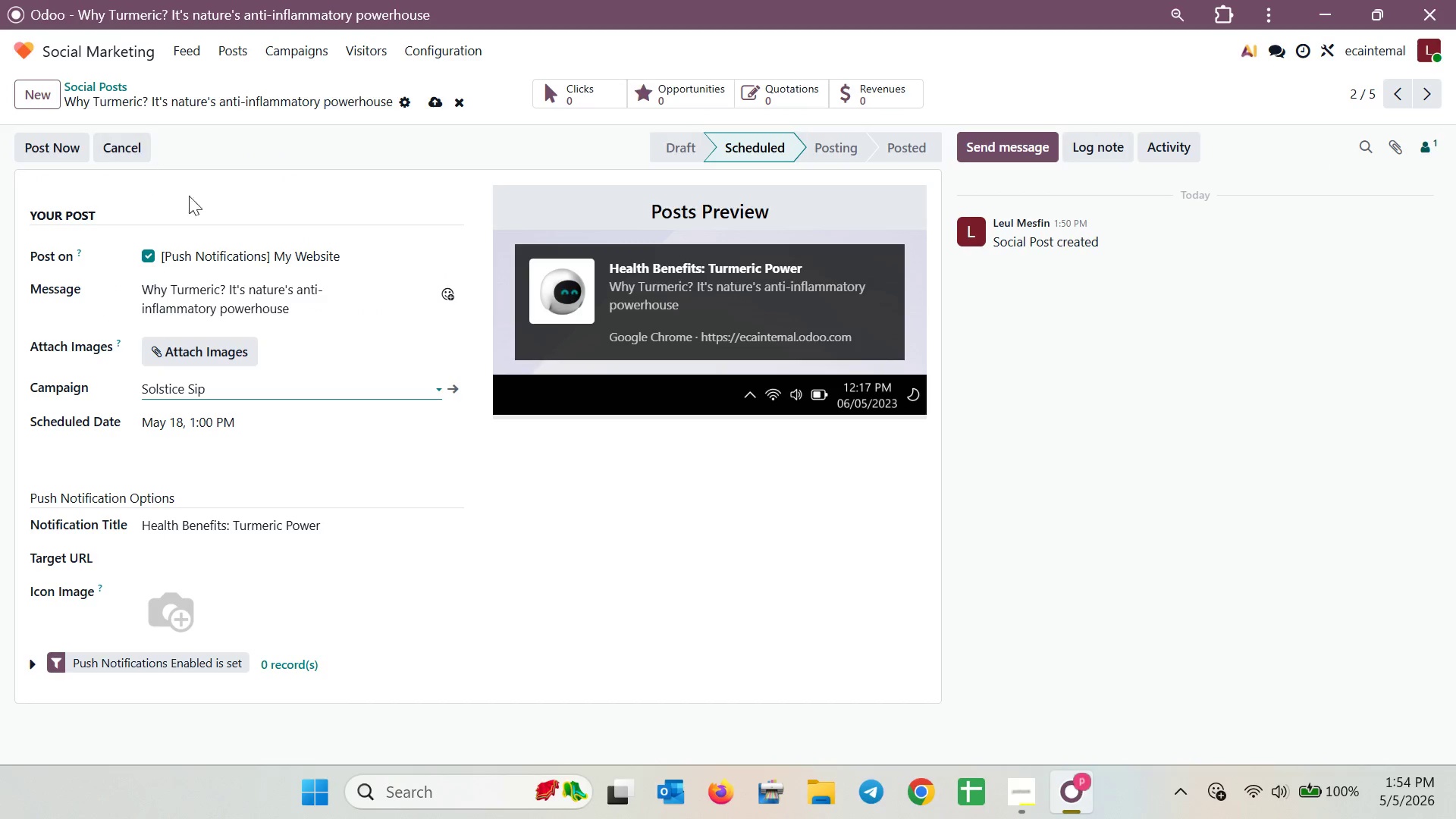 
left_click([109, 85])
 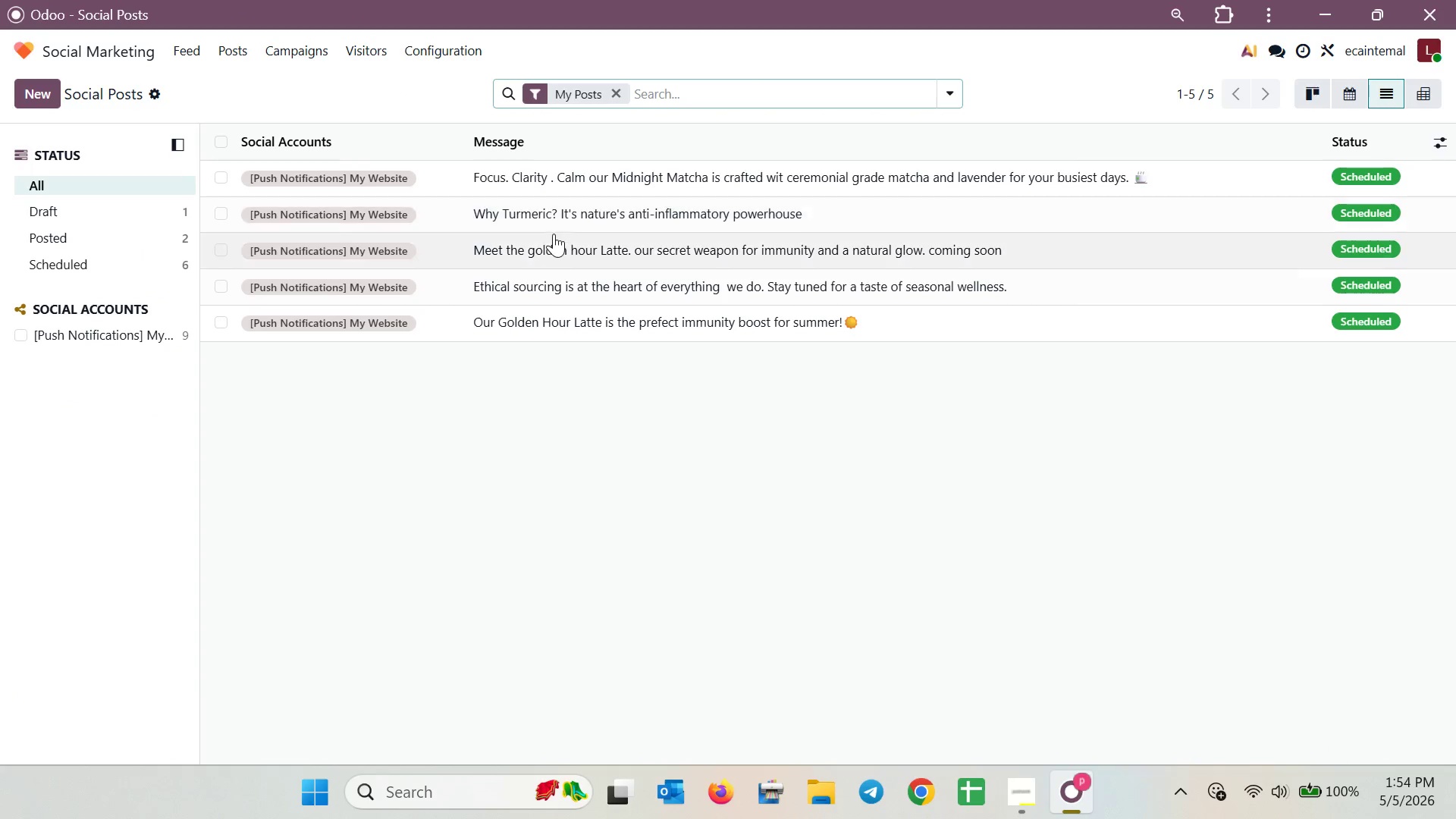 
left_click([554, 234])
 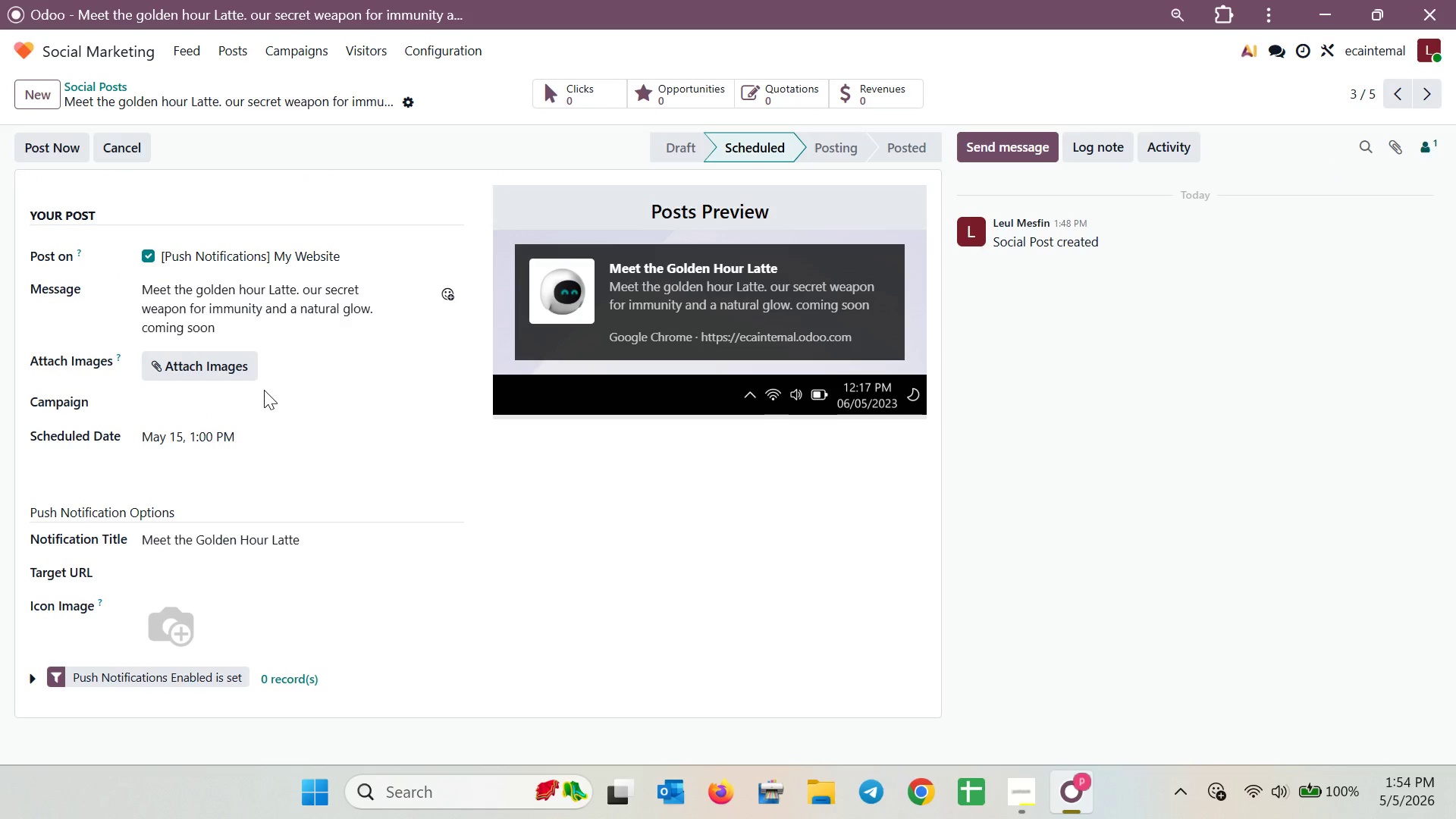 
double_click([252, 397])
 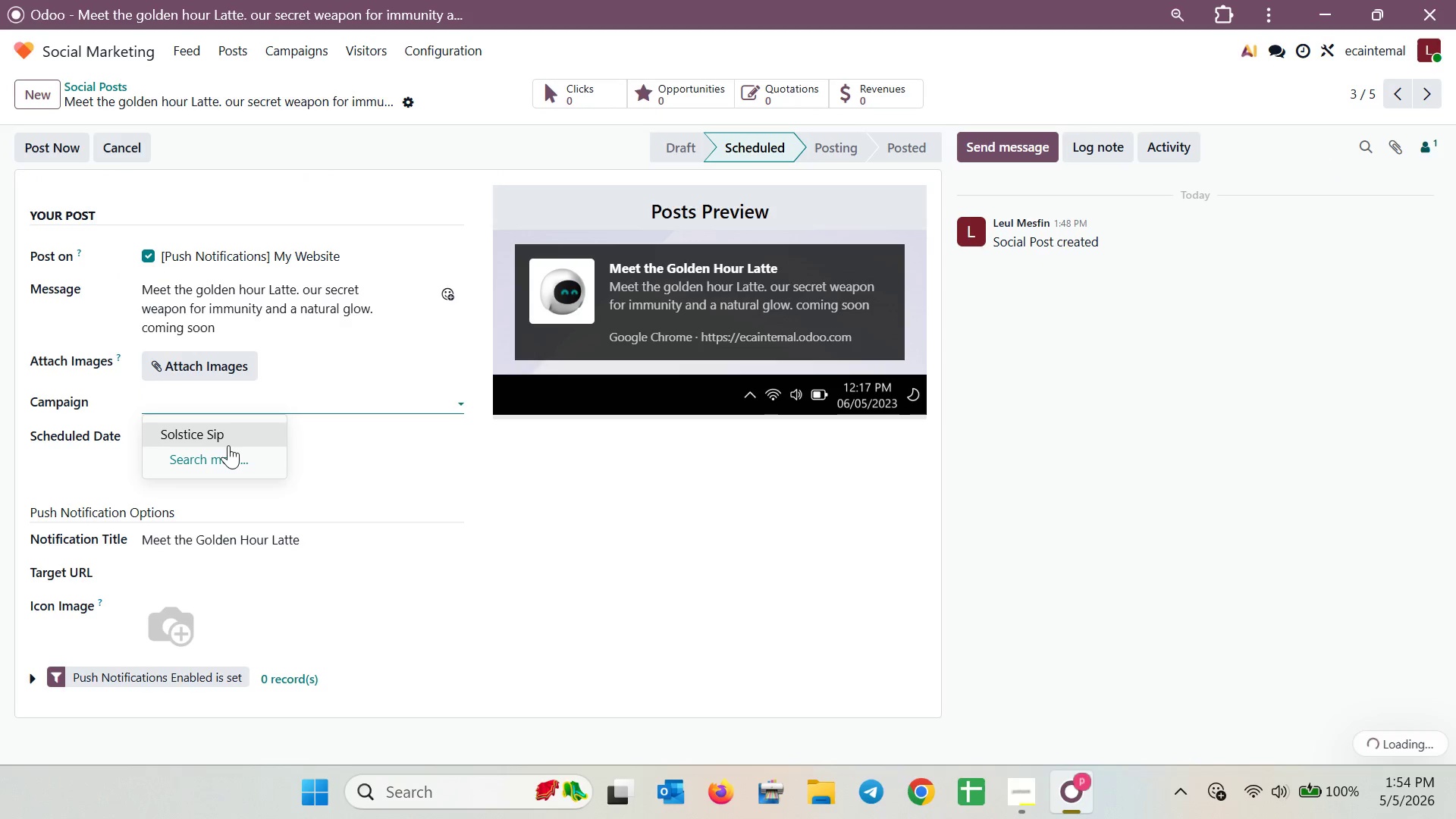 
left_click([228, 445])
 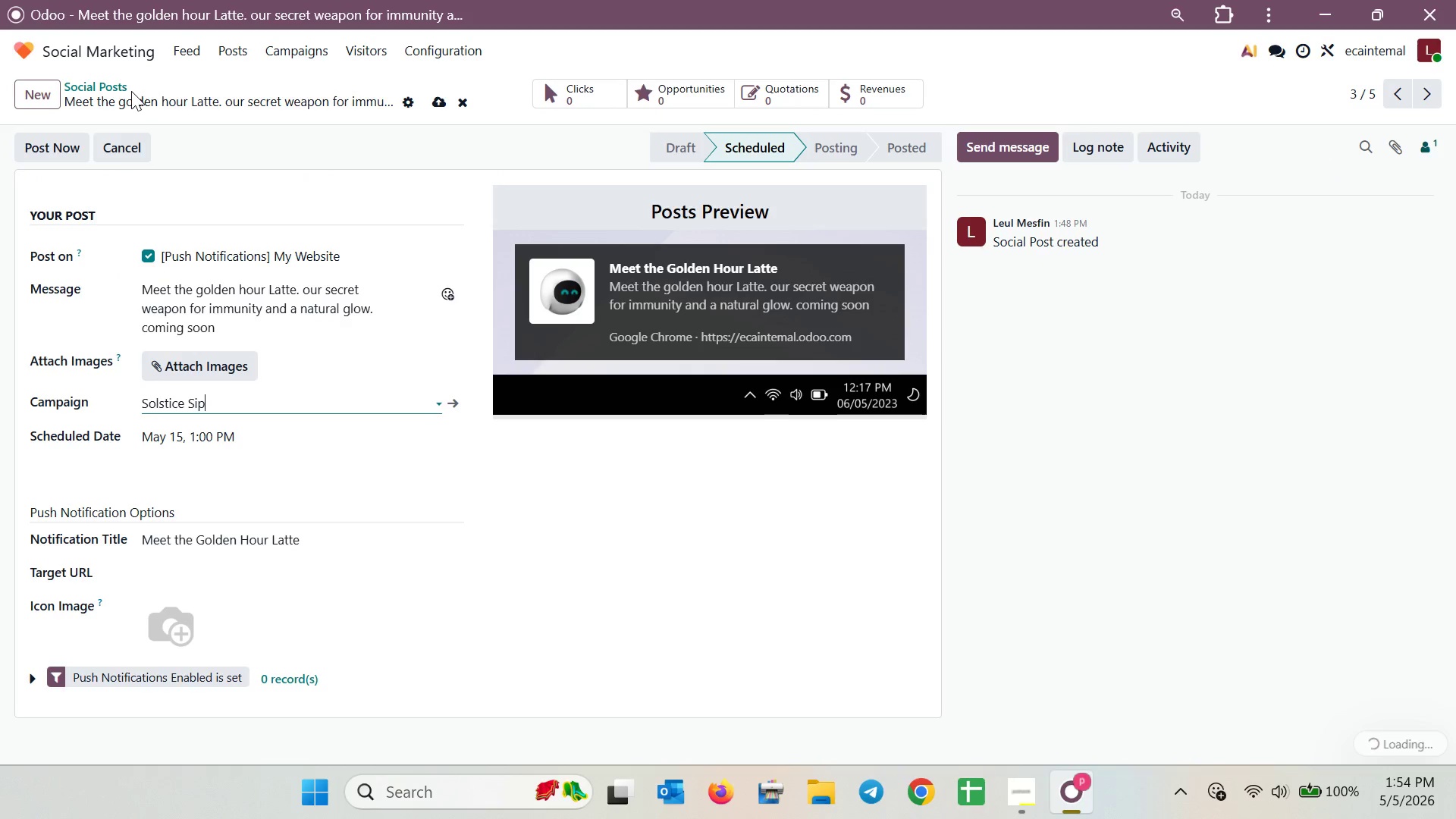 
left_click([107, 83])
 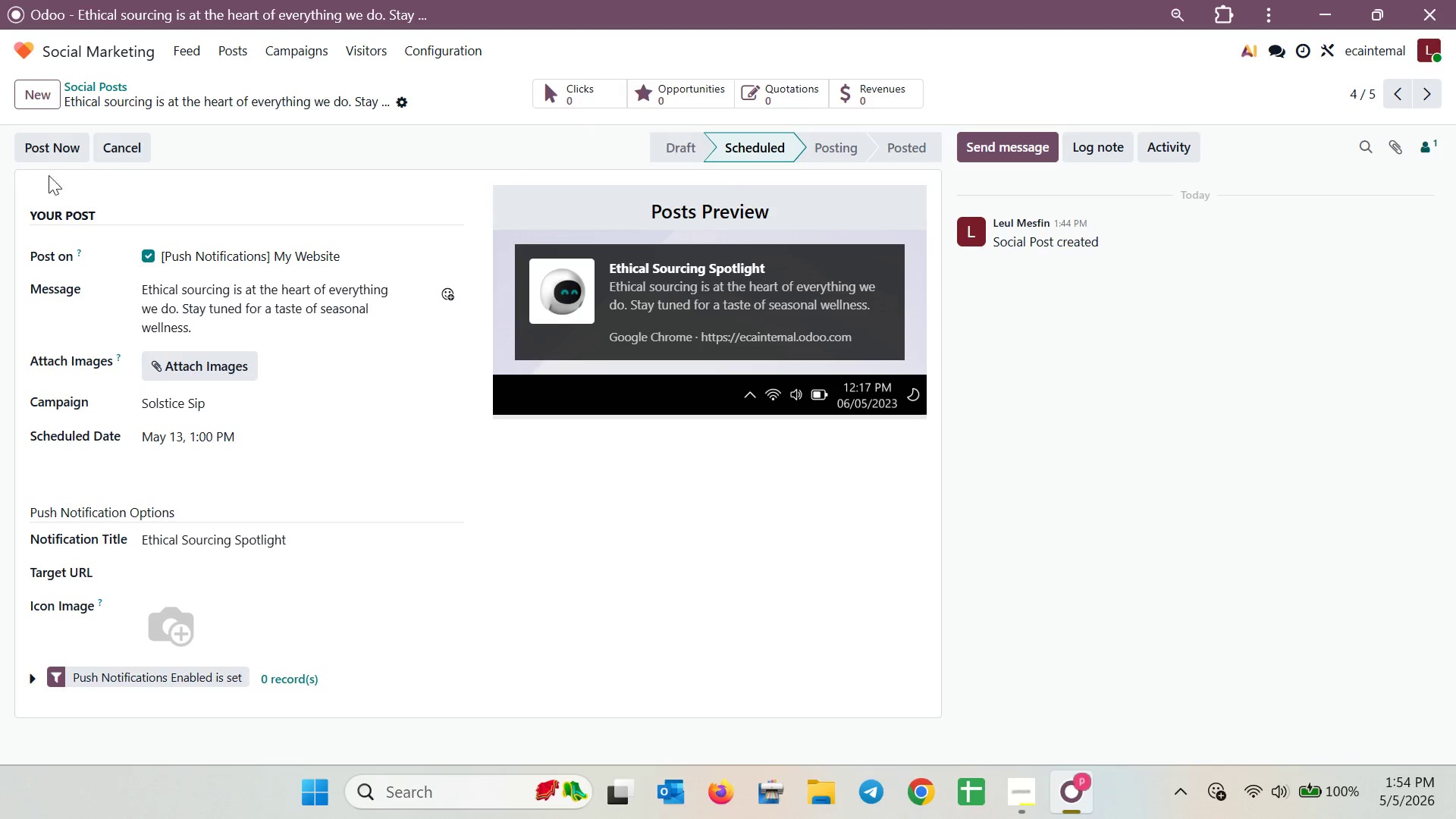 
double_click([79, 82])
 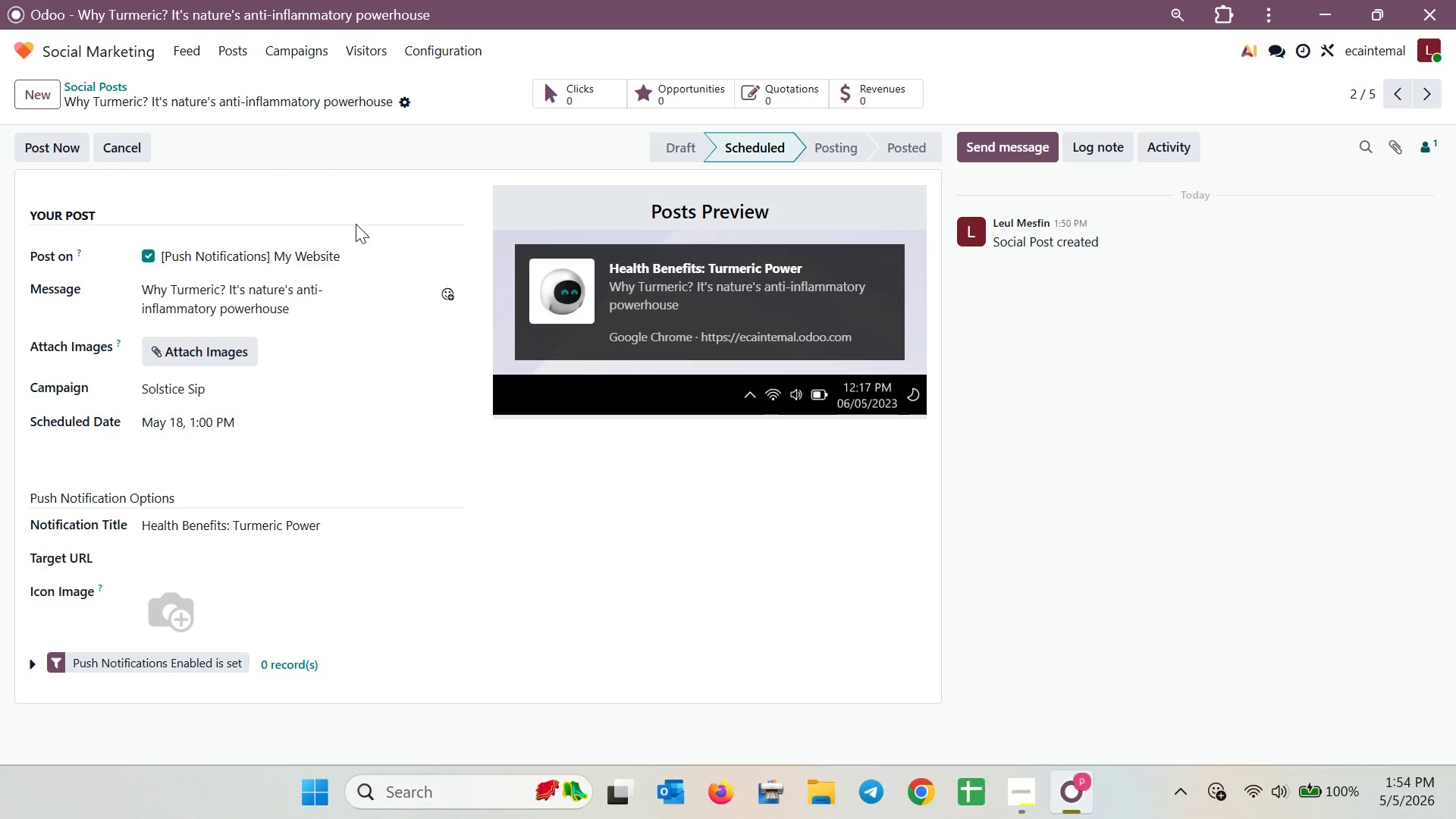 
left_click([118, 93])
 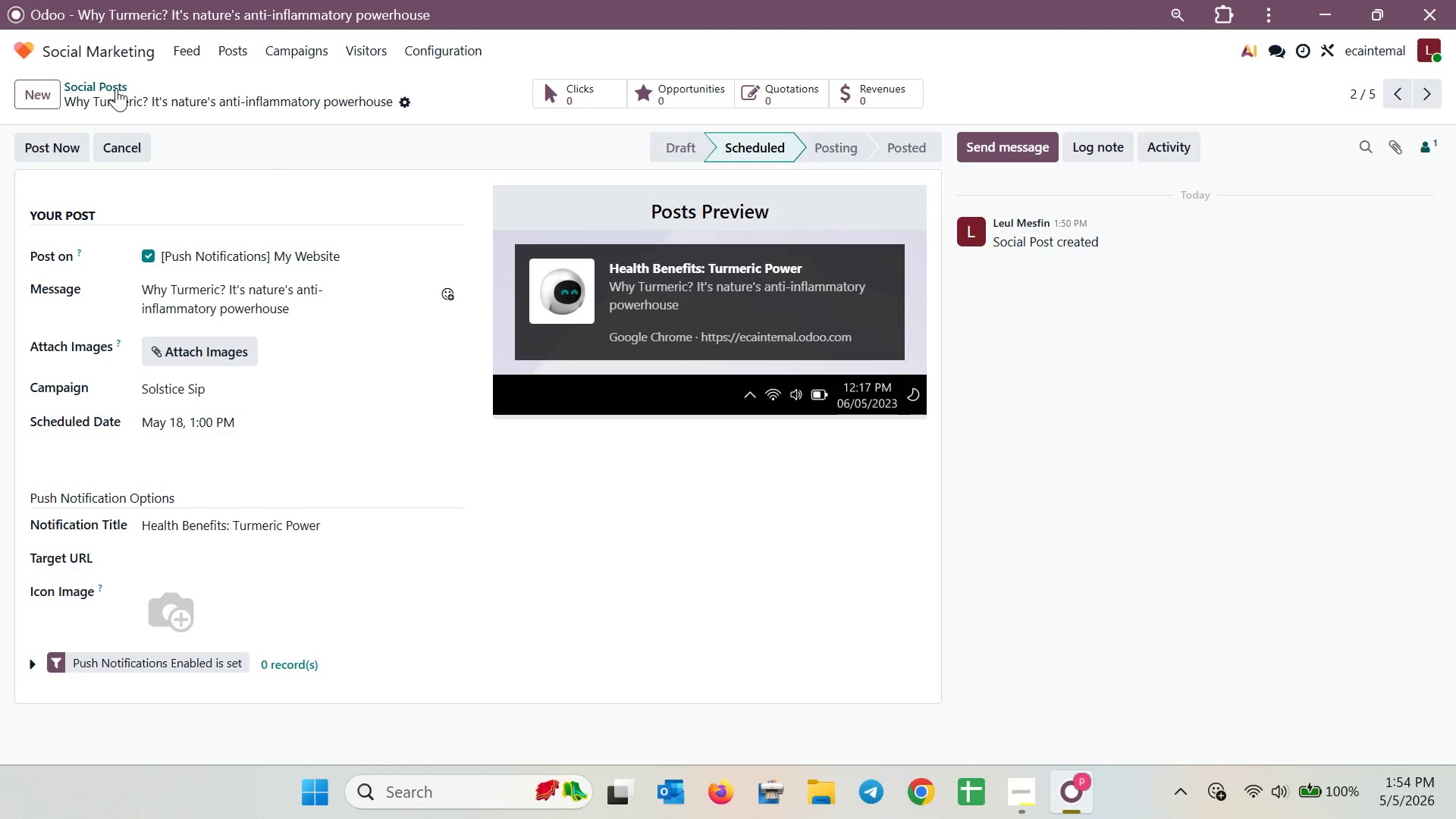 
left_click([116, 86])
 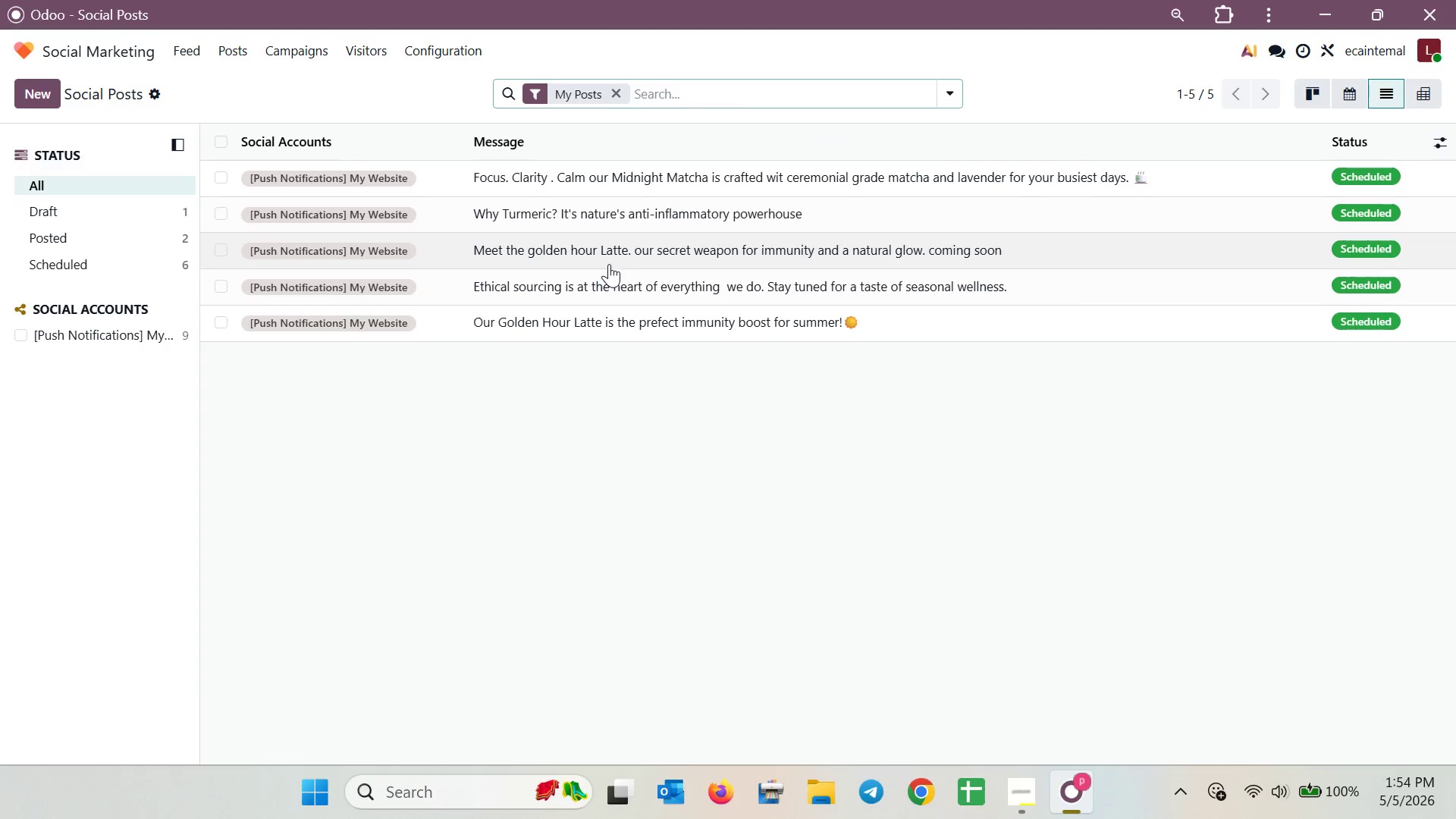 
left_click([610, 243])
 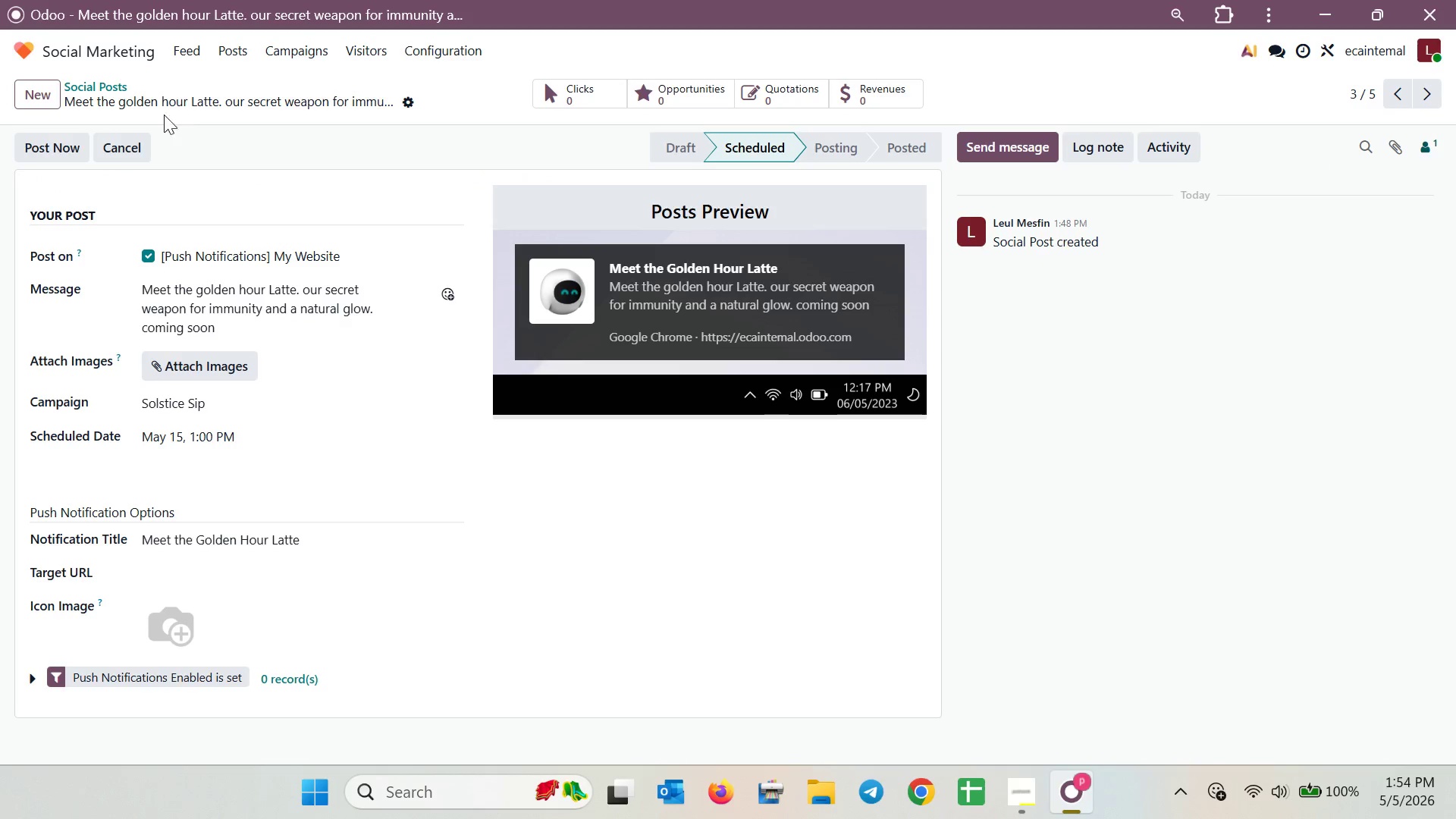 
left_click([102, 81])
 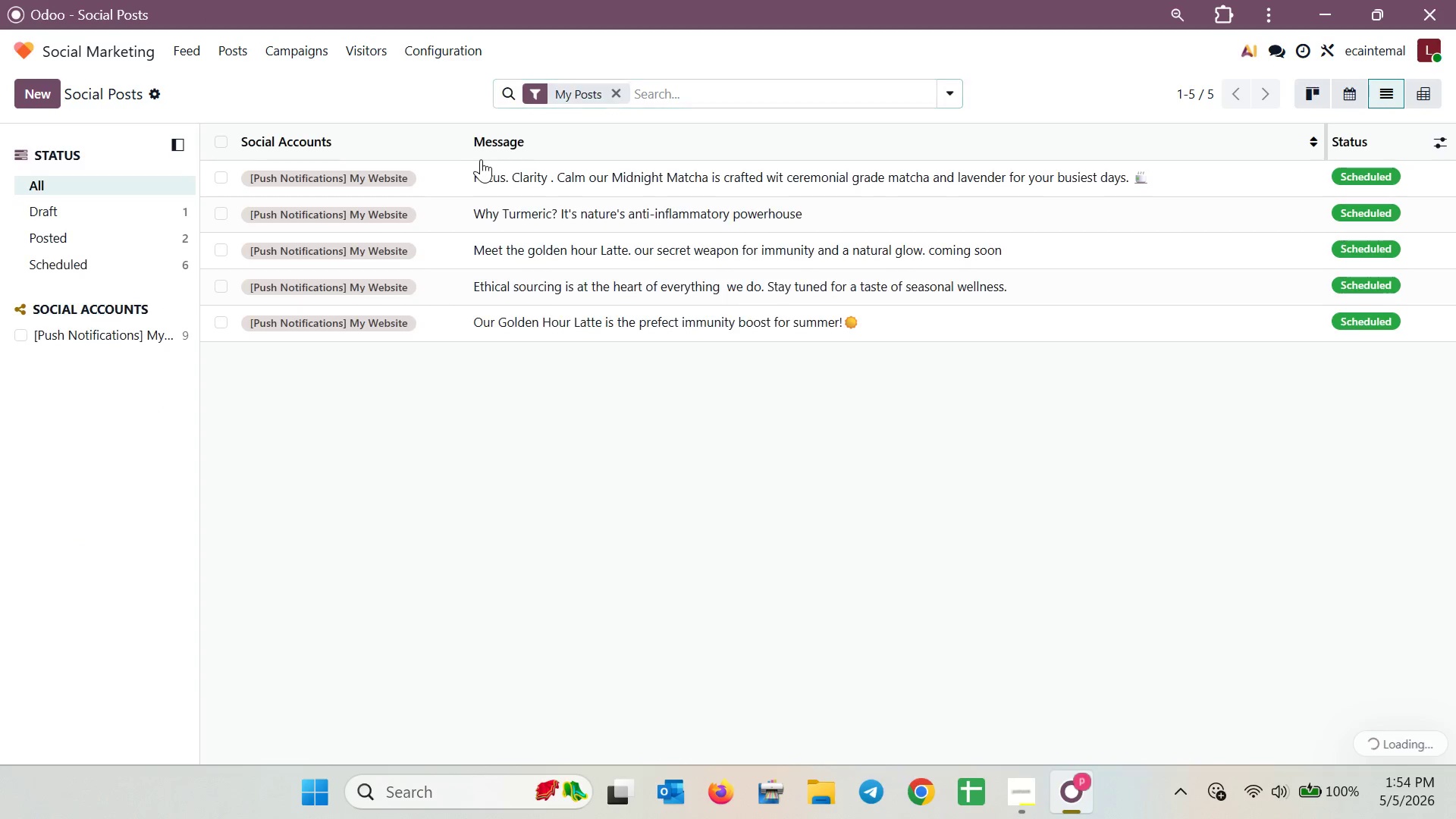 
left_click([478, 177])
 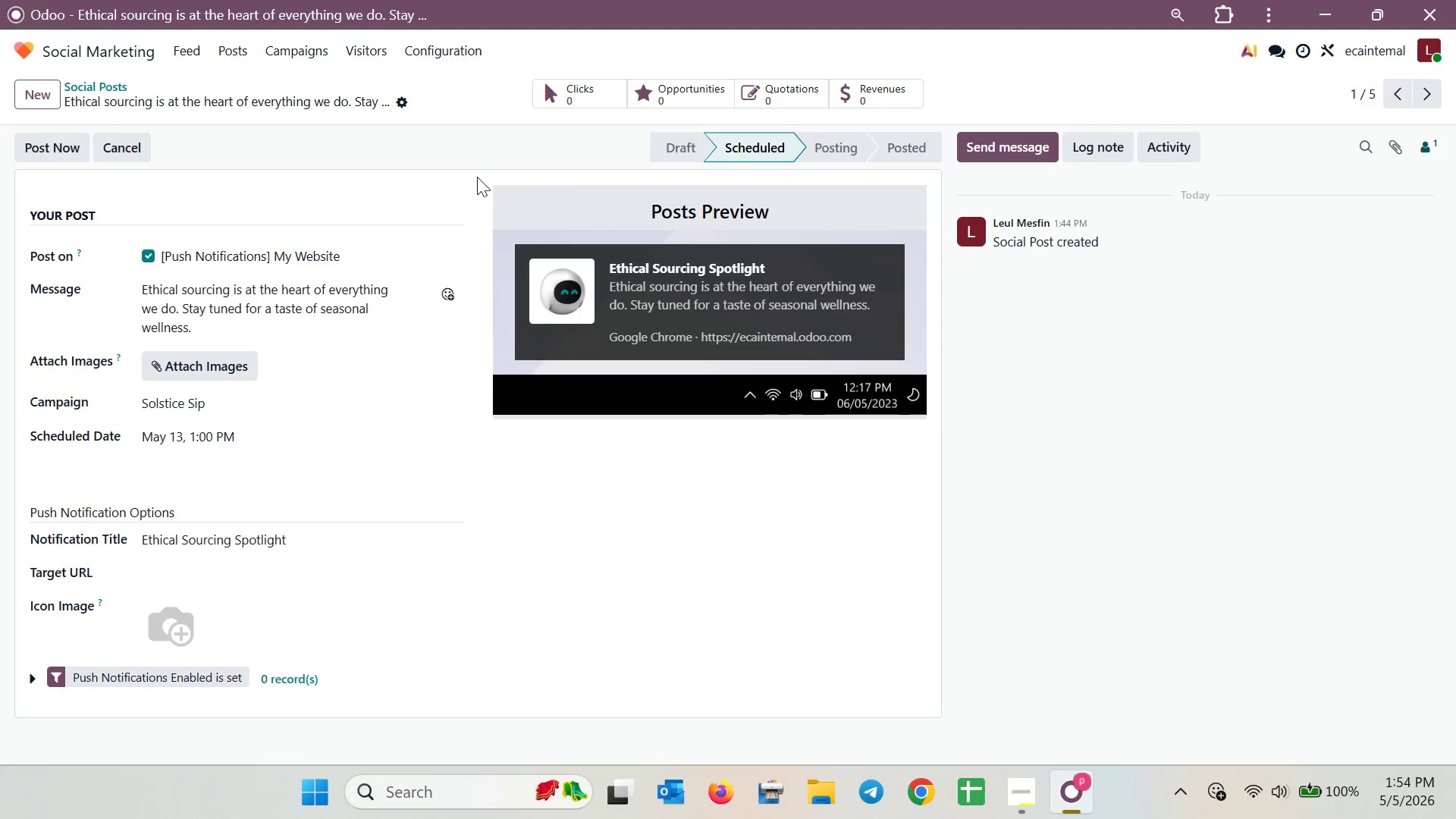 
left_click([74, 83])
 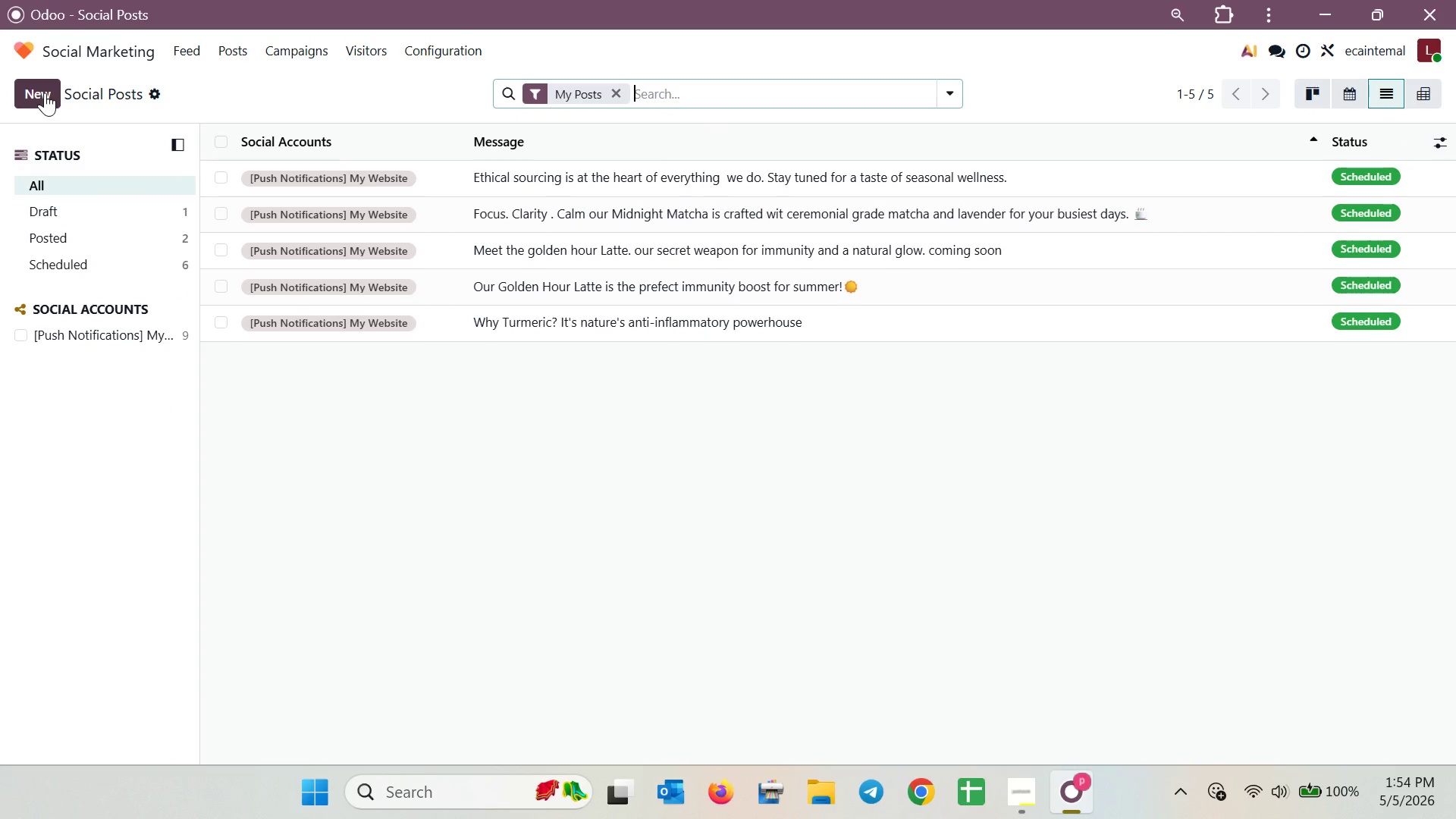 
left_click([60, 233])
 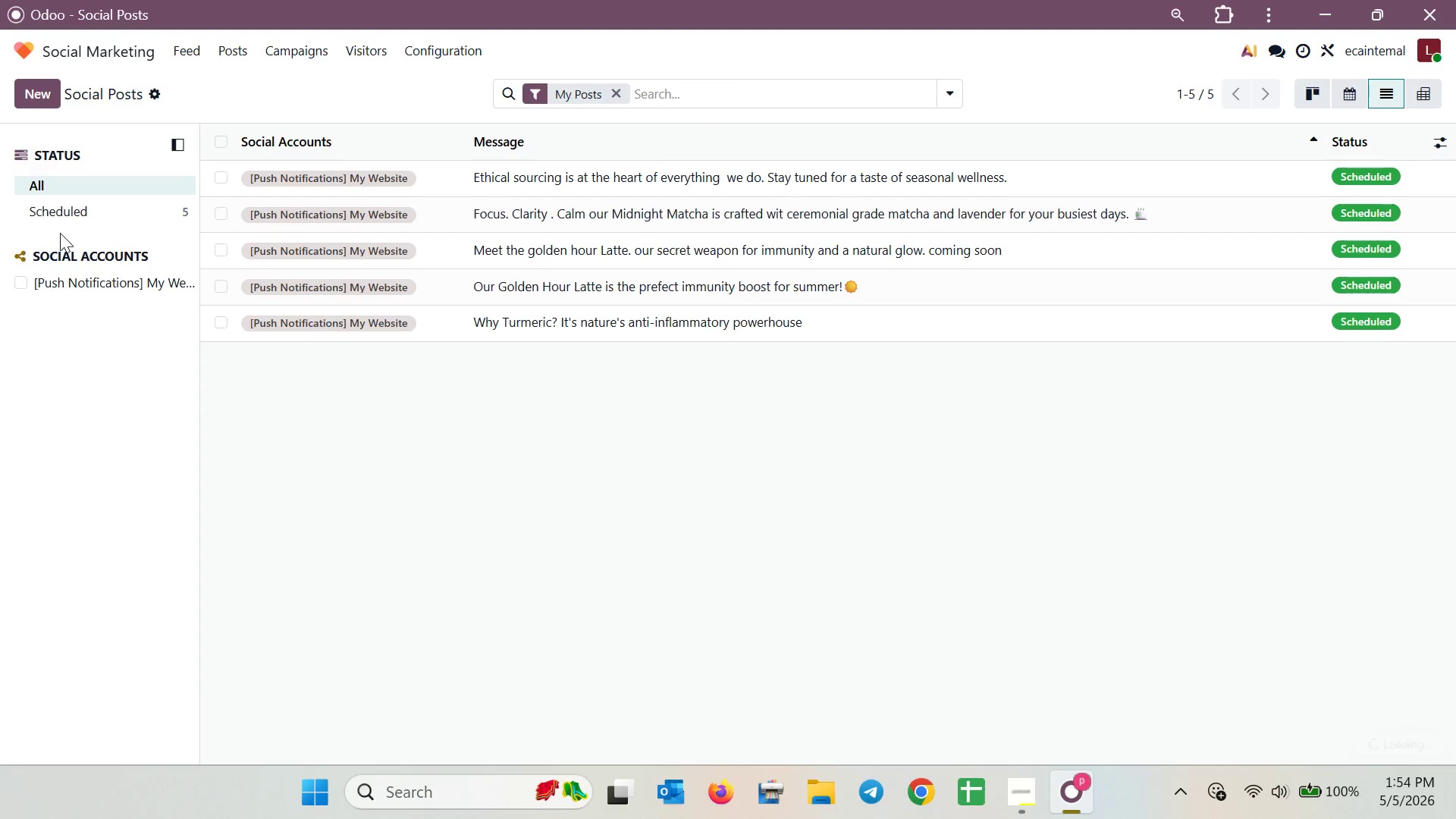 
left_click([63, 206])
 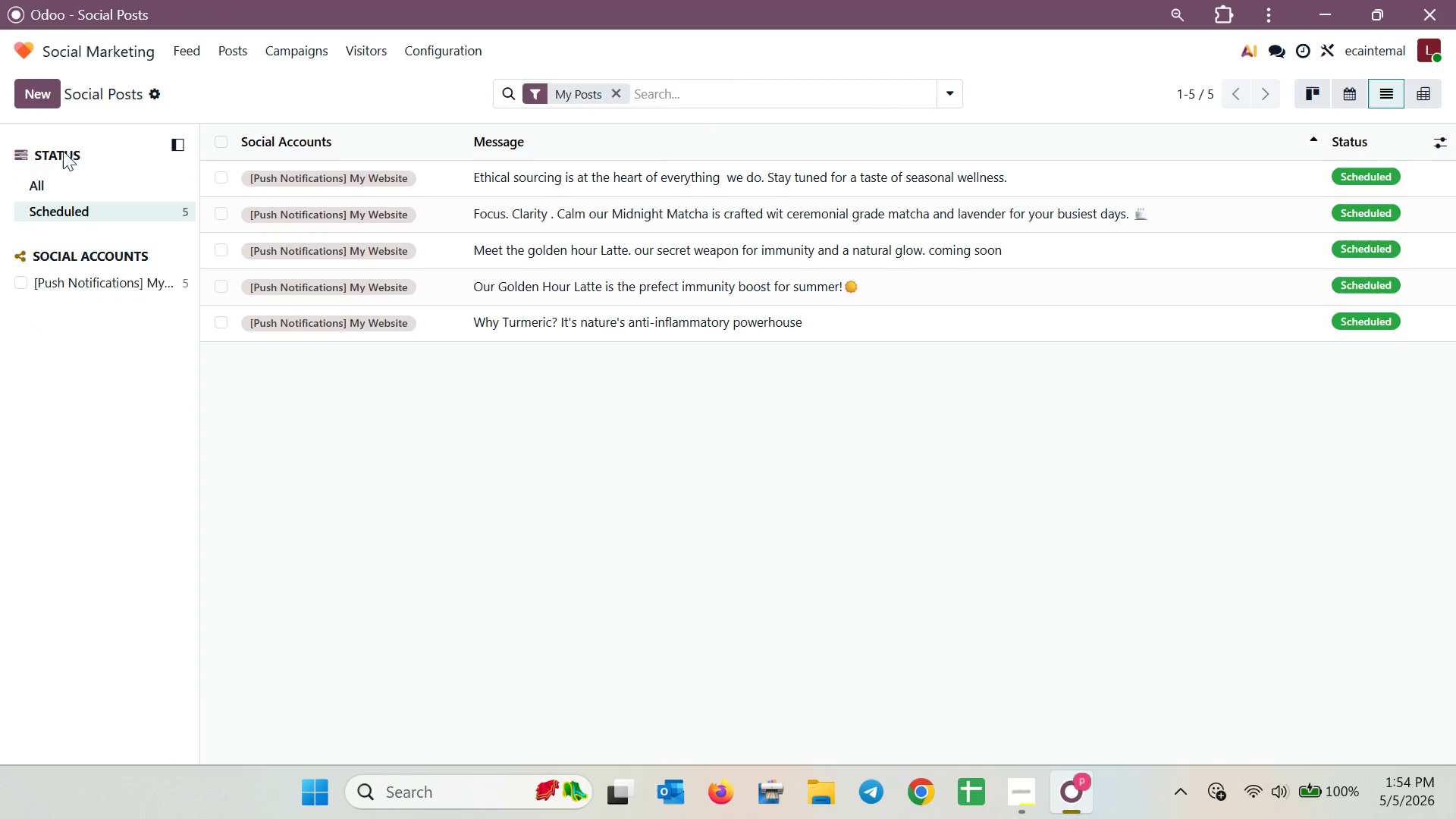 
left_click([53, 96])
 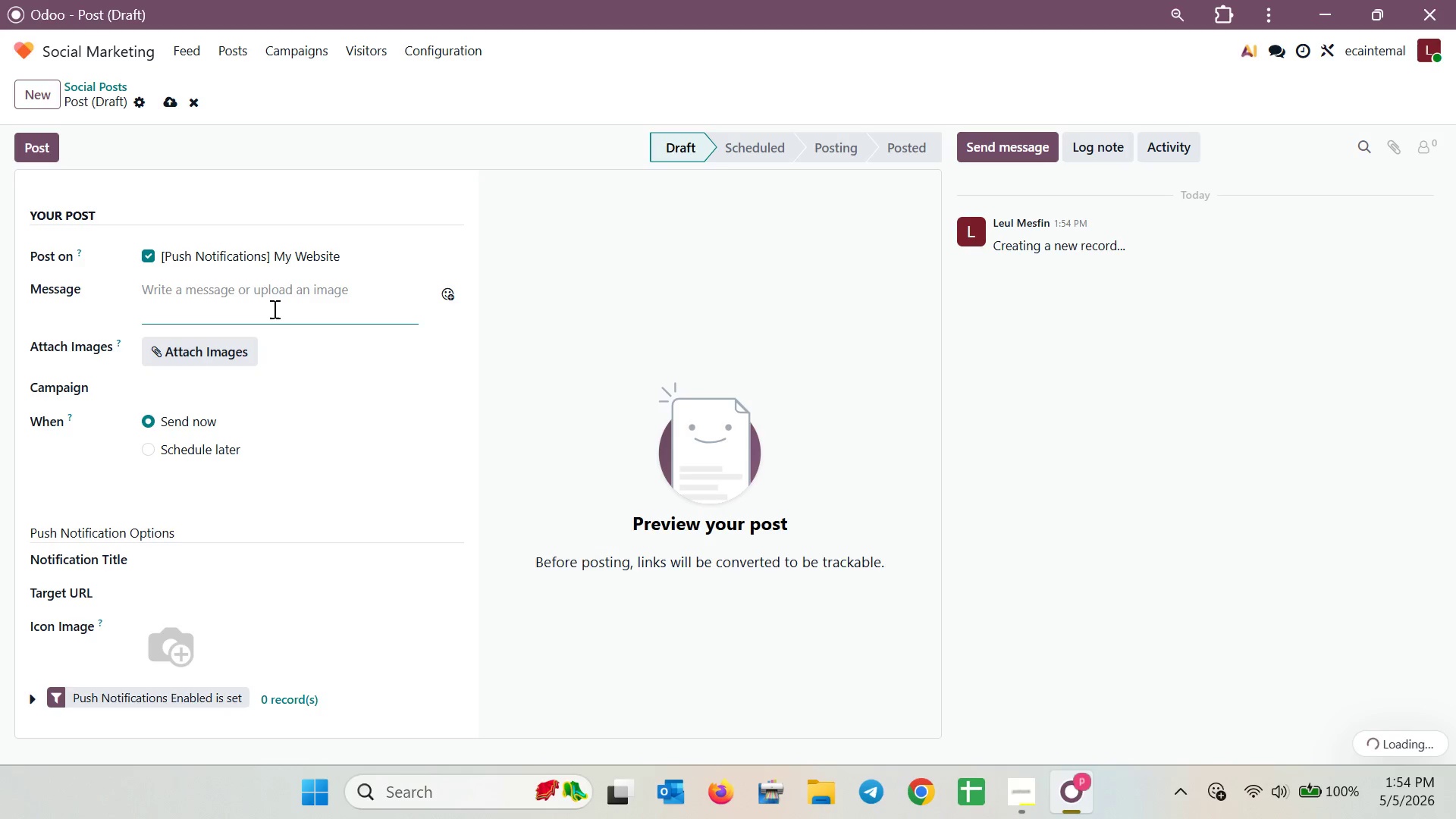 
left_click([273, 308])
 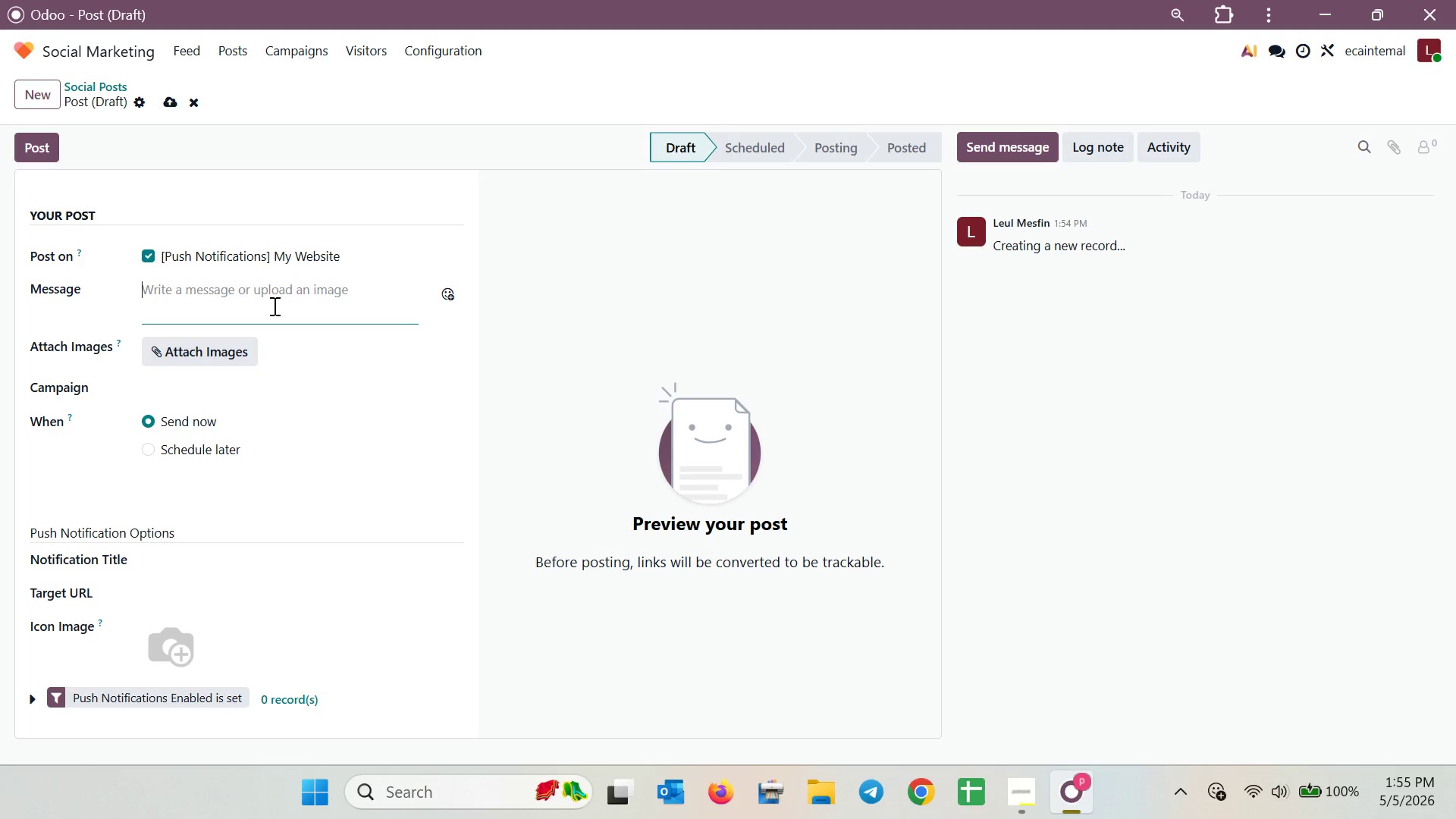 
wait(5.8)
 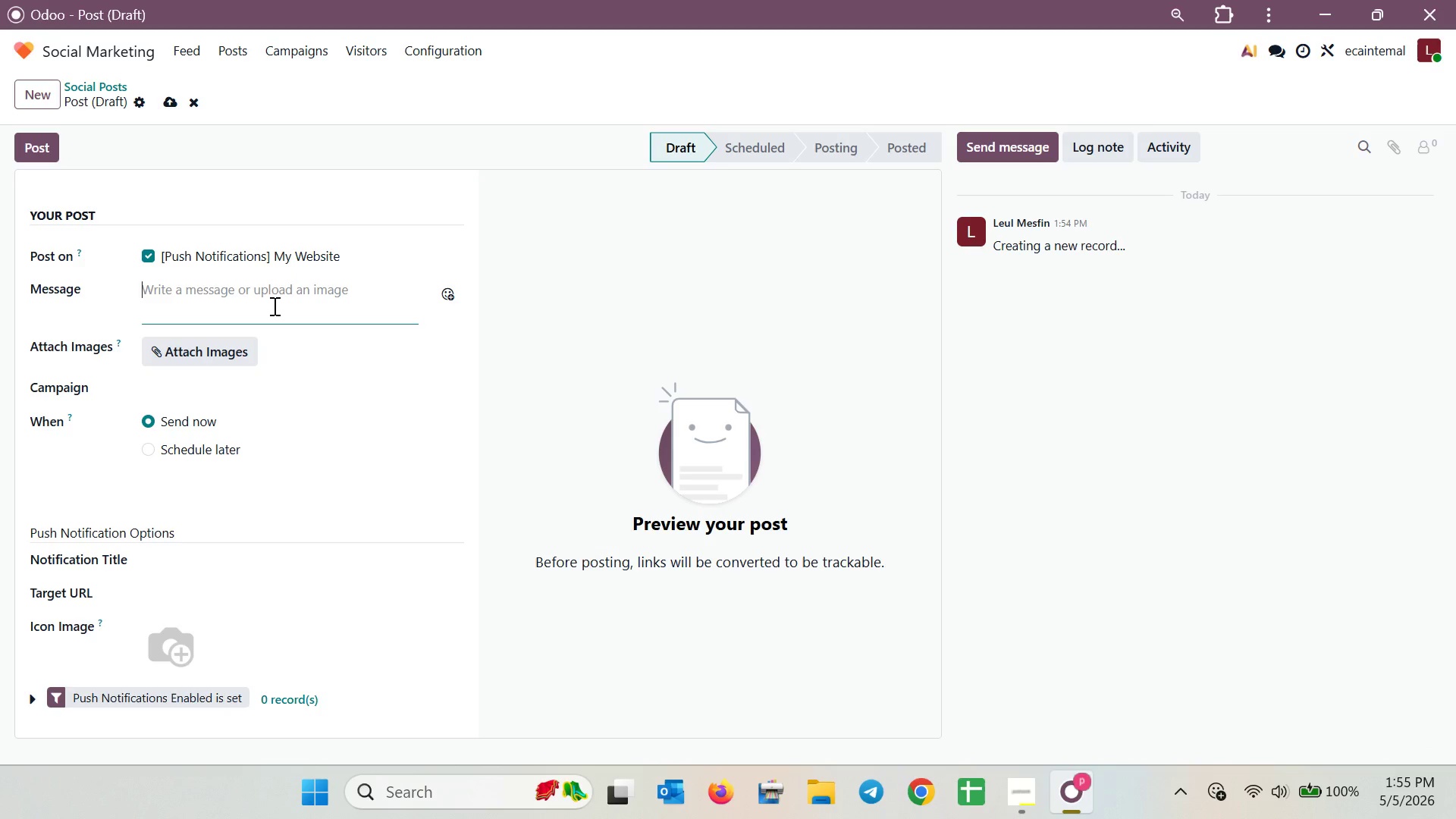 
left_click([214, 395])
 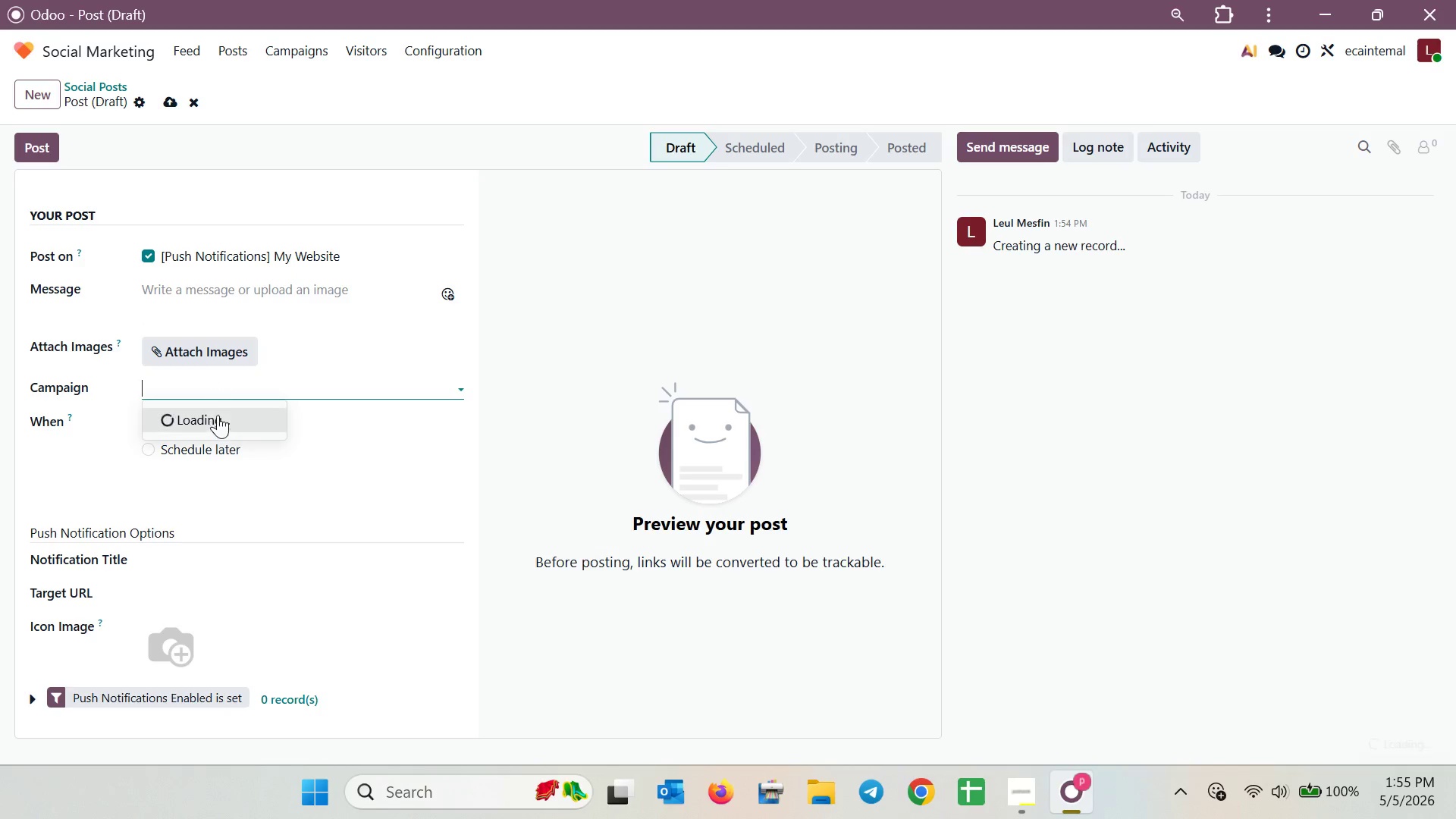 
left_click([218, 417])
 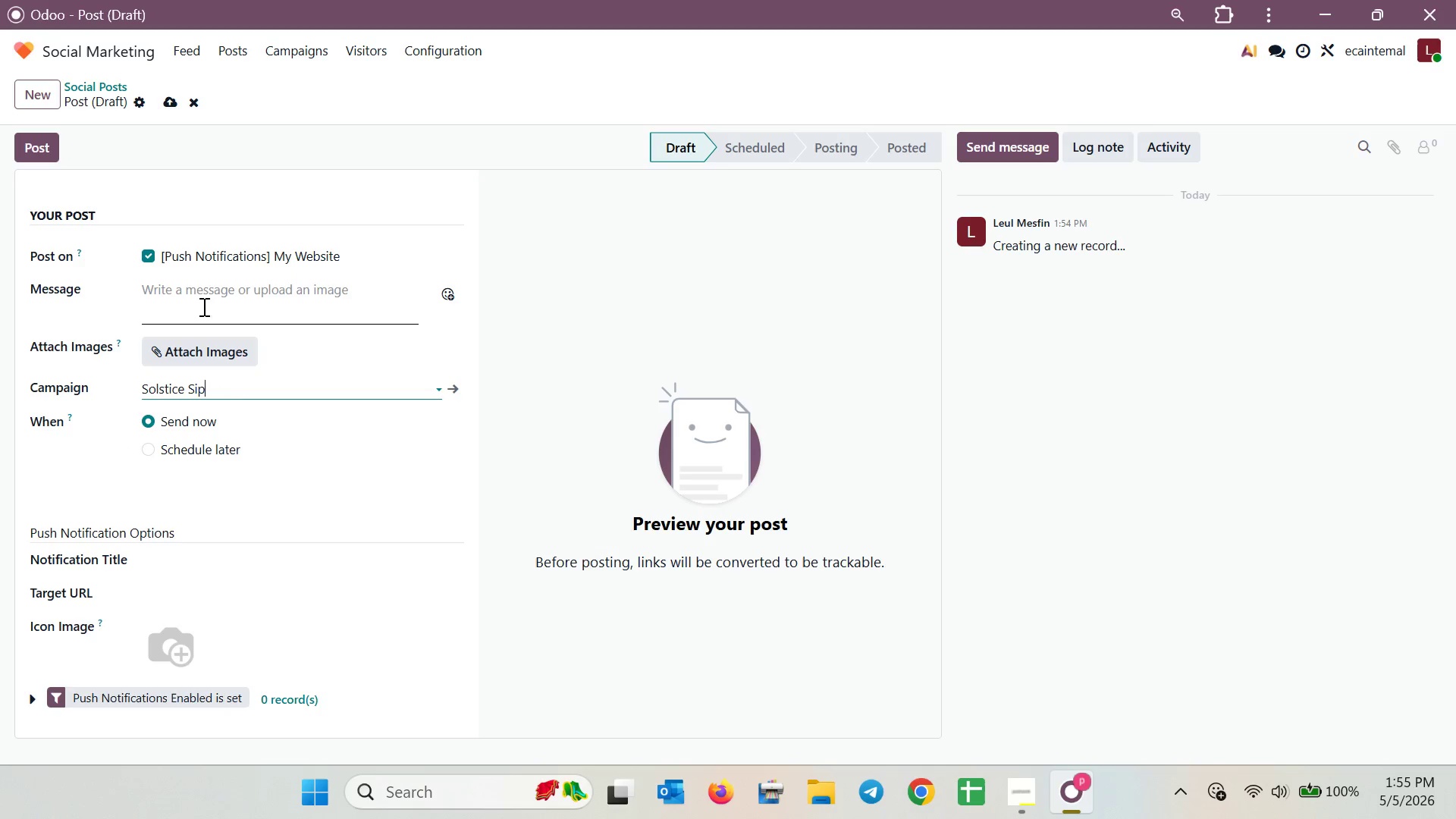 
left_click([205, 294])
 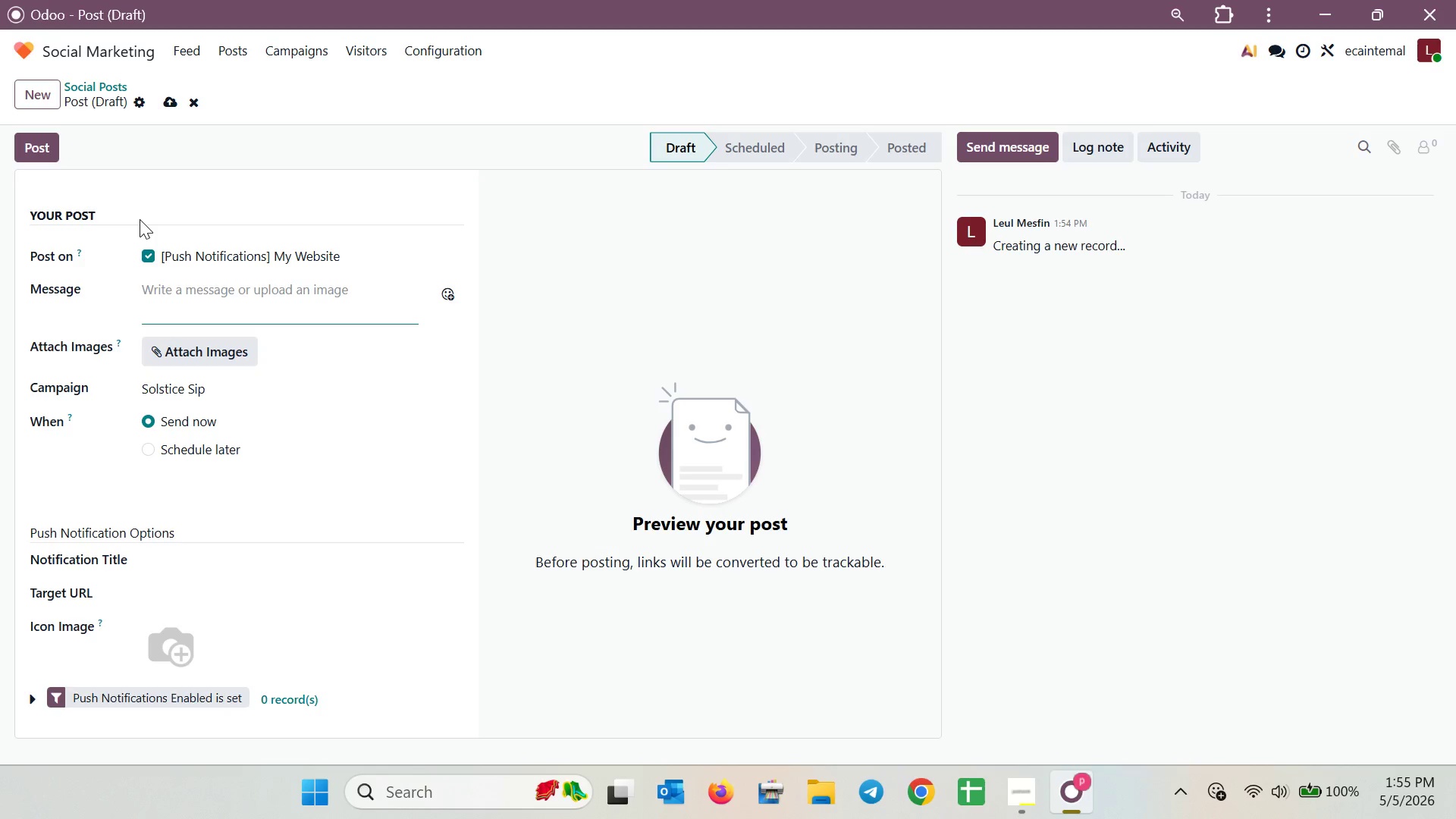 
wait(49.39)
 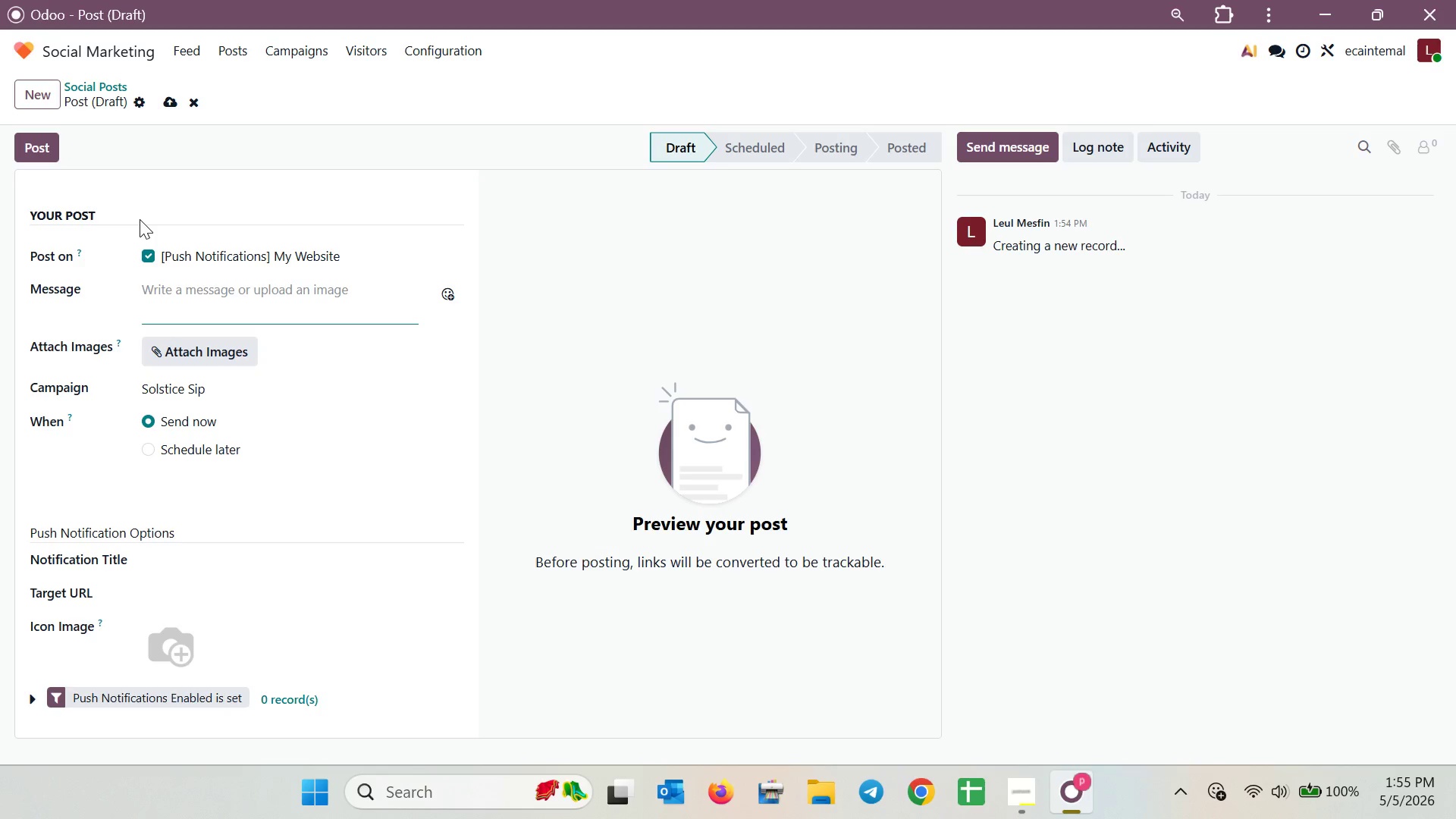 
left_click([224, 306])
 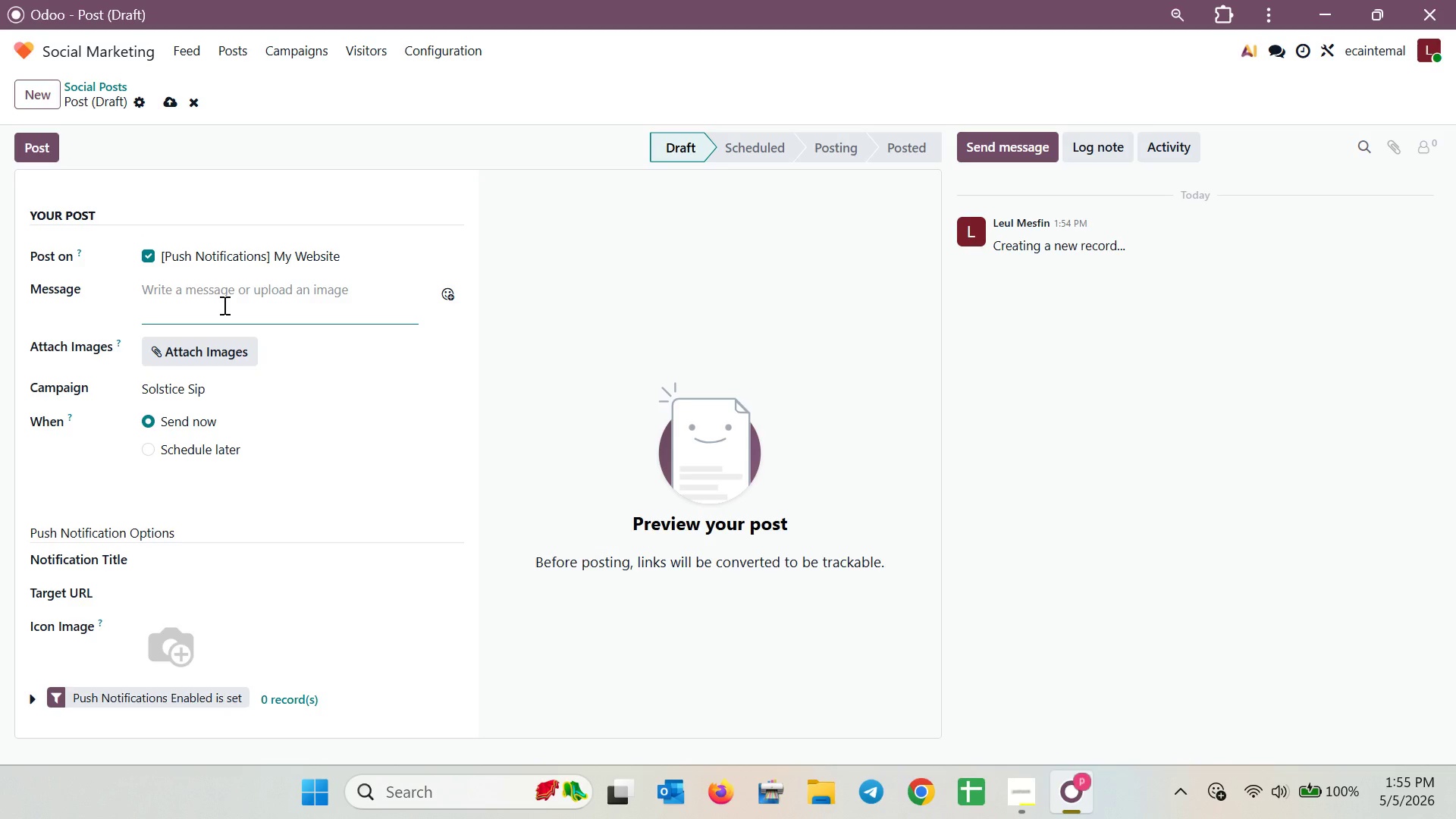 
type(Nu)
key(Backspace)
type(atural n)
key(Backspace)
type(energuy)
key(Backspace)
key(Backspace)
type(y , )
key(Backspace)
key(Backspace)
key(Backspace)
type(m)
key(Backspace)
type(, no crash )
key(Backspace)
type(. the ruby root refres)
key(Backspace)
key(Backspace)
type(sh )
 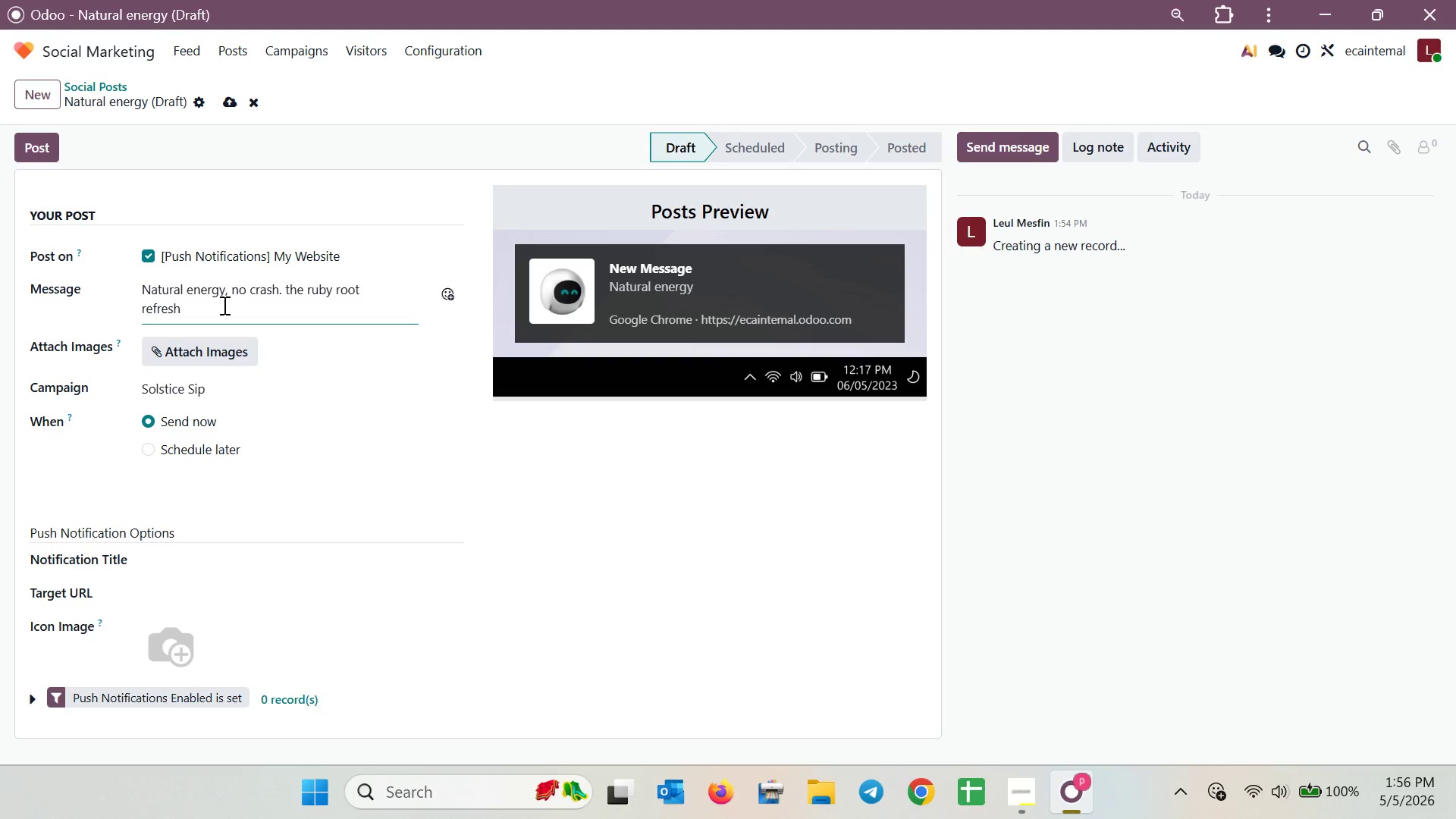 
key(Backspace)
type(er uses r)
key(Backspace)
type(the poer)
key(Backspace)
key(Backspace)
type(wer of beetroot to keep you moving )
 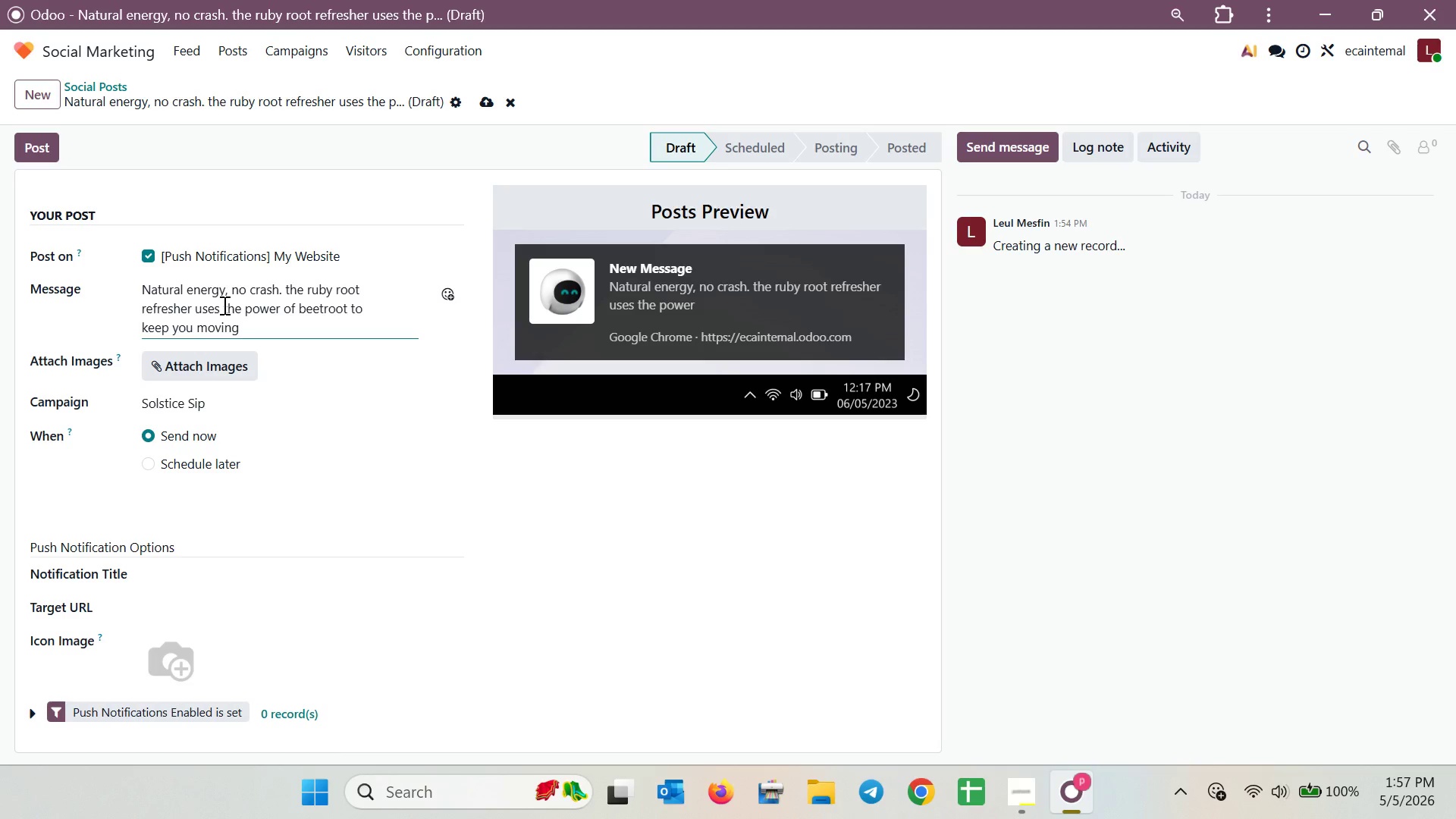 
key(Meta+Semicolon)
 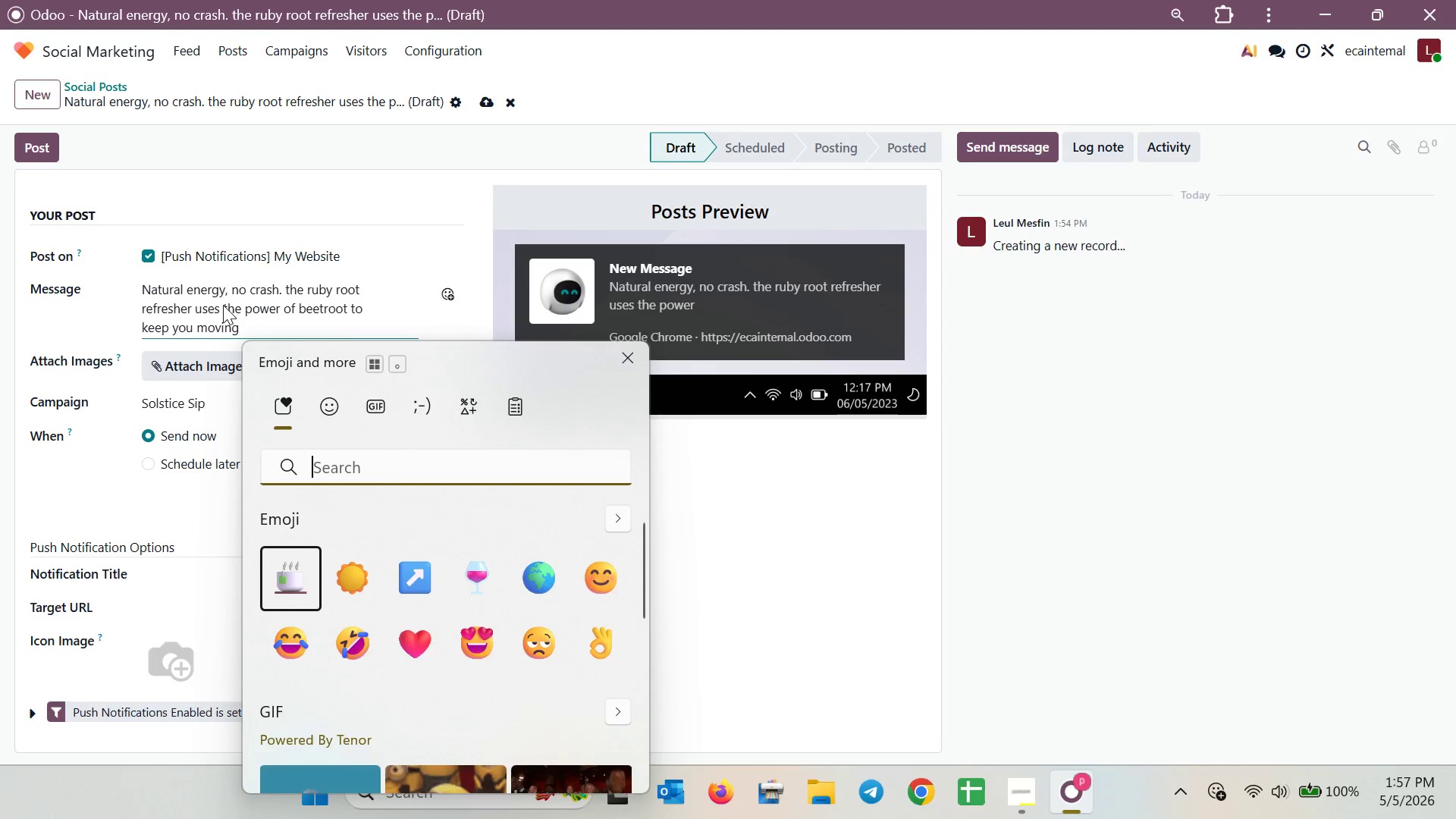 
type(baloo)
key(Backspace)
key(Backspace)
key(Backspace)
type(oo)
key(Backspace)
key(Backspace)
type(loo)
key(Backspace)
key(Backspace)
key(Backspace)
key(Backspace)
type(loom)
key(Backspace)
type(n)
 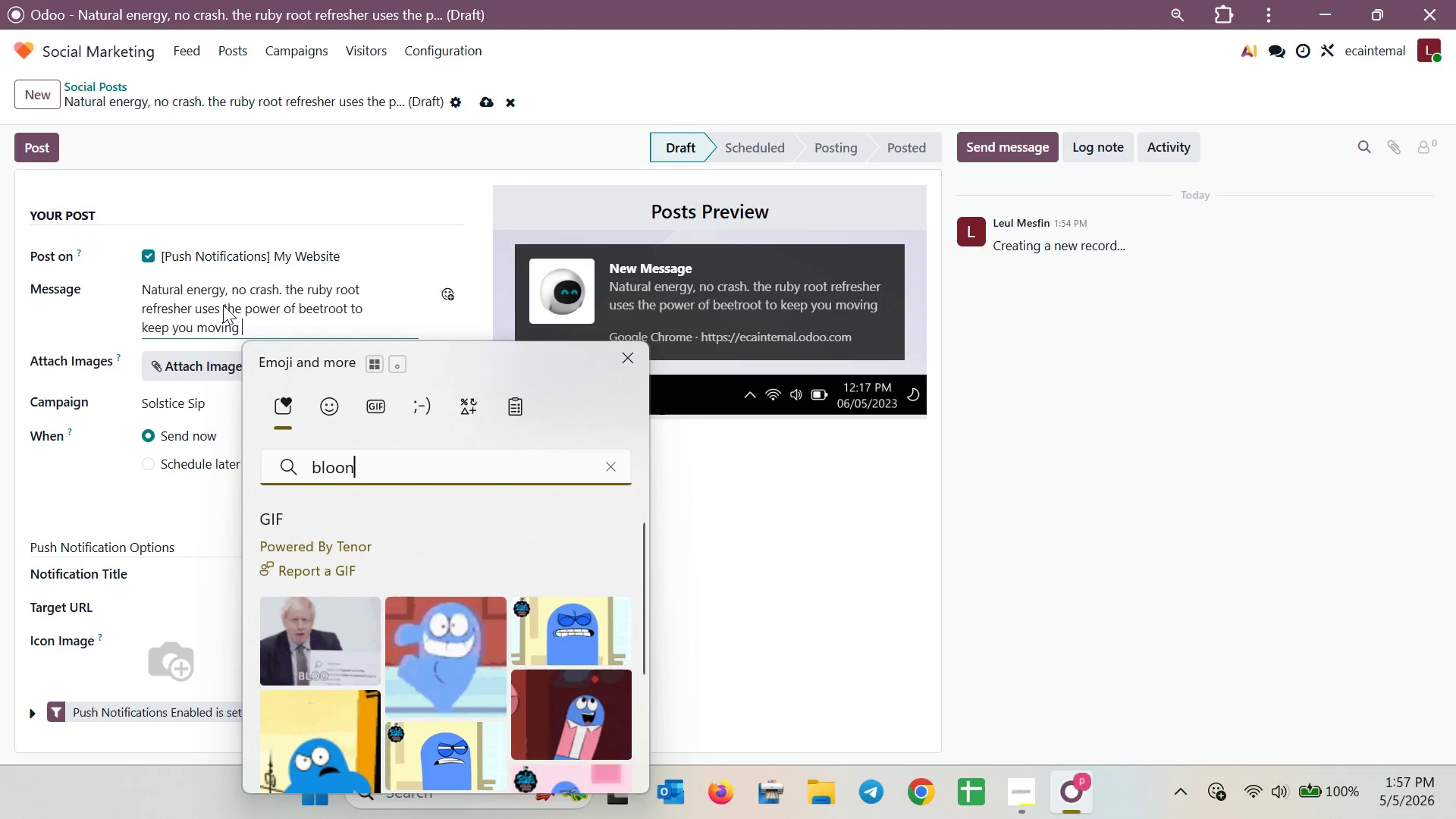 
hold_key(key=Backspace, duration=0.59)
 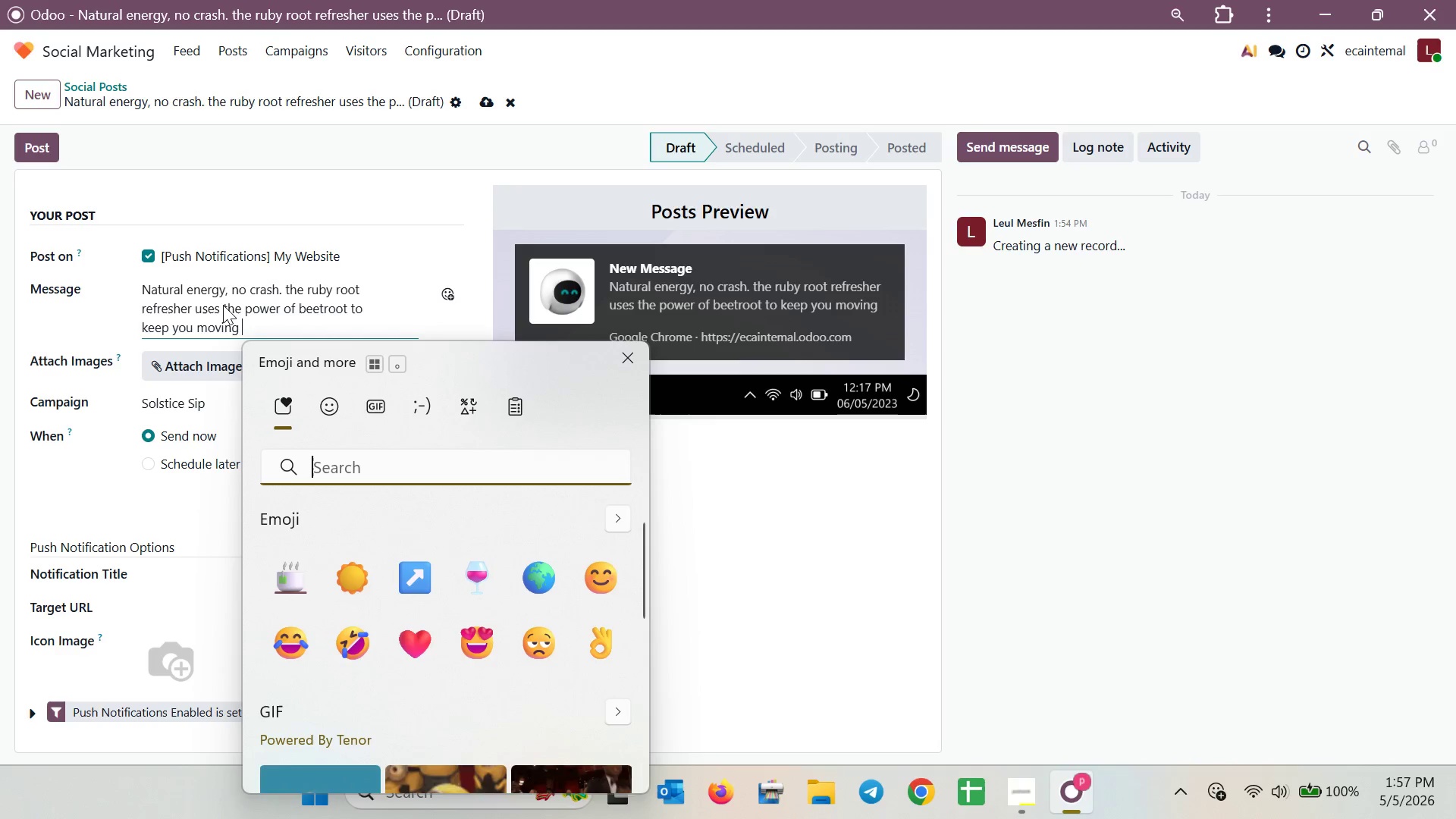 
hold_key(key=Backspace, duration=0.31)
 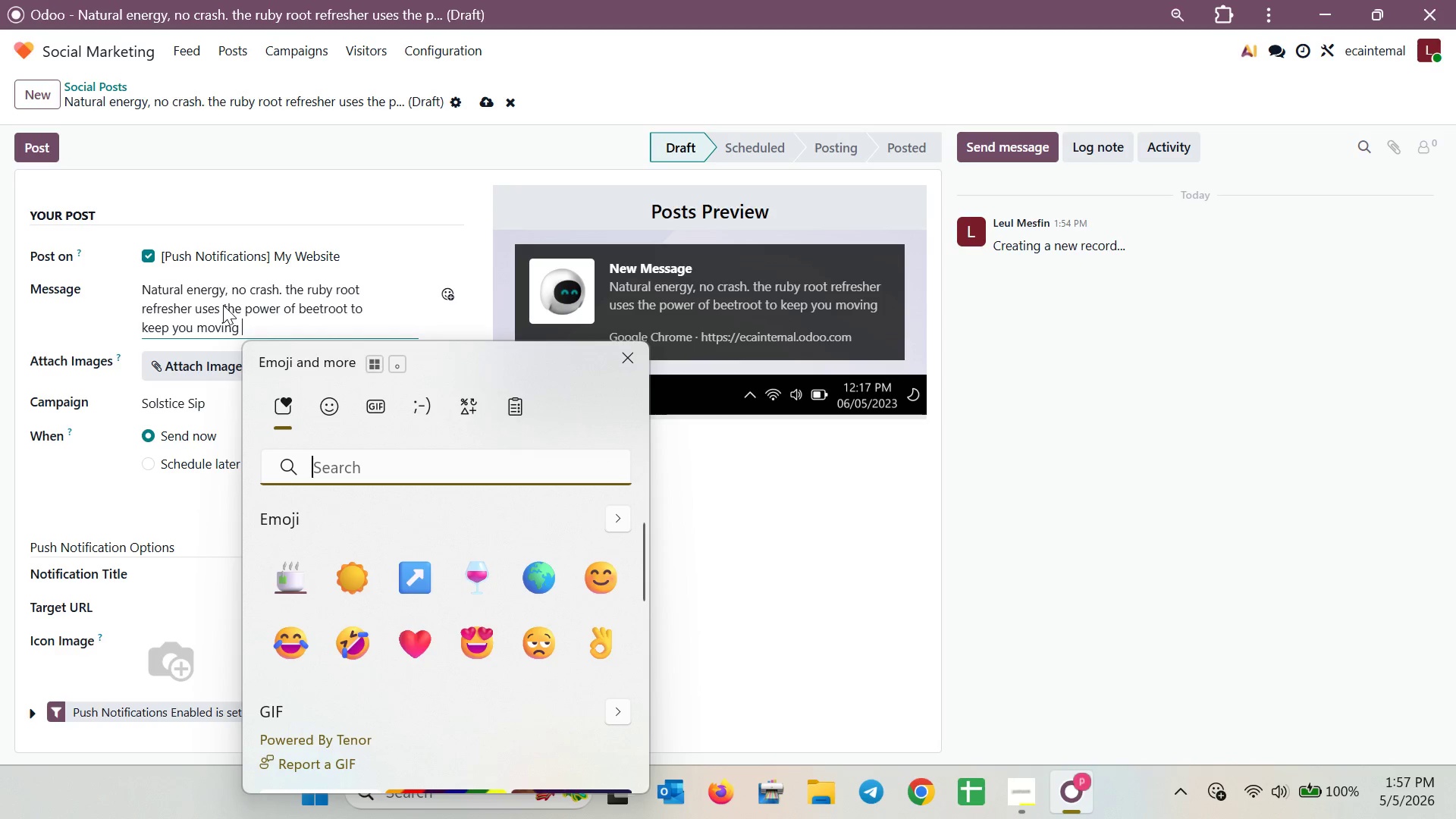 
wait(5.5)
 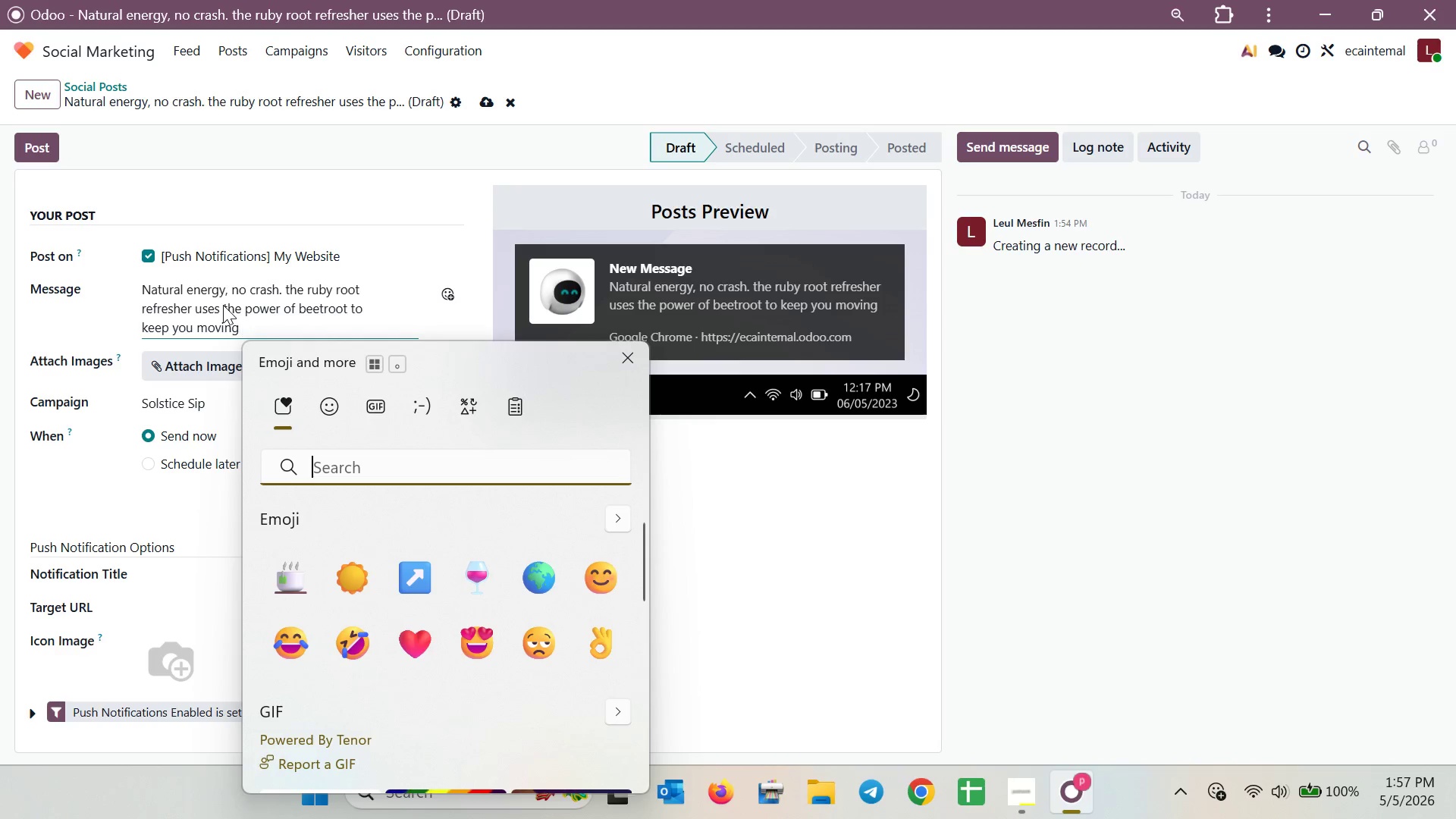 
left_click([602, 664])
 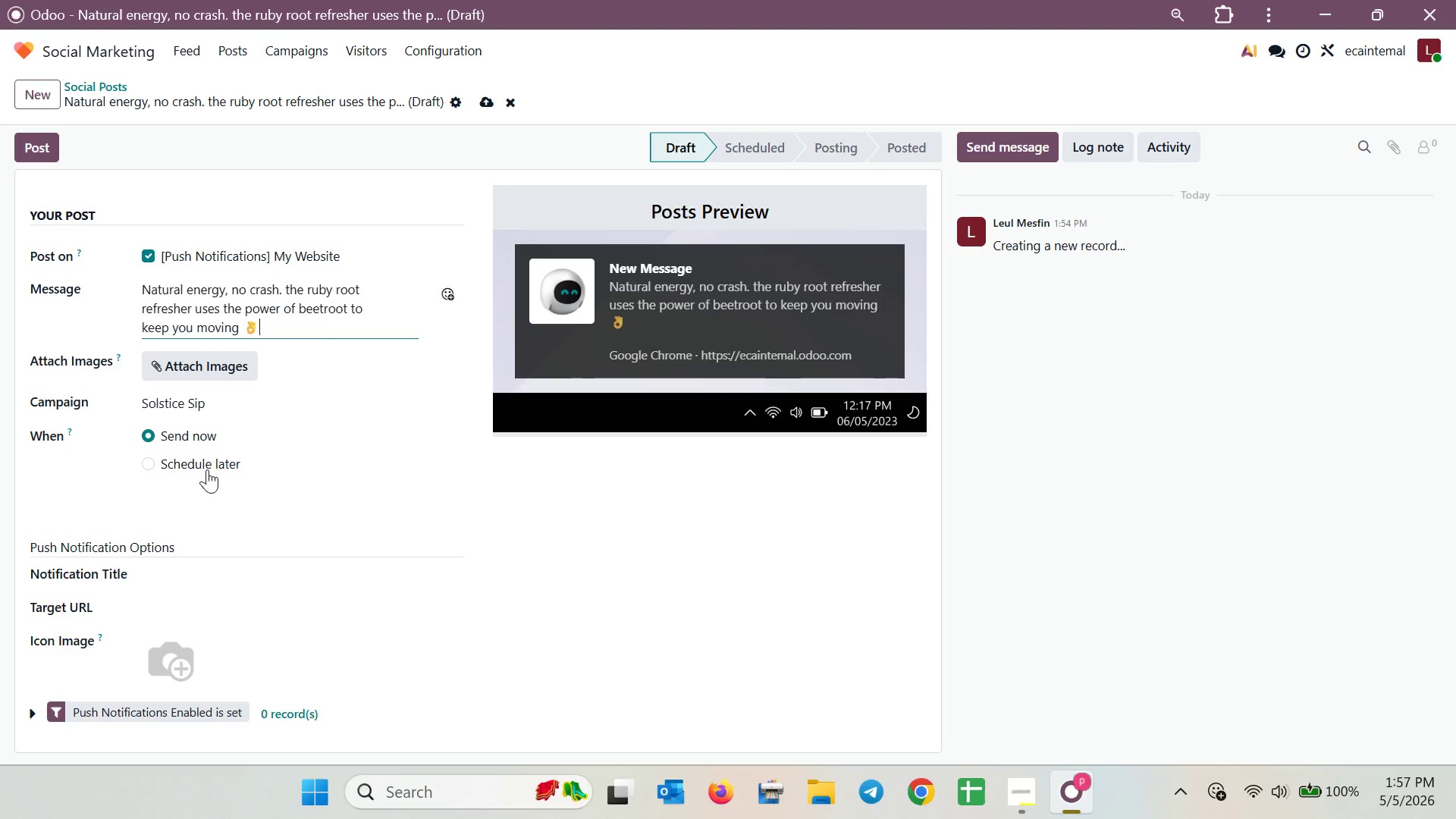 
left_click([184, 472])
 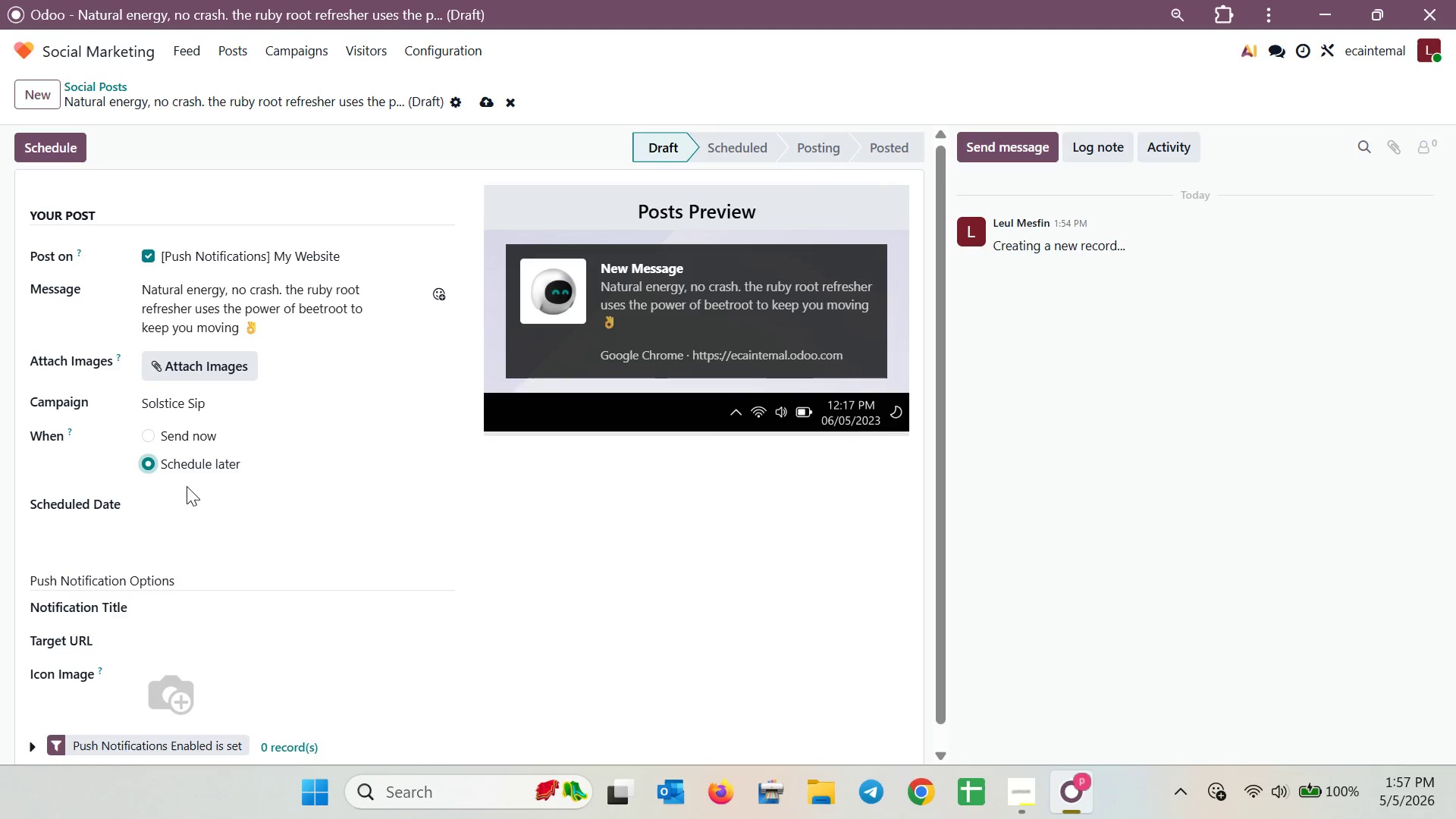 
left_click([187, 494])
 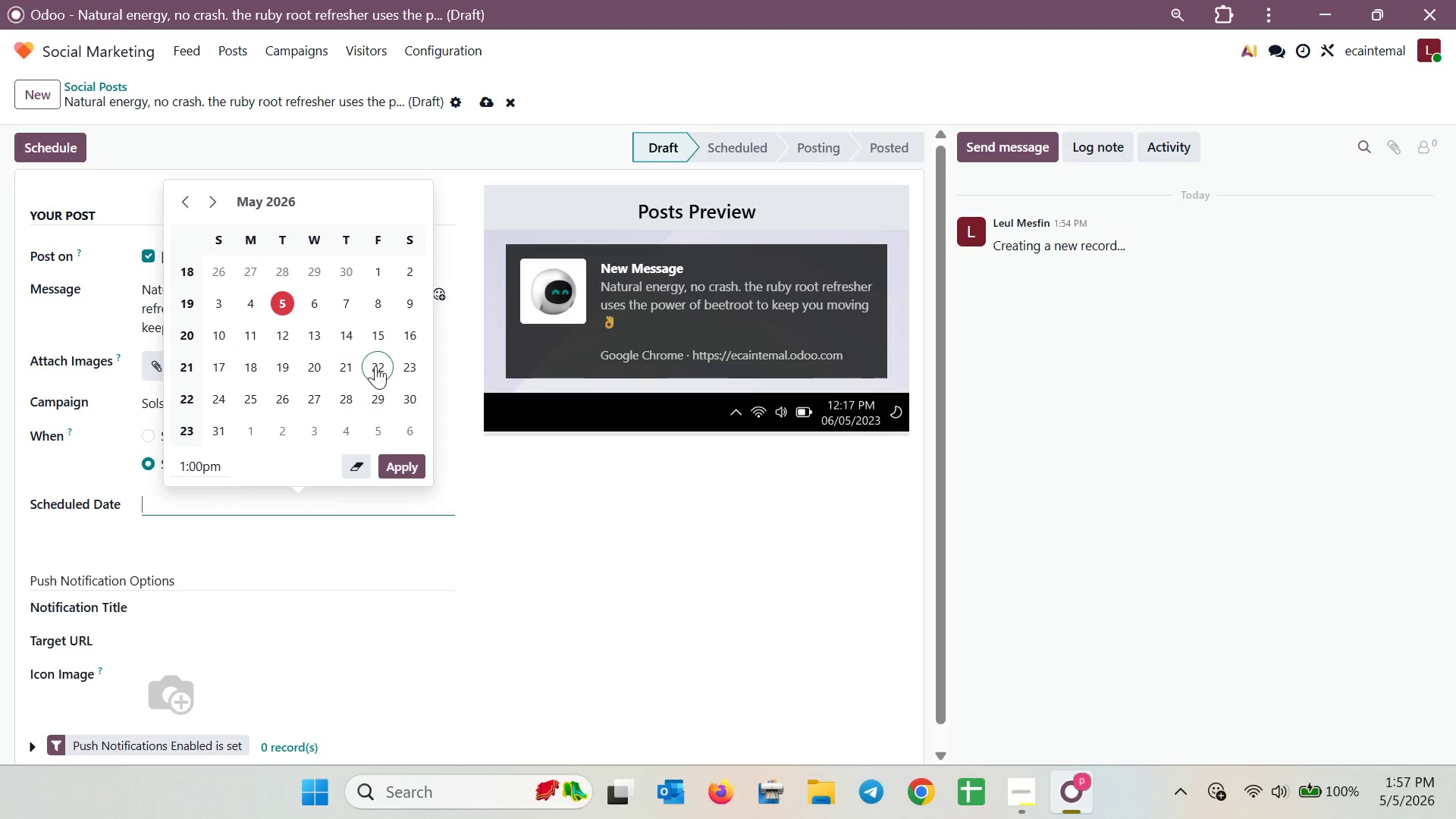 
left_click([378, 366])
 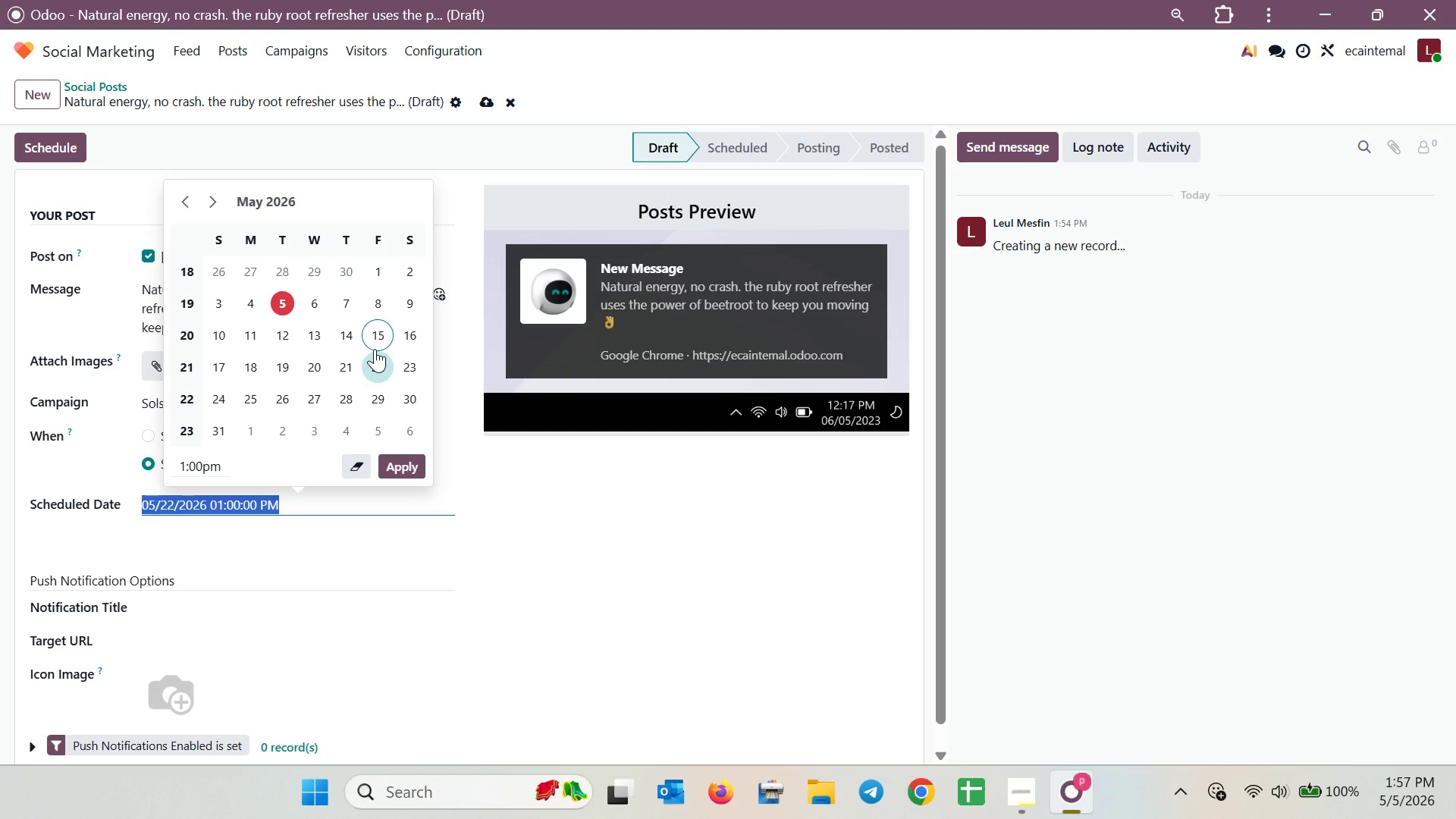 
wait(14.0)
 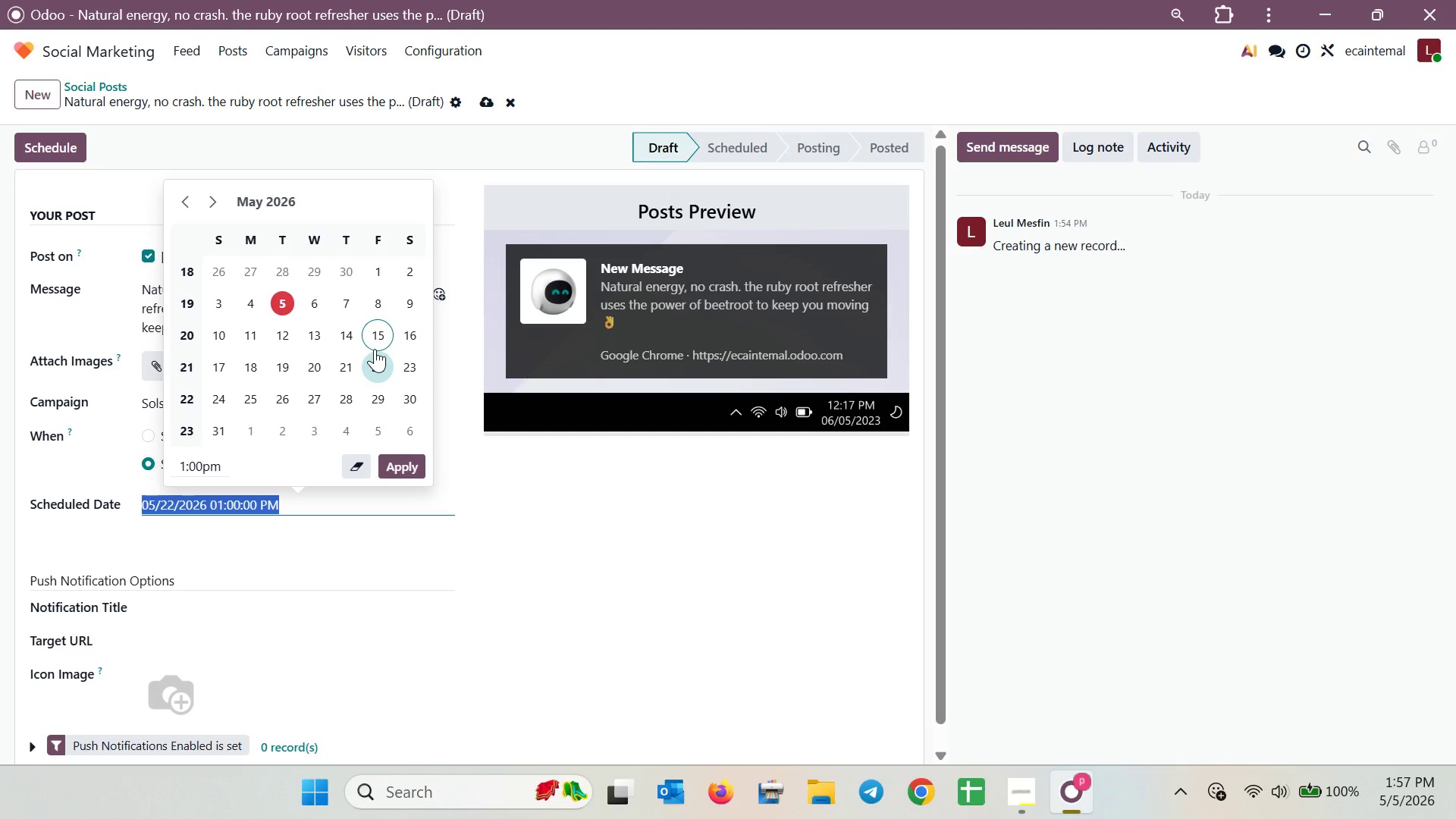 
left_click([403, 464])
 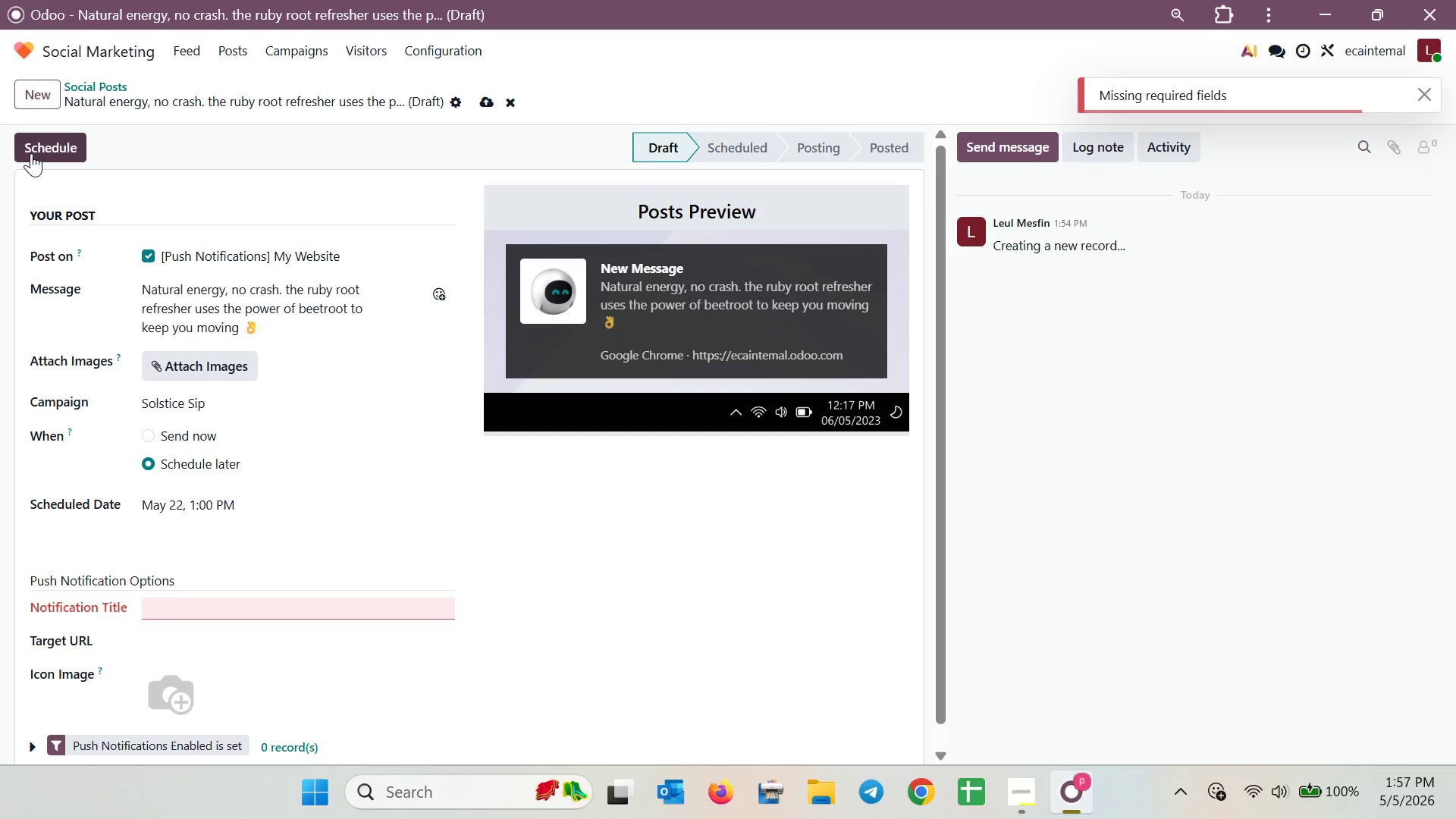 
left_click([207, 619])
 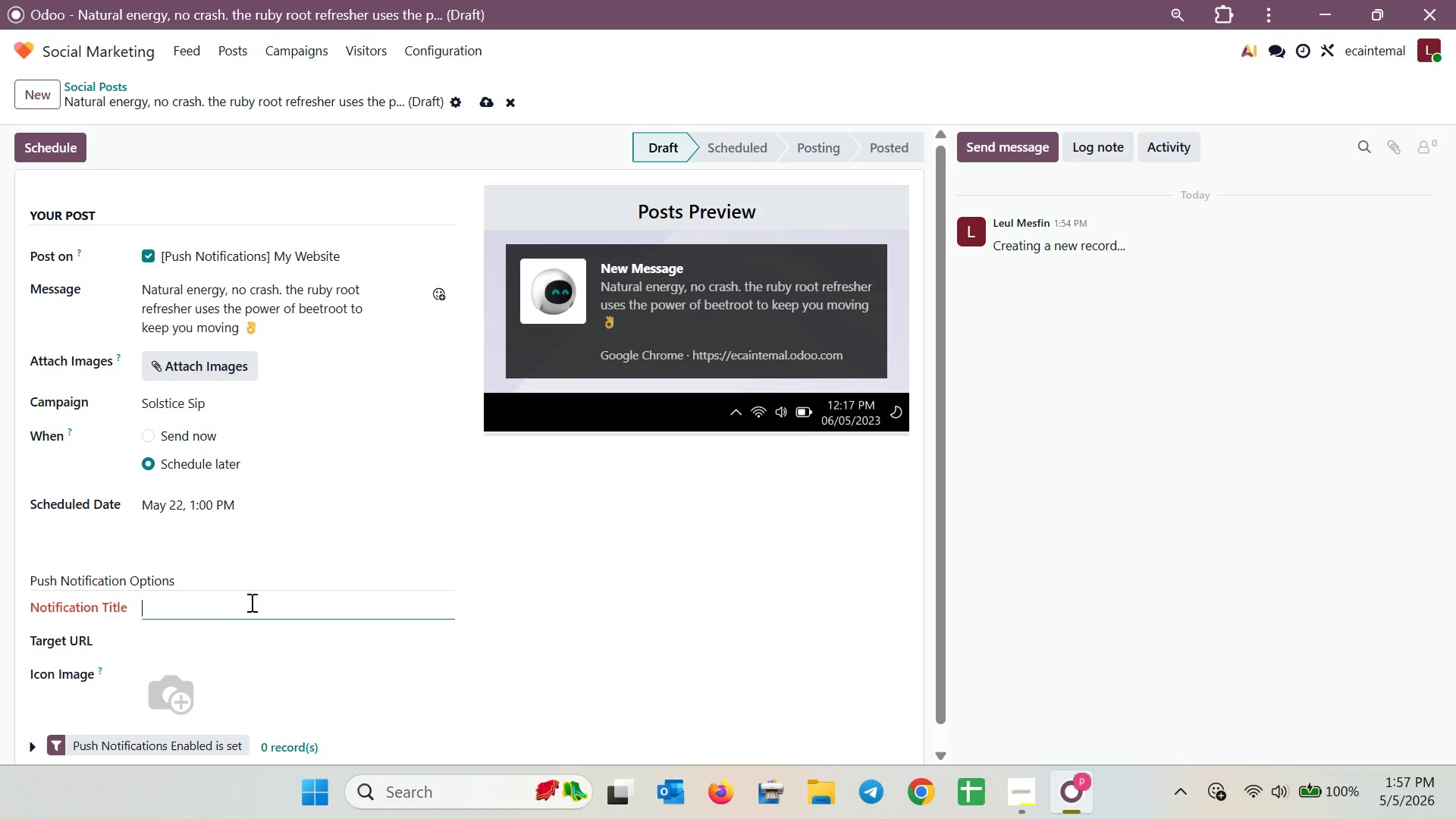 
wait(5.14)
 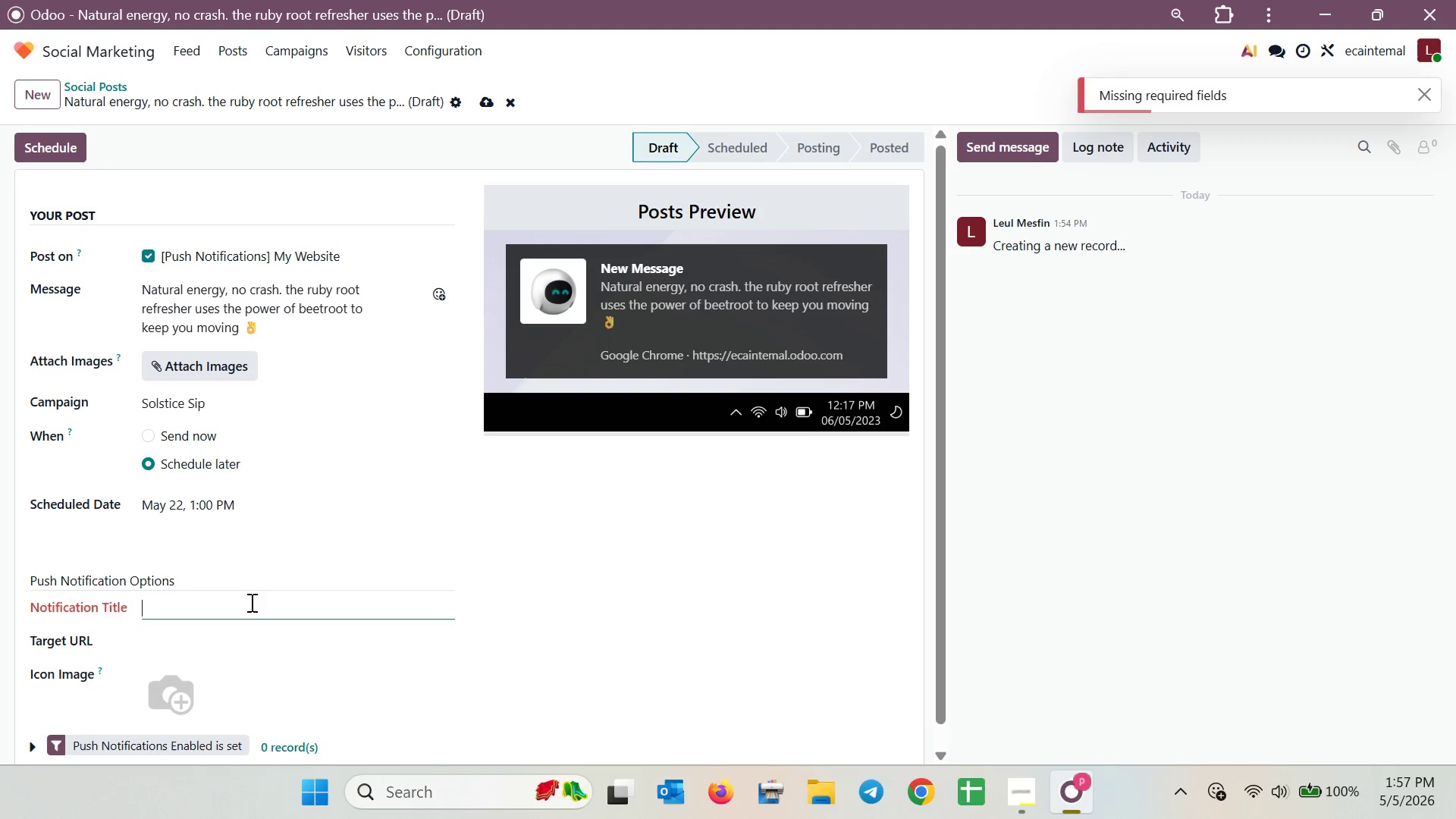 
type(Product Reveal ;)
key(Backspace)
type(: r)
key(Backspace)
type(Ruby )
 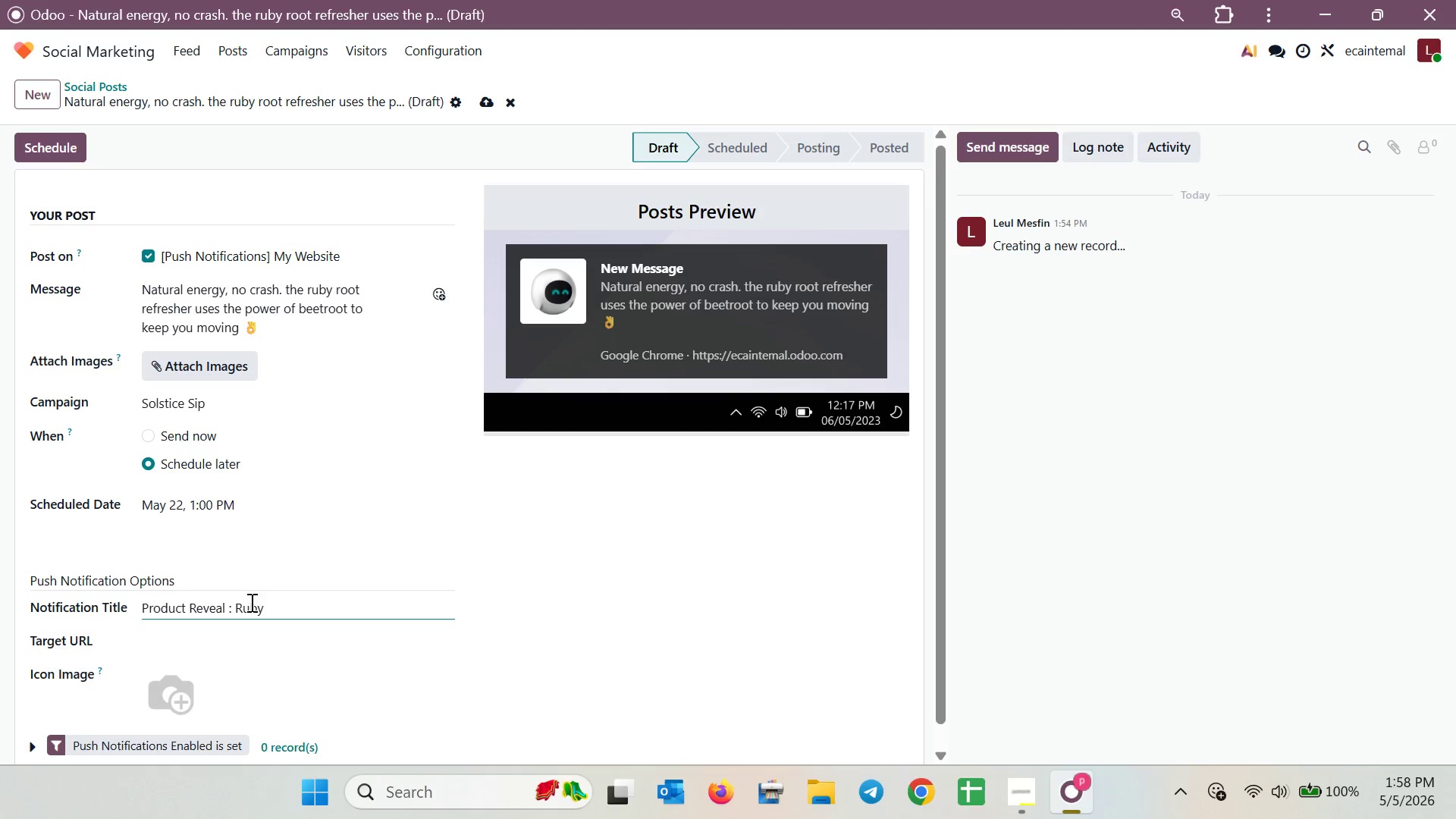 
type(Root Energy )
 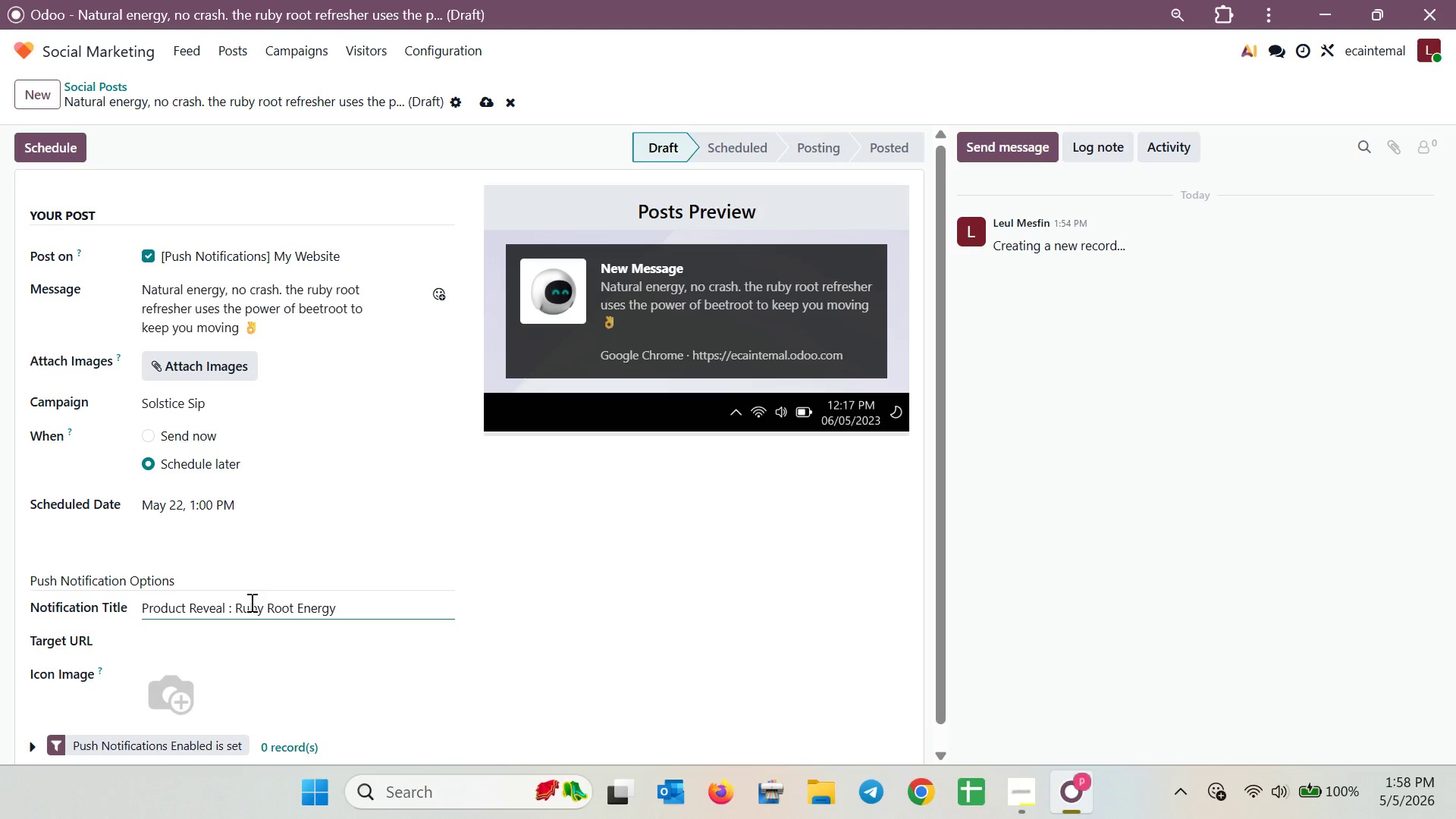 
left_click([65, 154])
 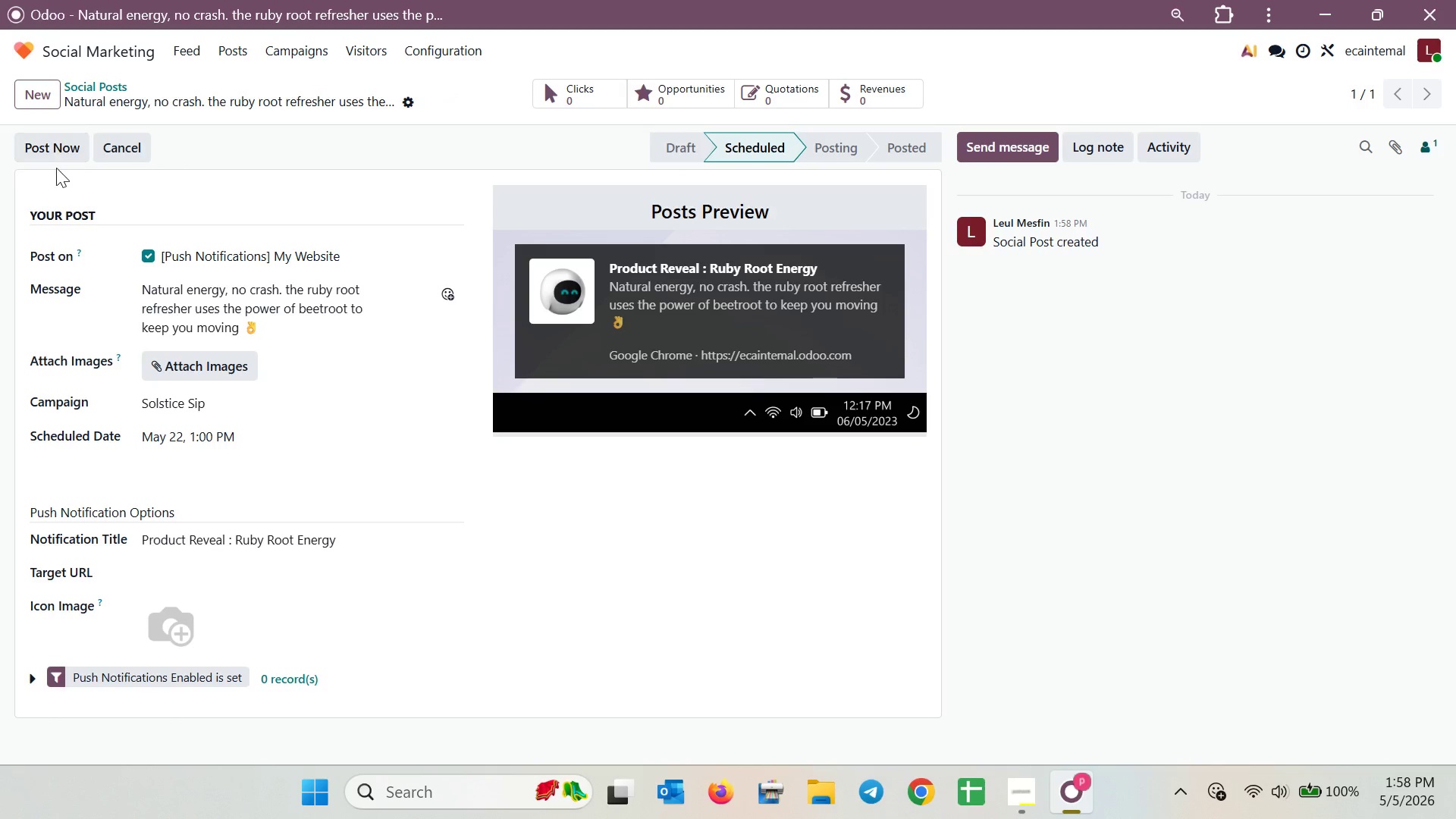 
left_click([96, 86])
 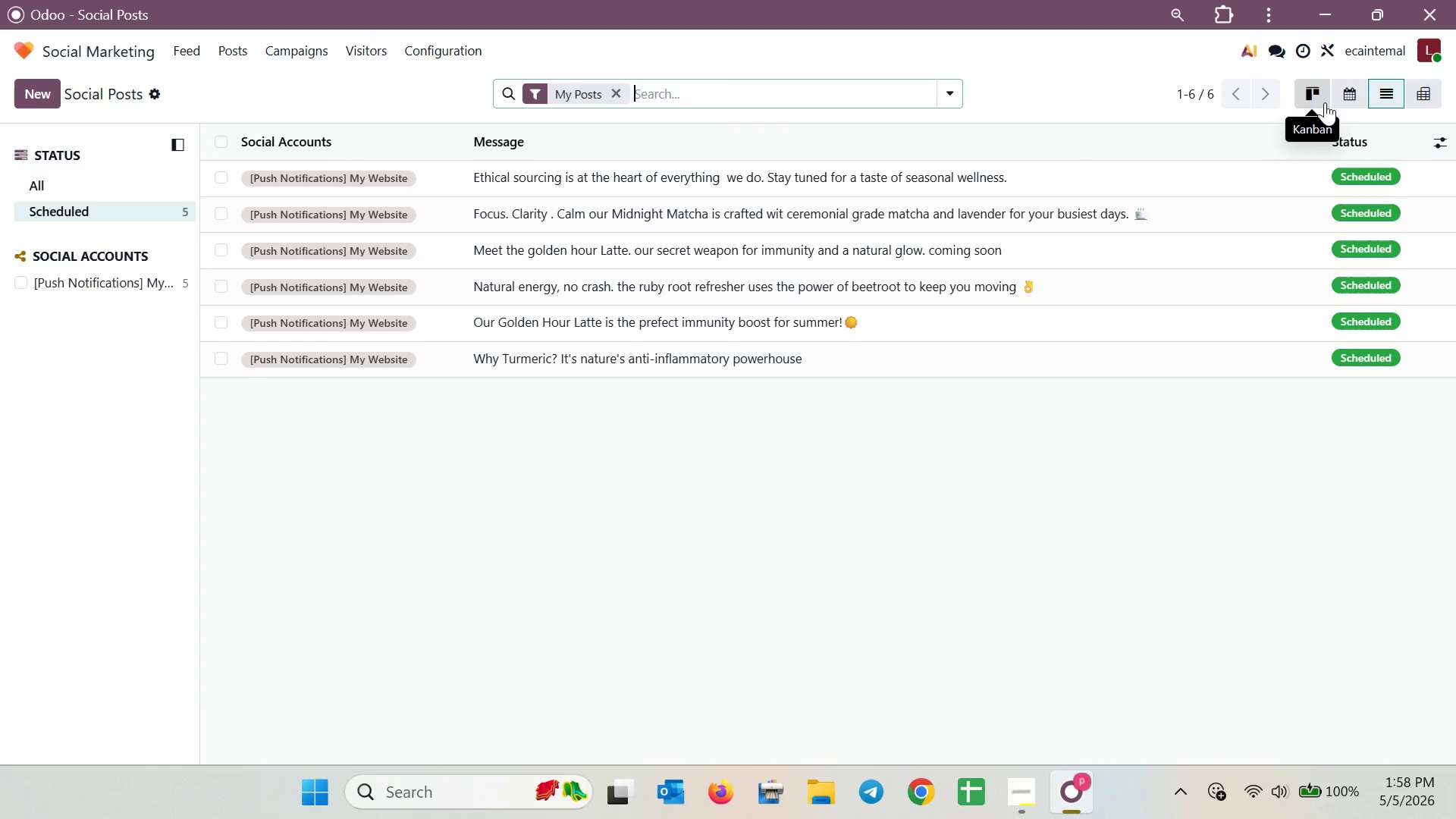 
left_click([1335, 100])
 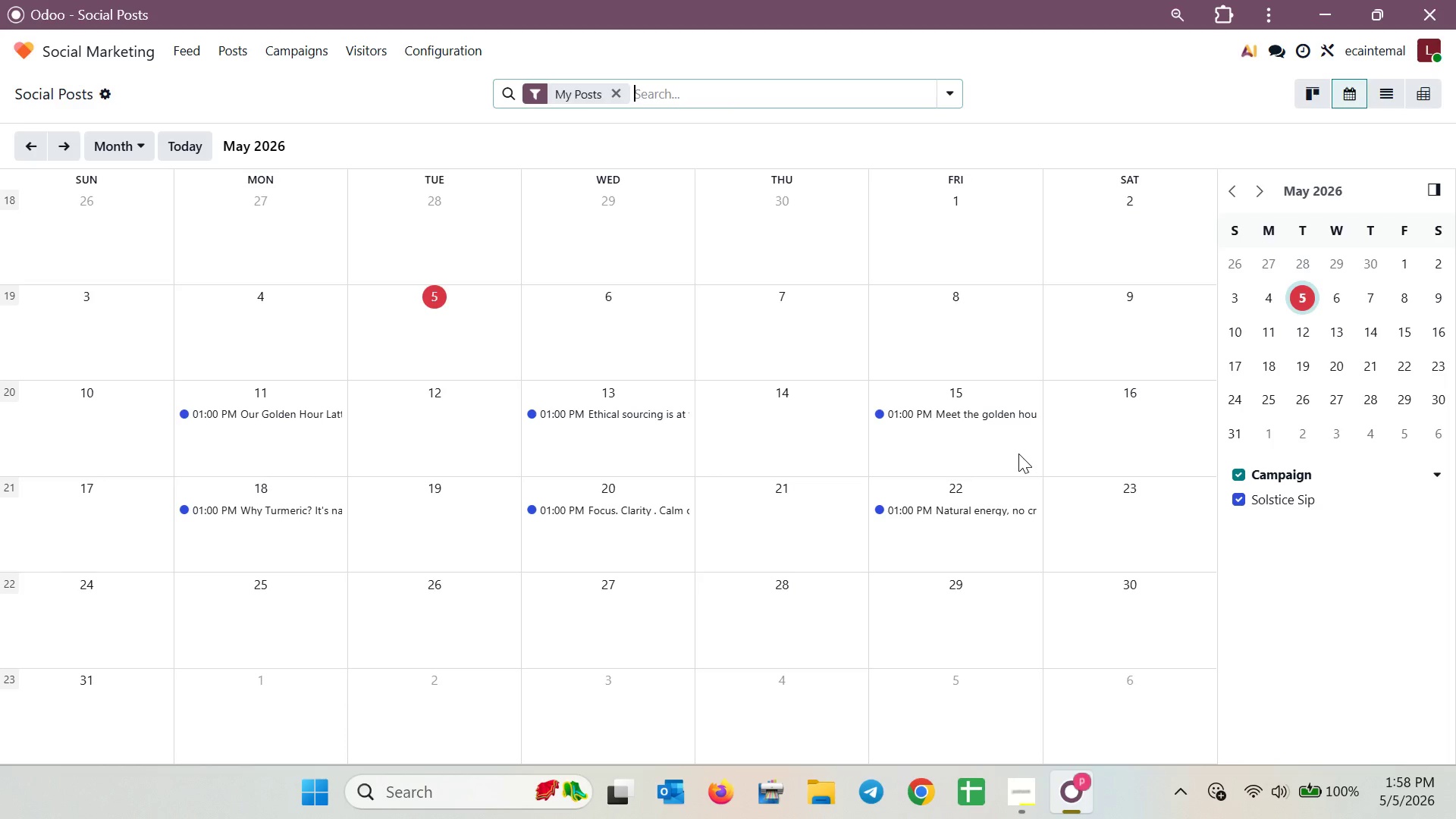 
wait(6.33)
 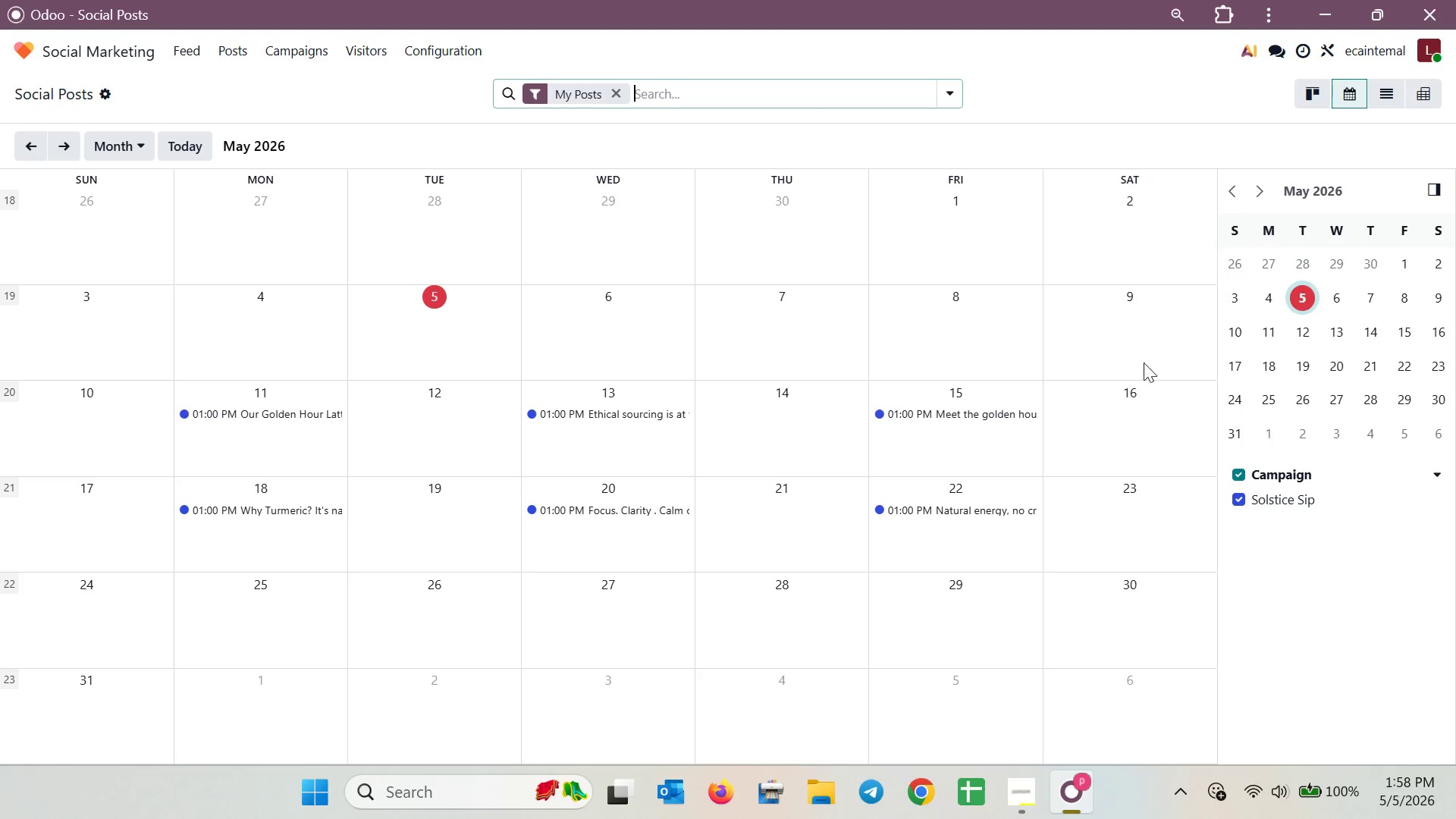 
scroll: coordinate [1018, 453], scroll_direction: down, amount: 2.0
 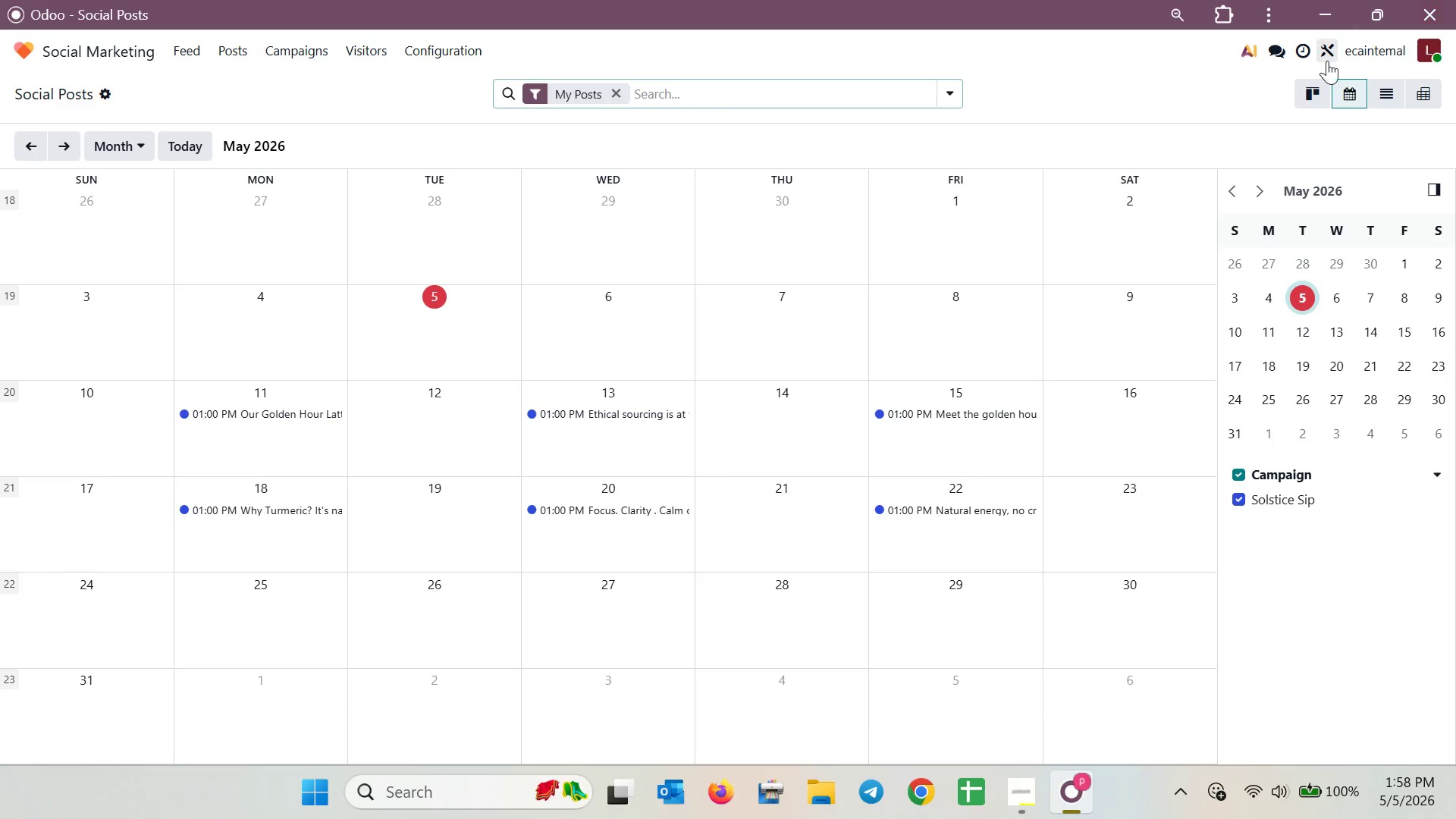 
left_click([1322, 83])
 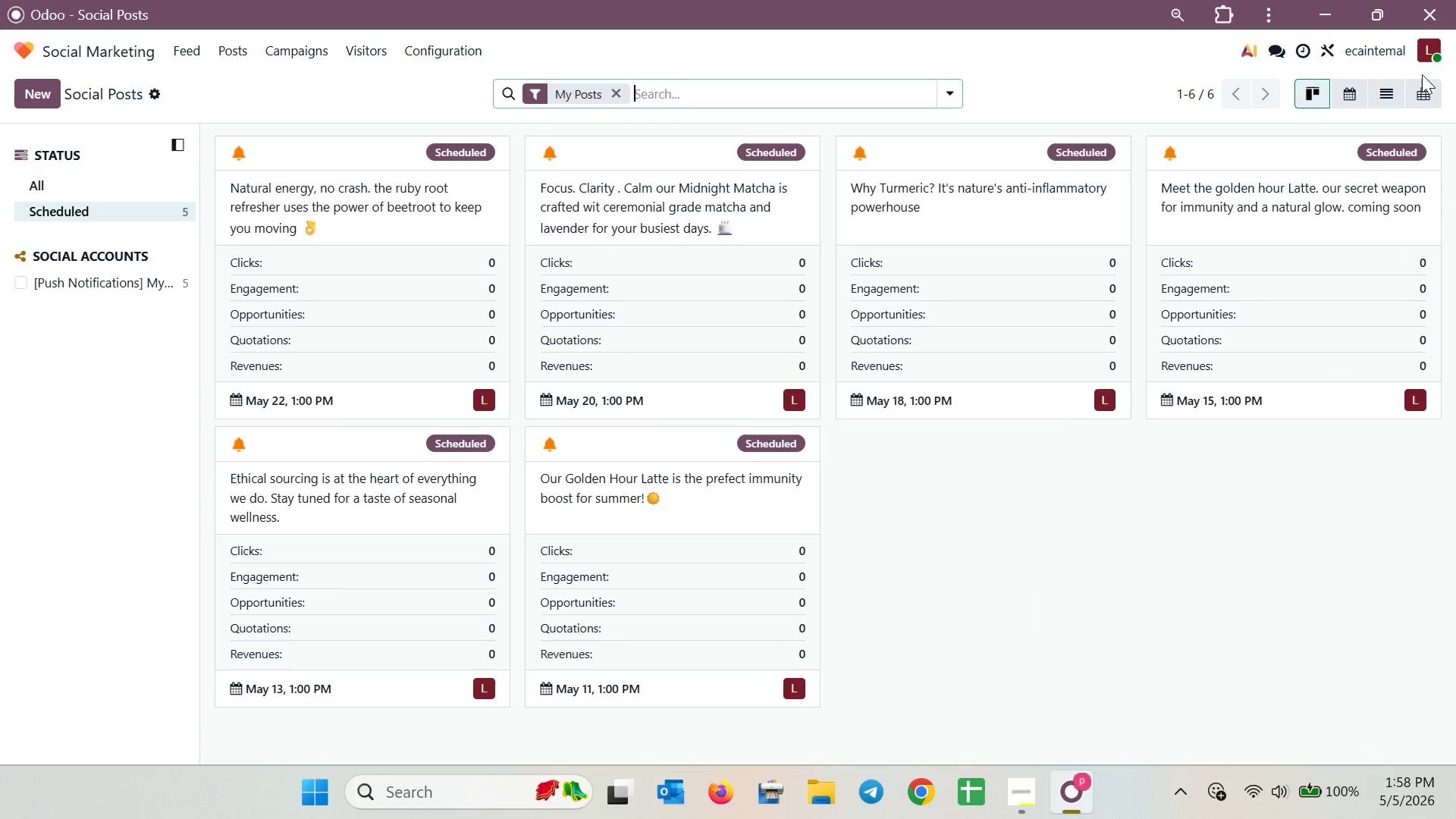 
left_click([1364, 105])
 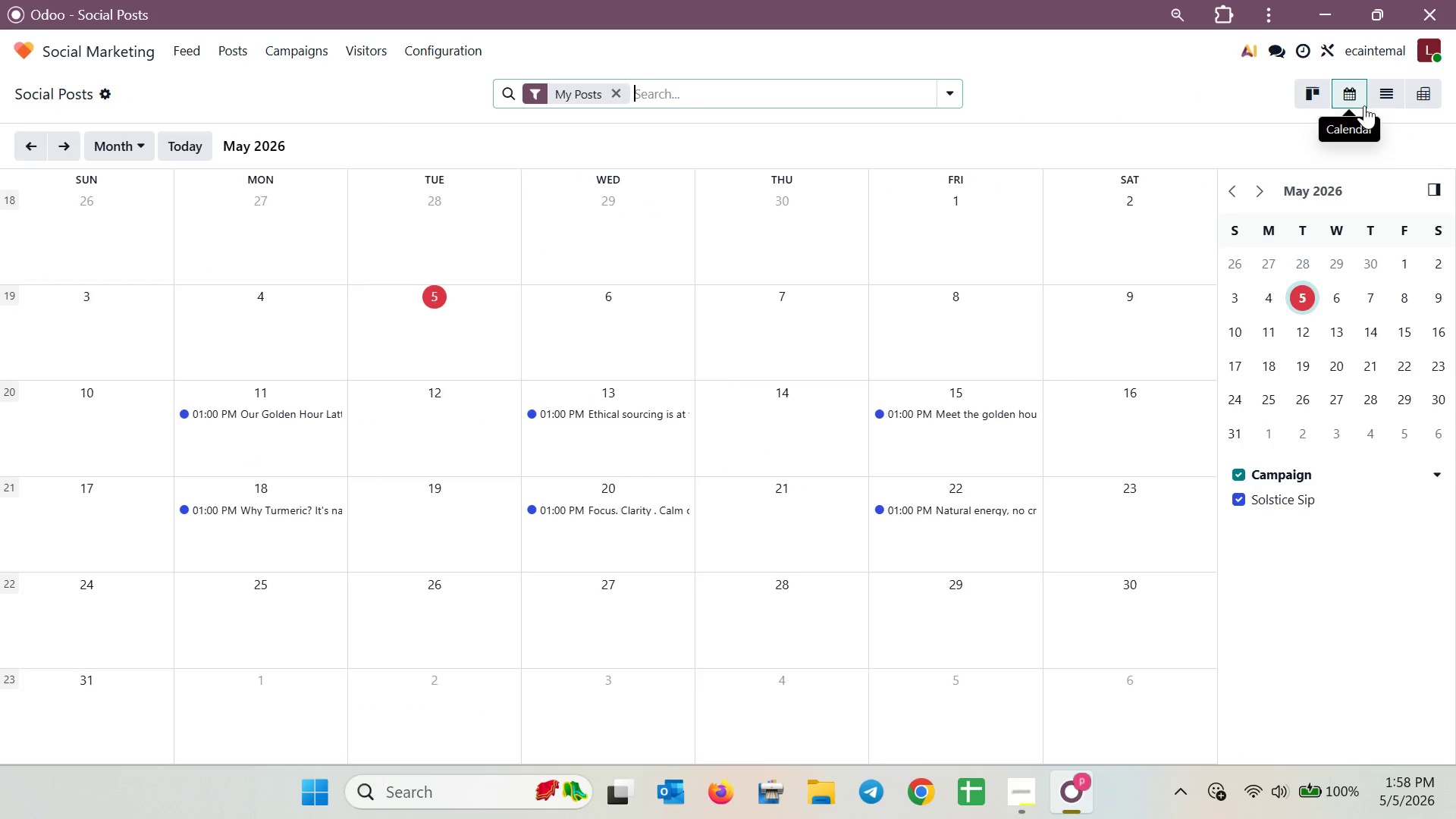 
scroll: coordinate [1151, 262], scroll_direction: down, amount: 1.0
 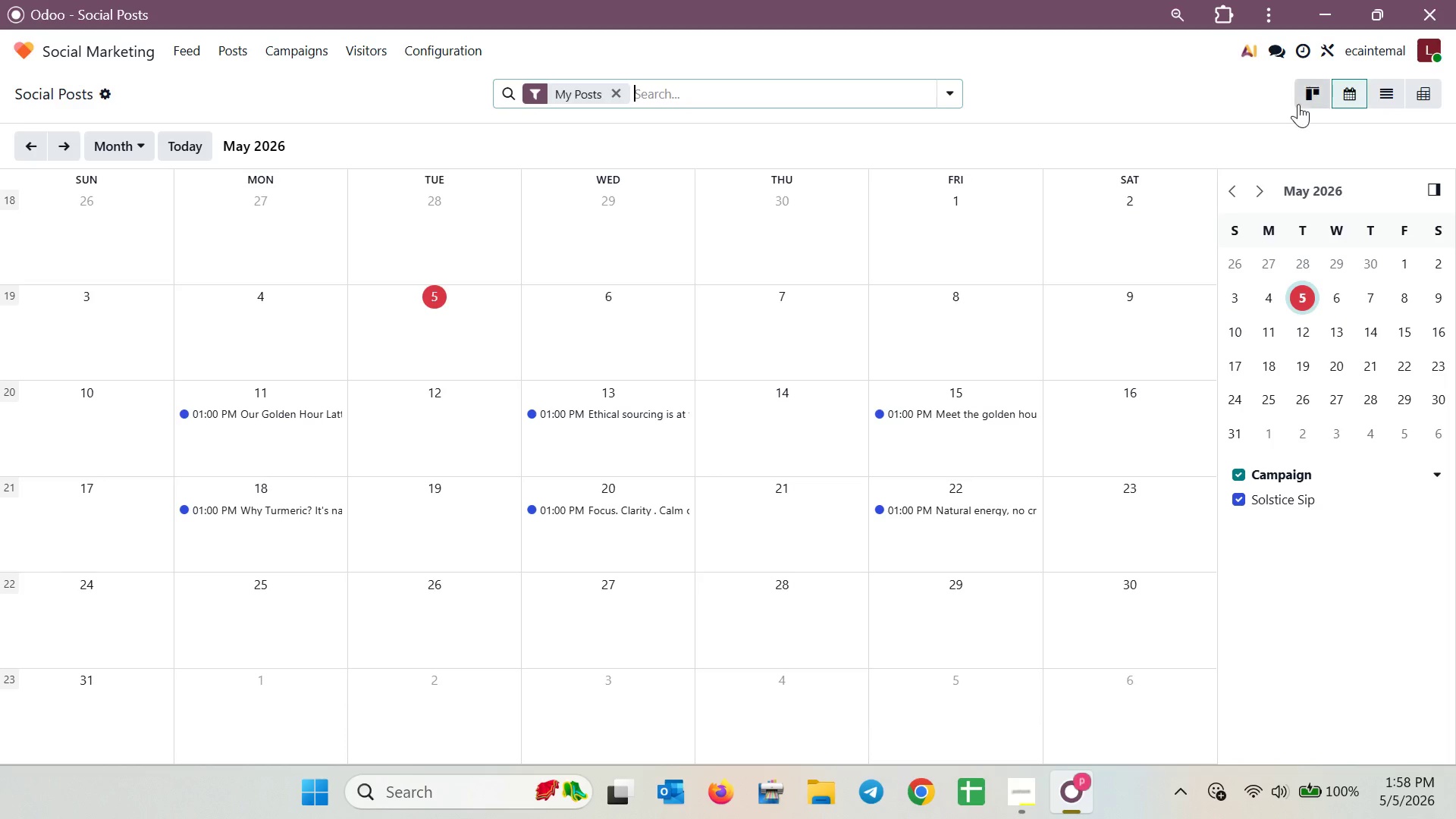 
left_click([1300, 102])
 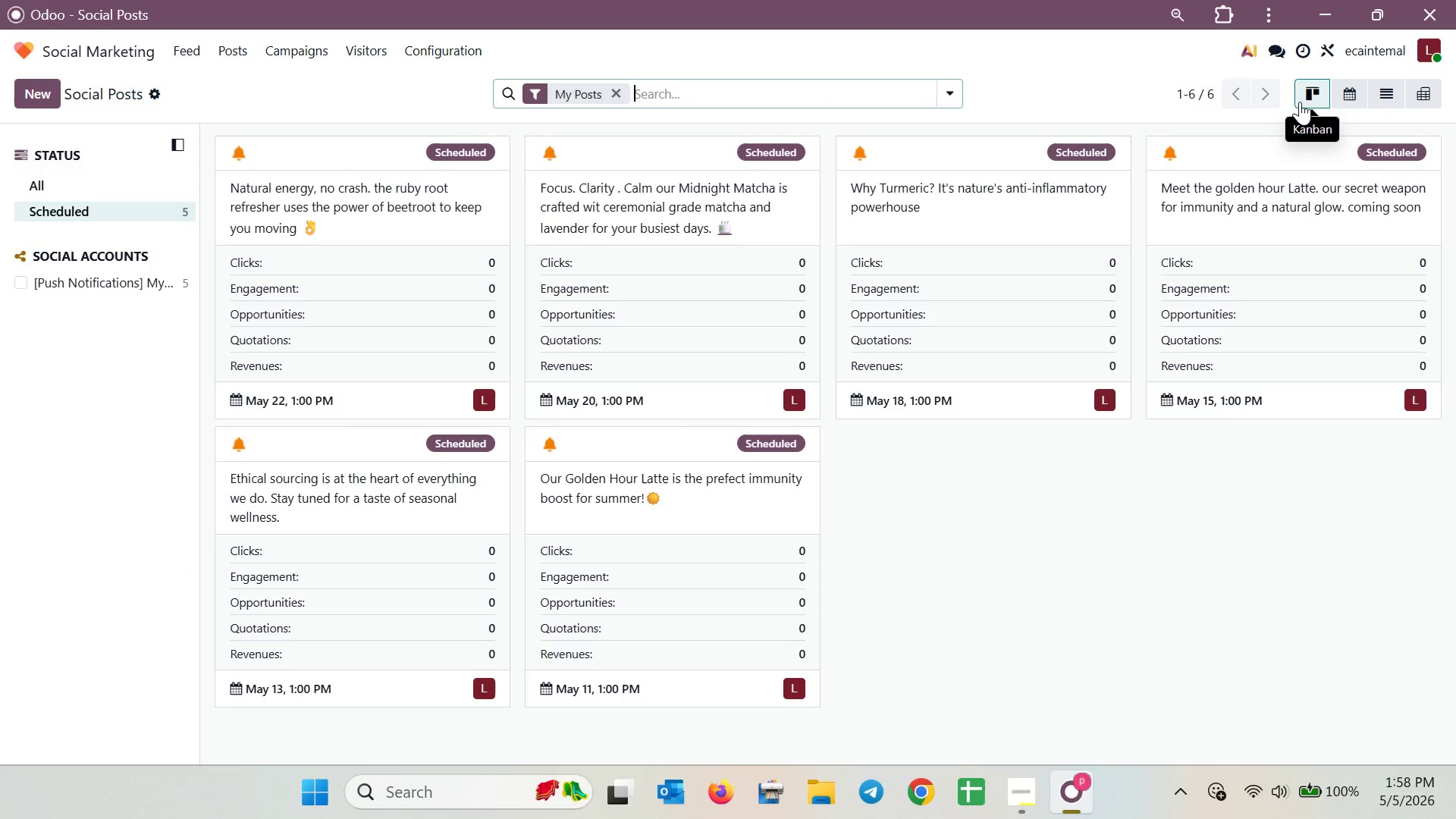 
wait(9.38)
 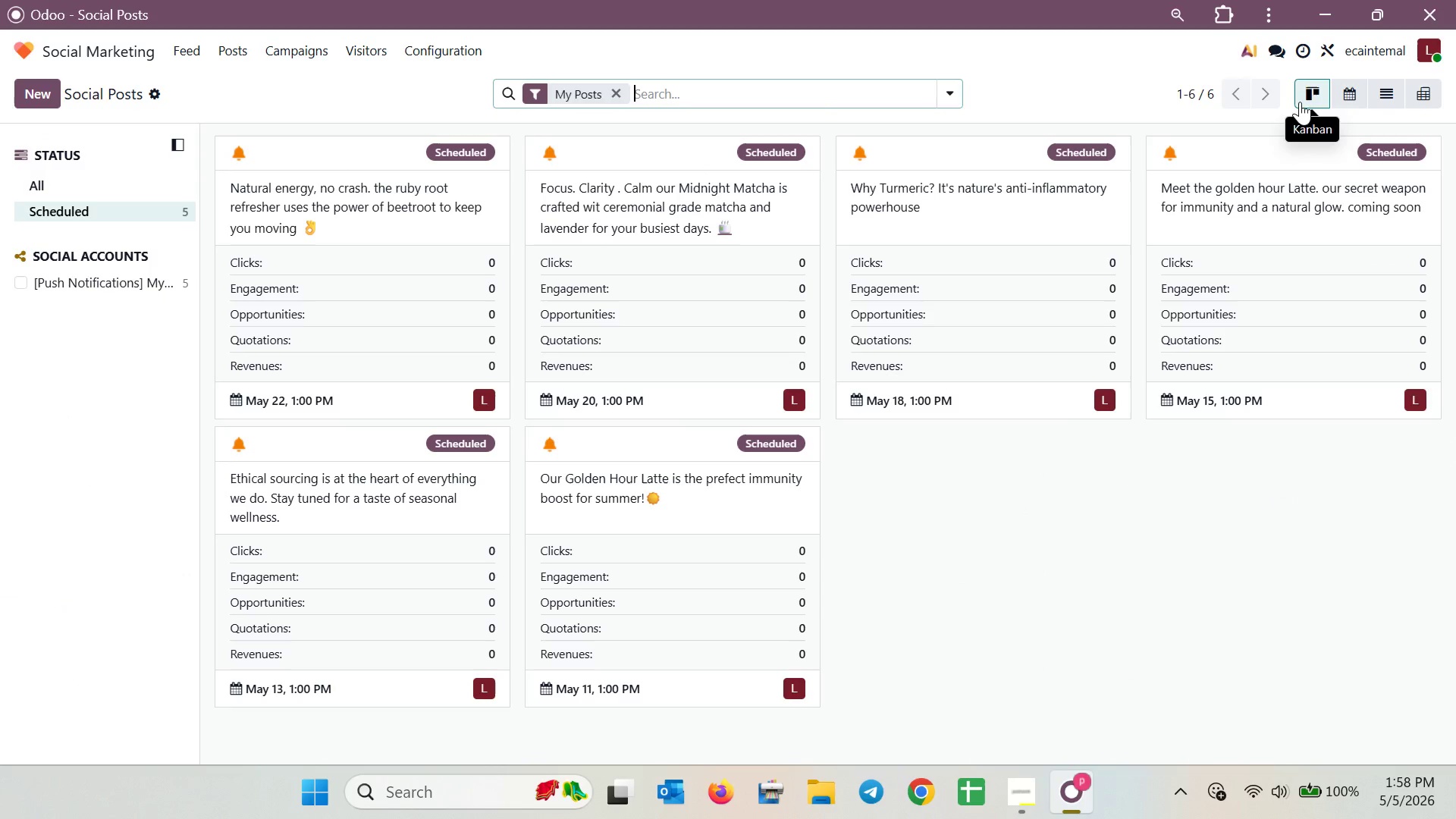 
scroll: coordinate [1235, 378], scroll_direction: down, amount: 2.0
 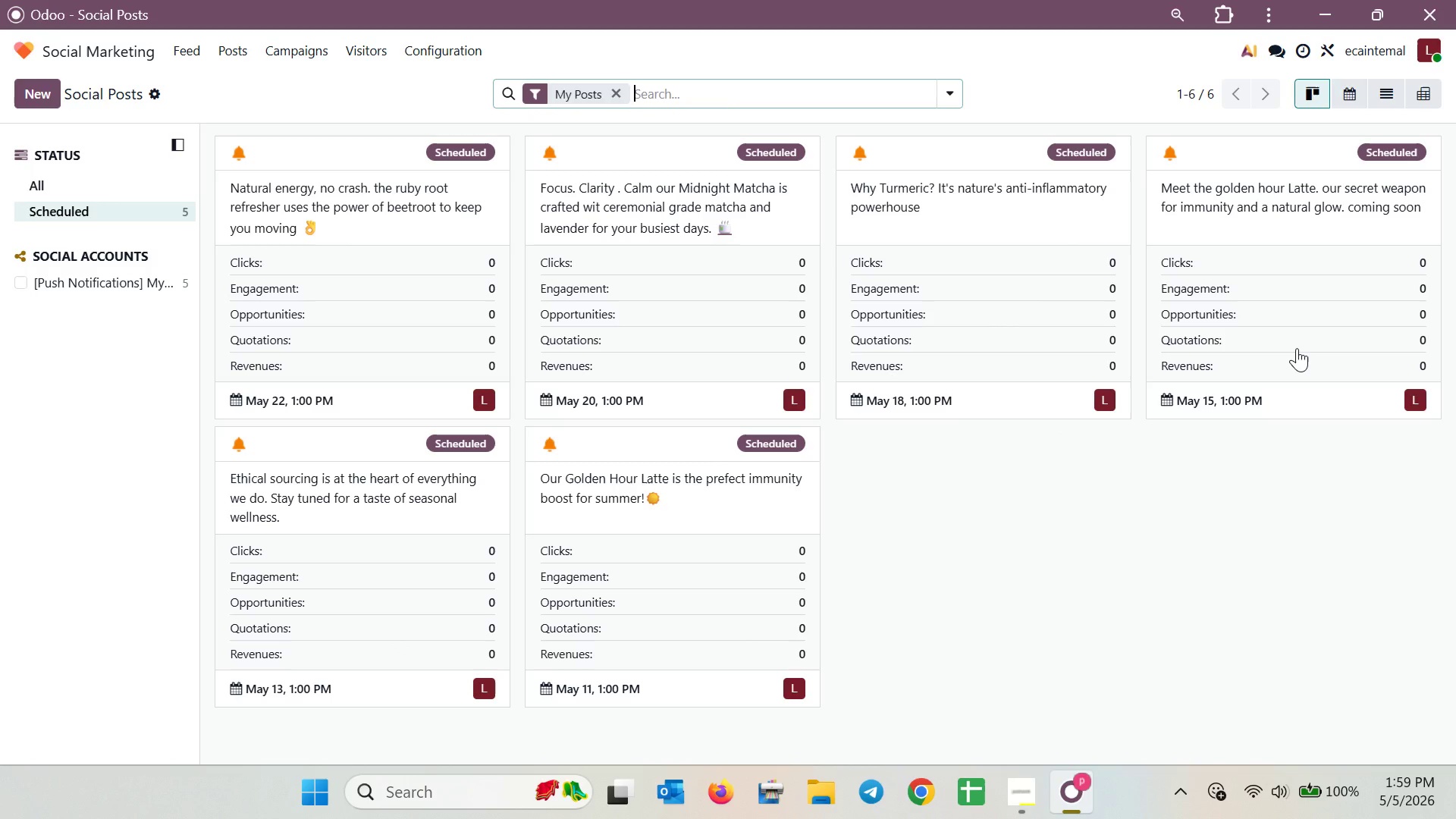 
wait(12.39)
 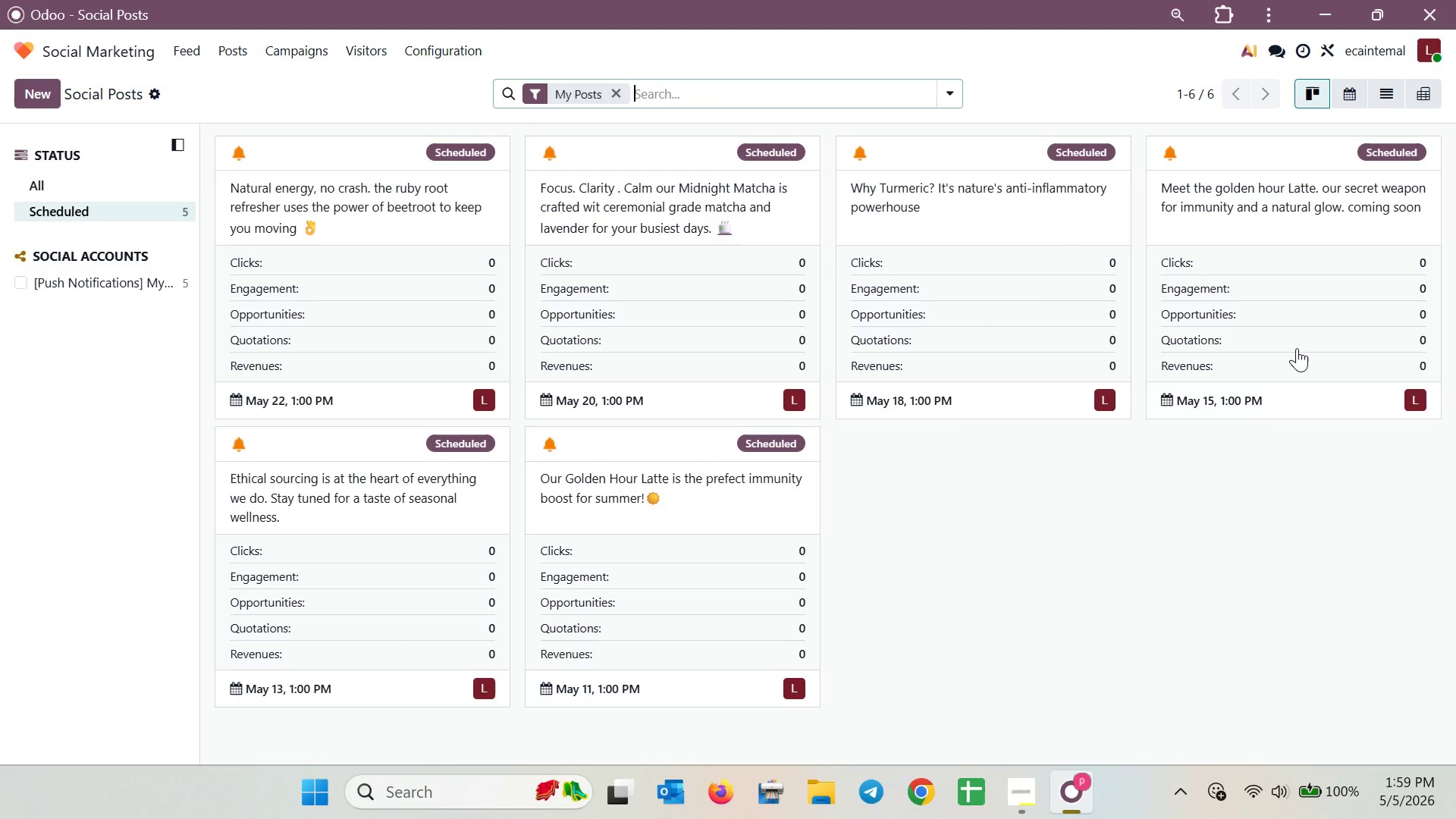 
scroll: coordinate [689, 247], scroll_direction: up, amount: 3.0
 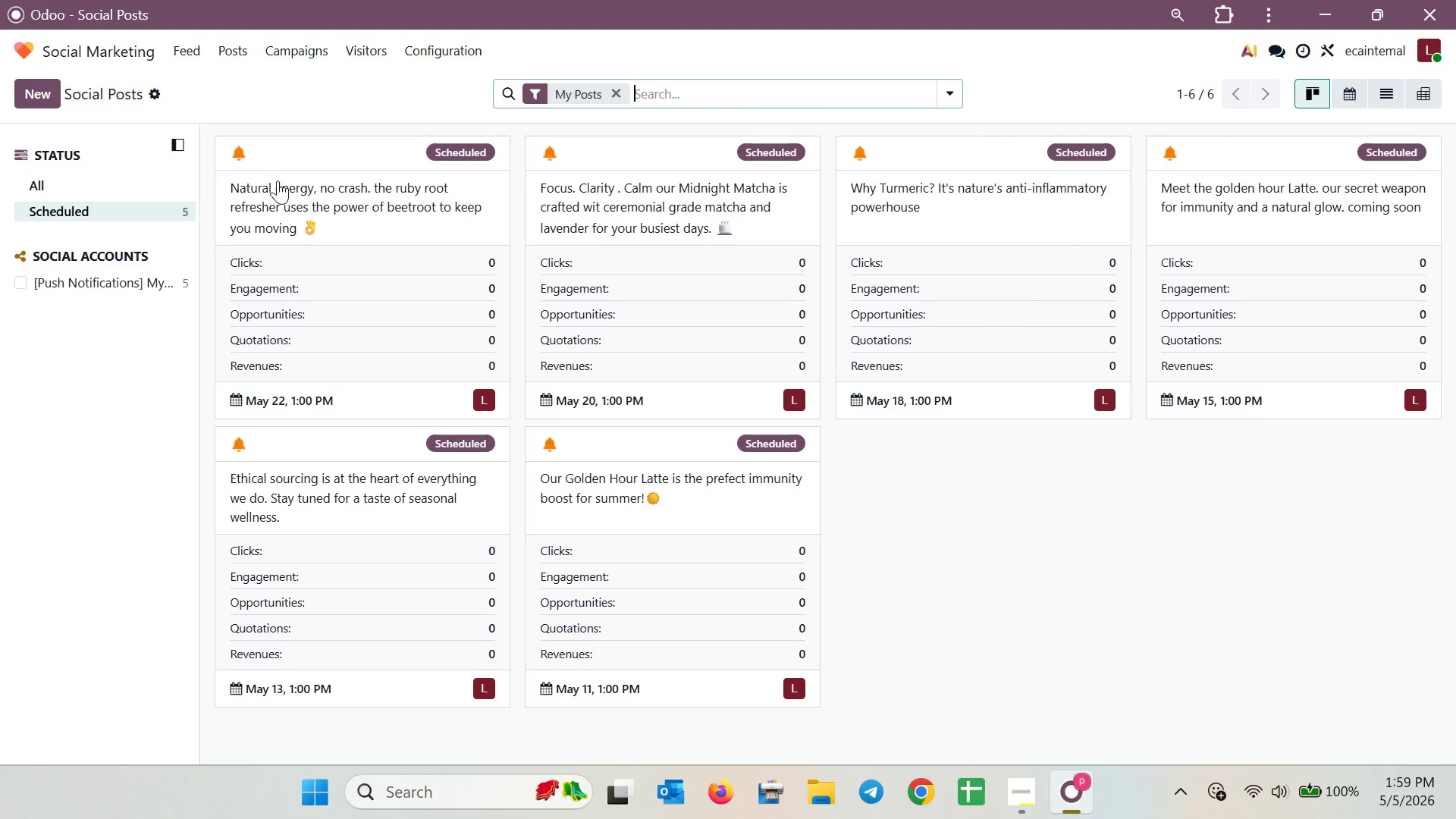 
left_click([46, 105])
 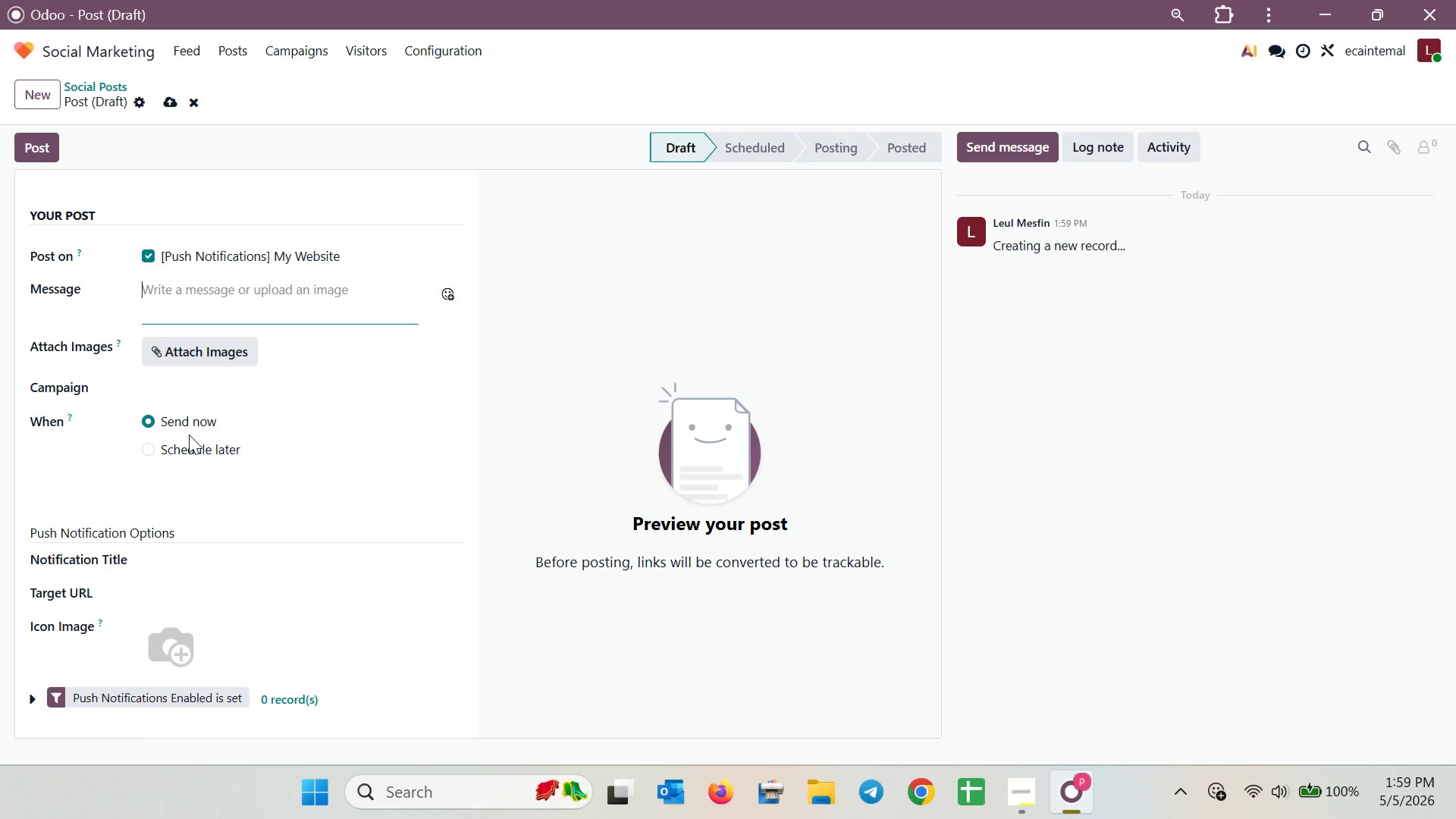 
left_click([152, 450])
 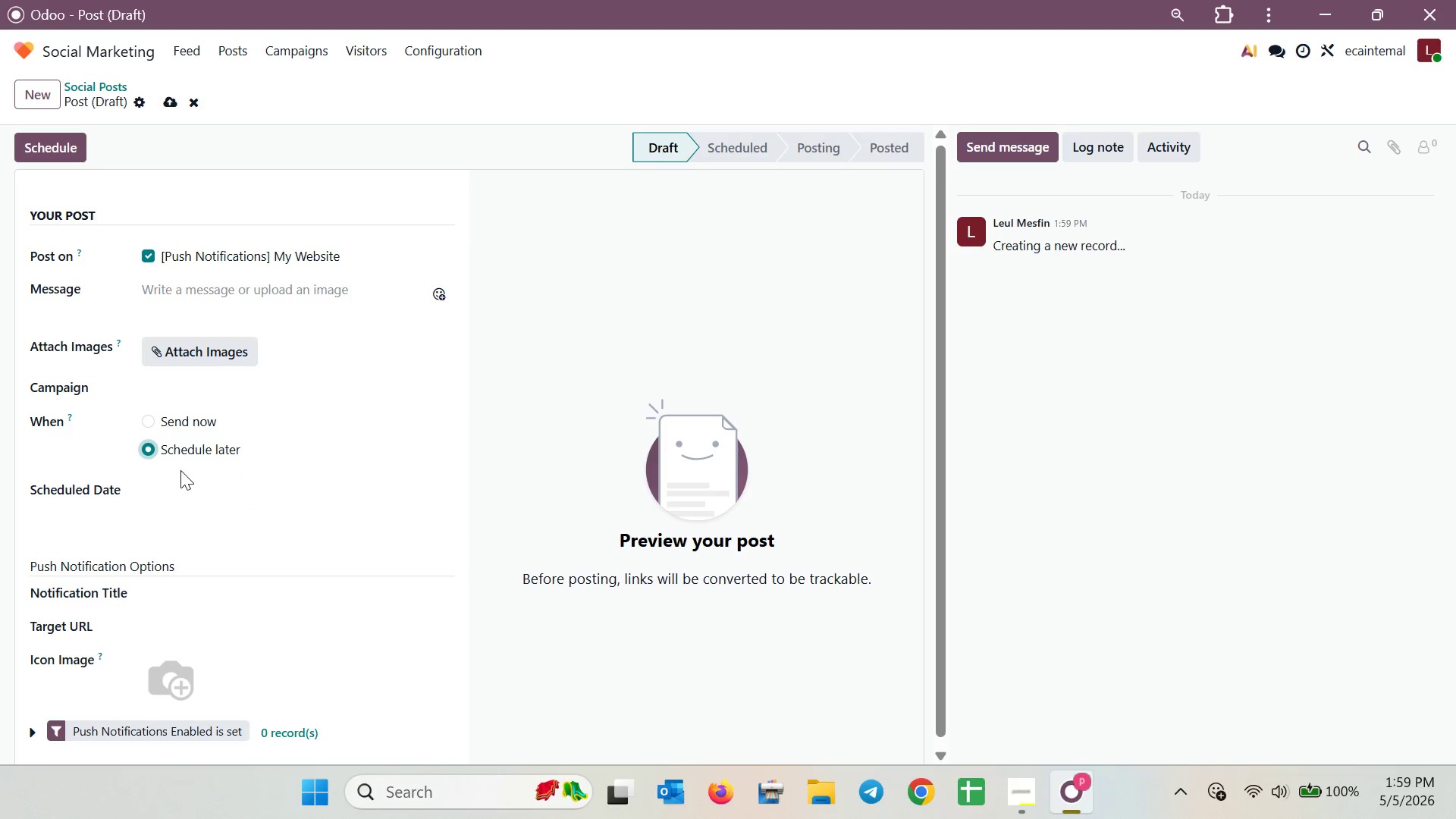 
left_click([180, 485])
 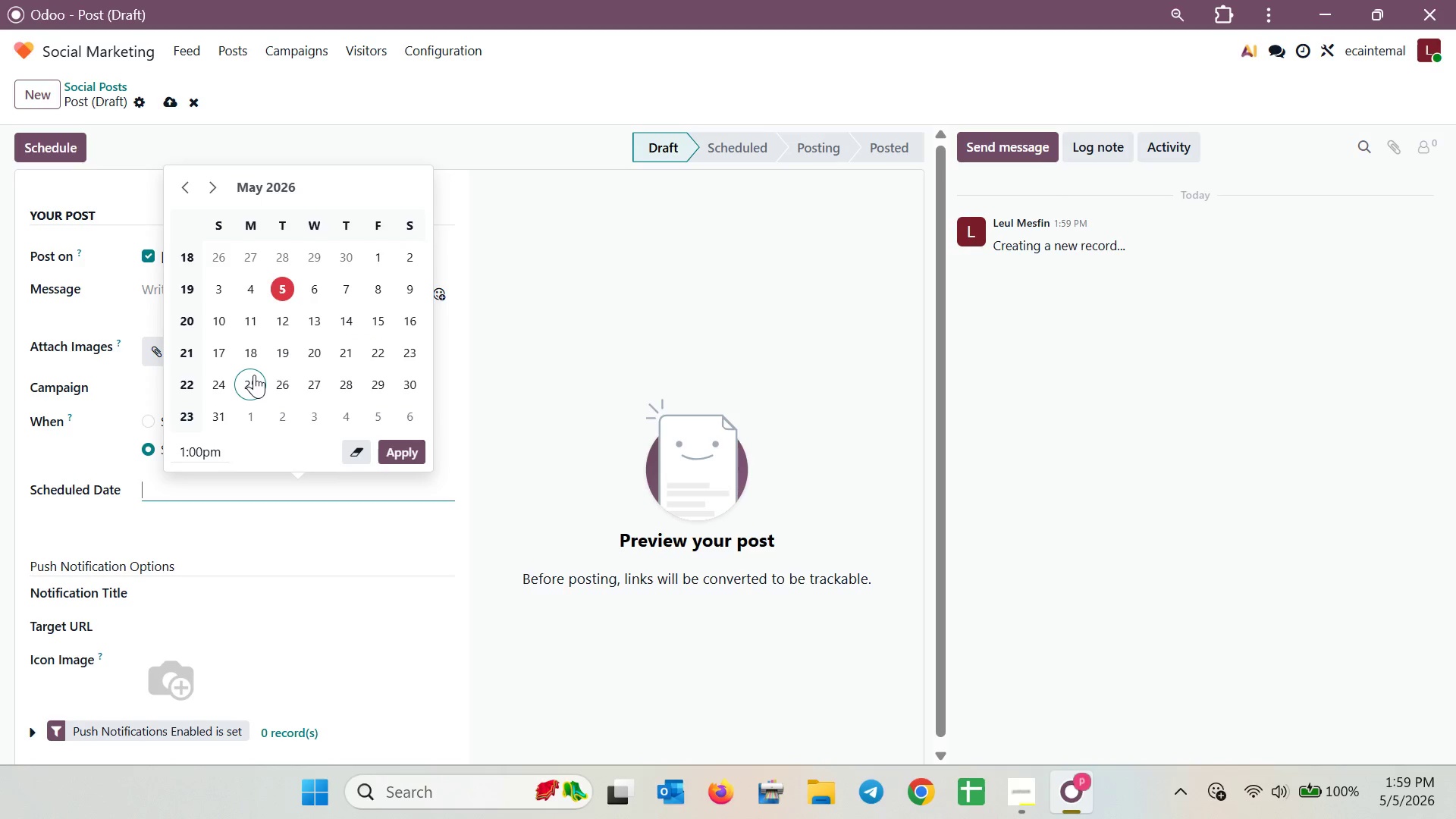 
wait(13.86)
 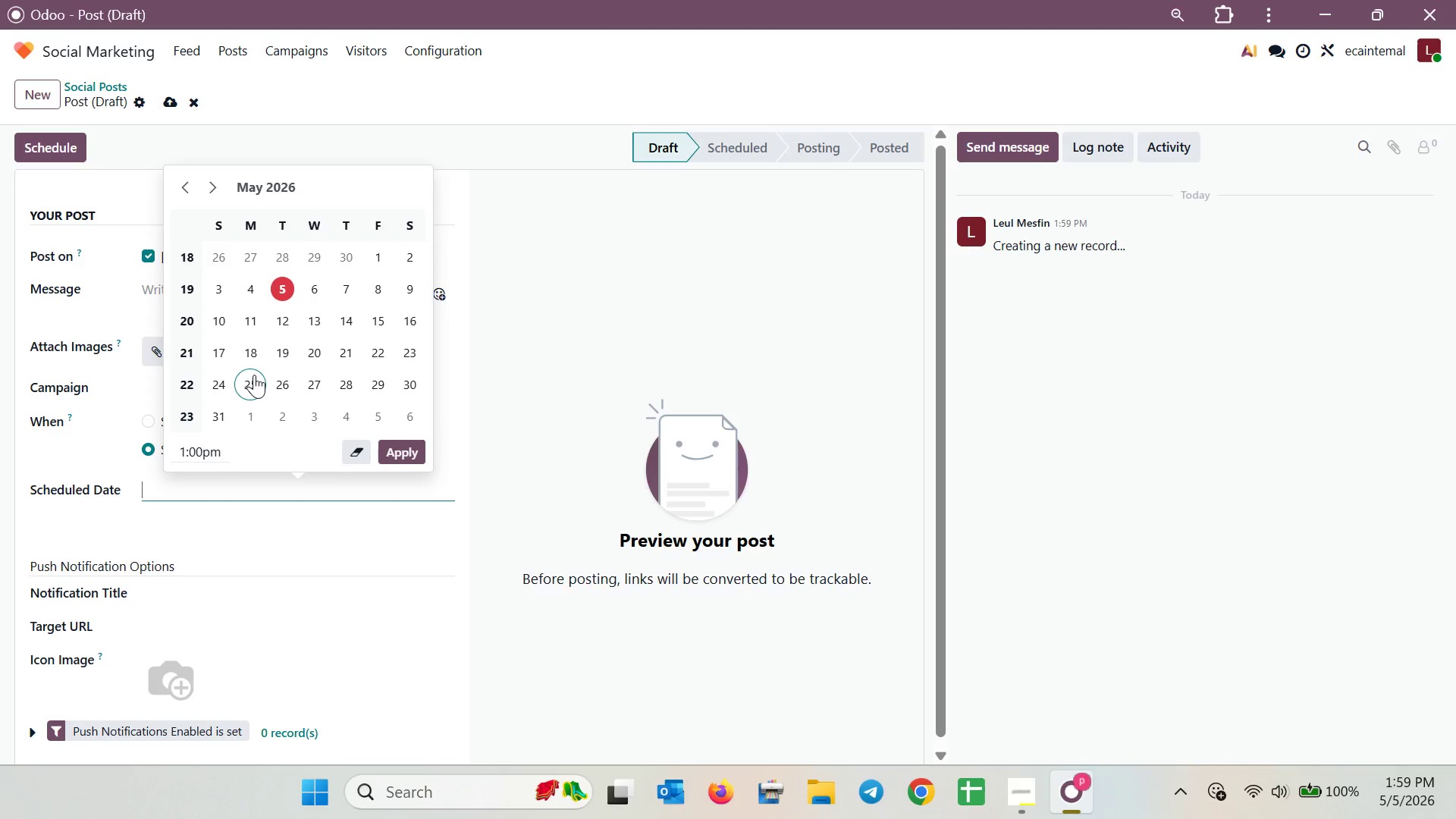 
left_click([80, 81])
 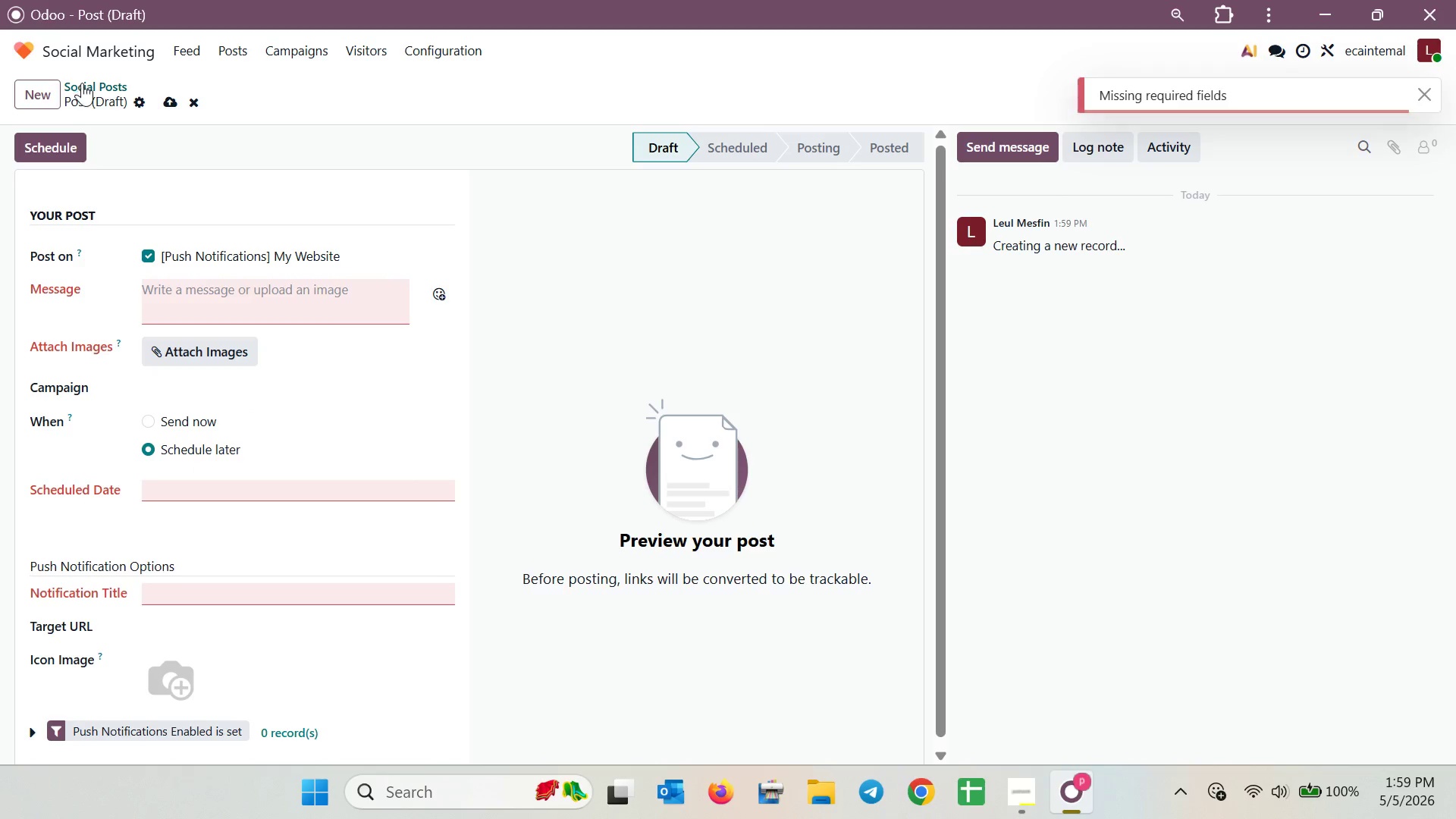 
left_click([85, 85])
 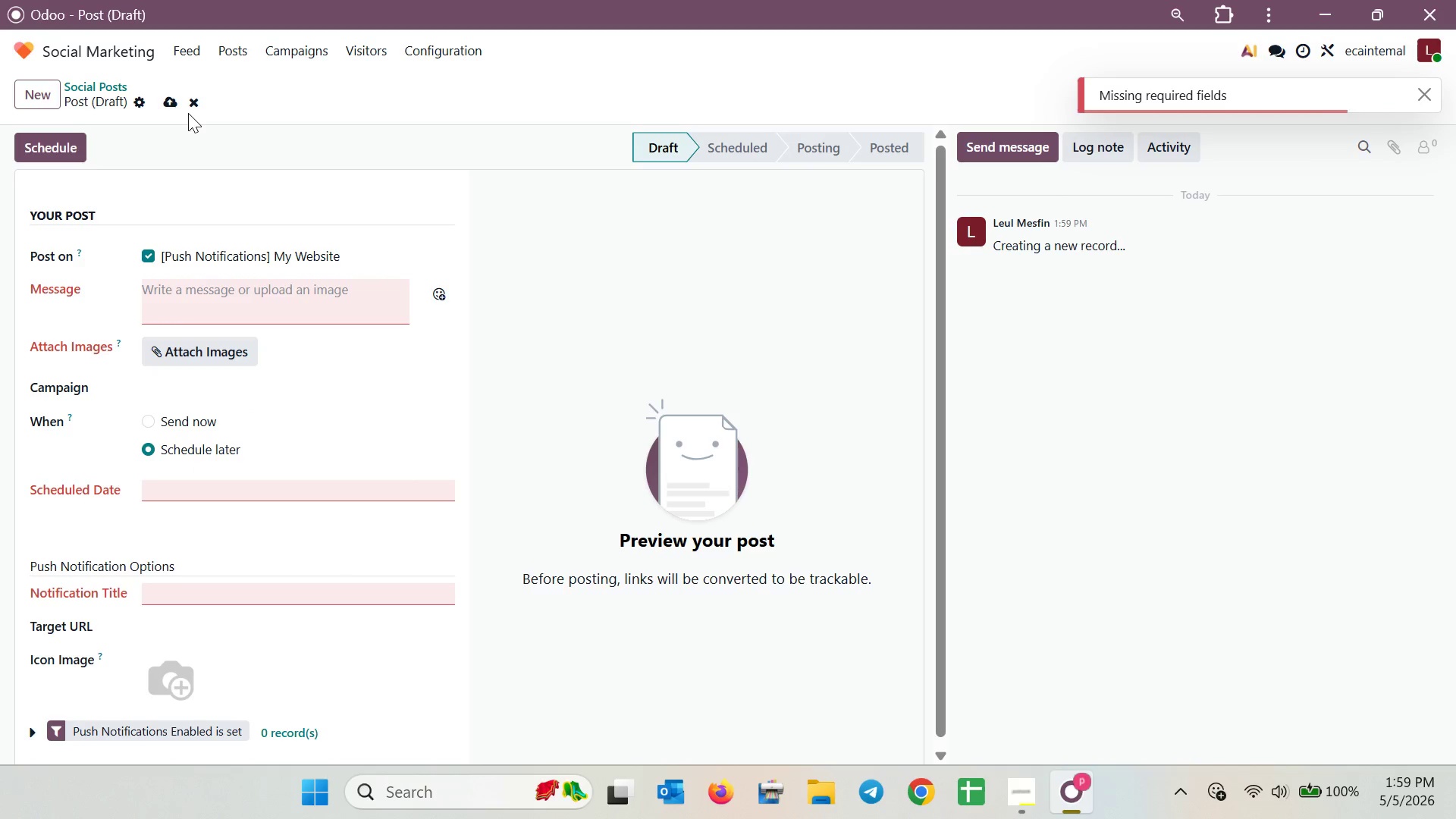 
double_click([197, 102])
 